 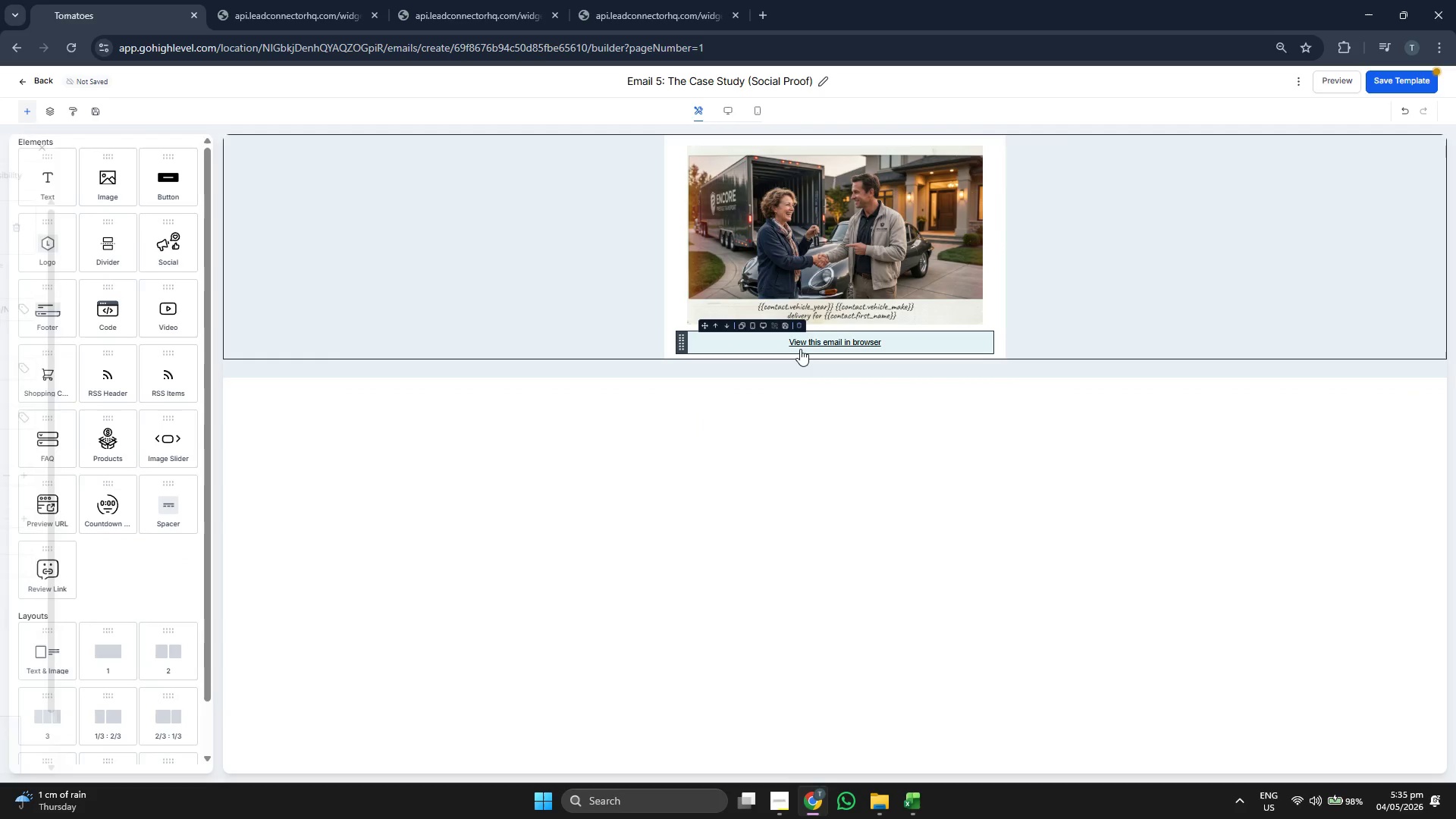 
left_click([802, 326])
 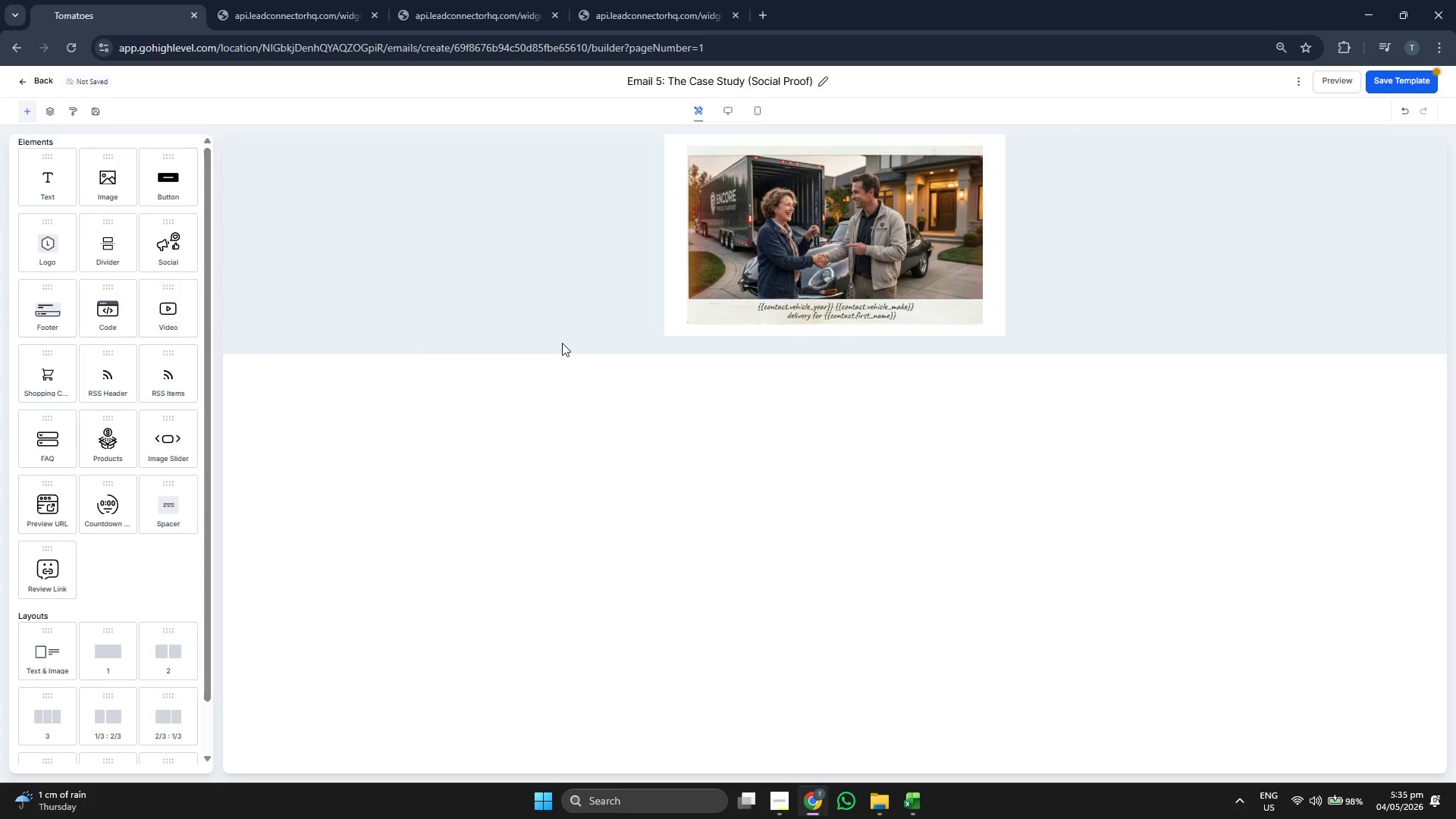 
left_click([813, 231])
 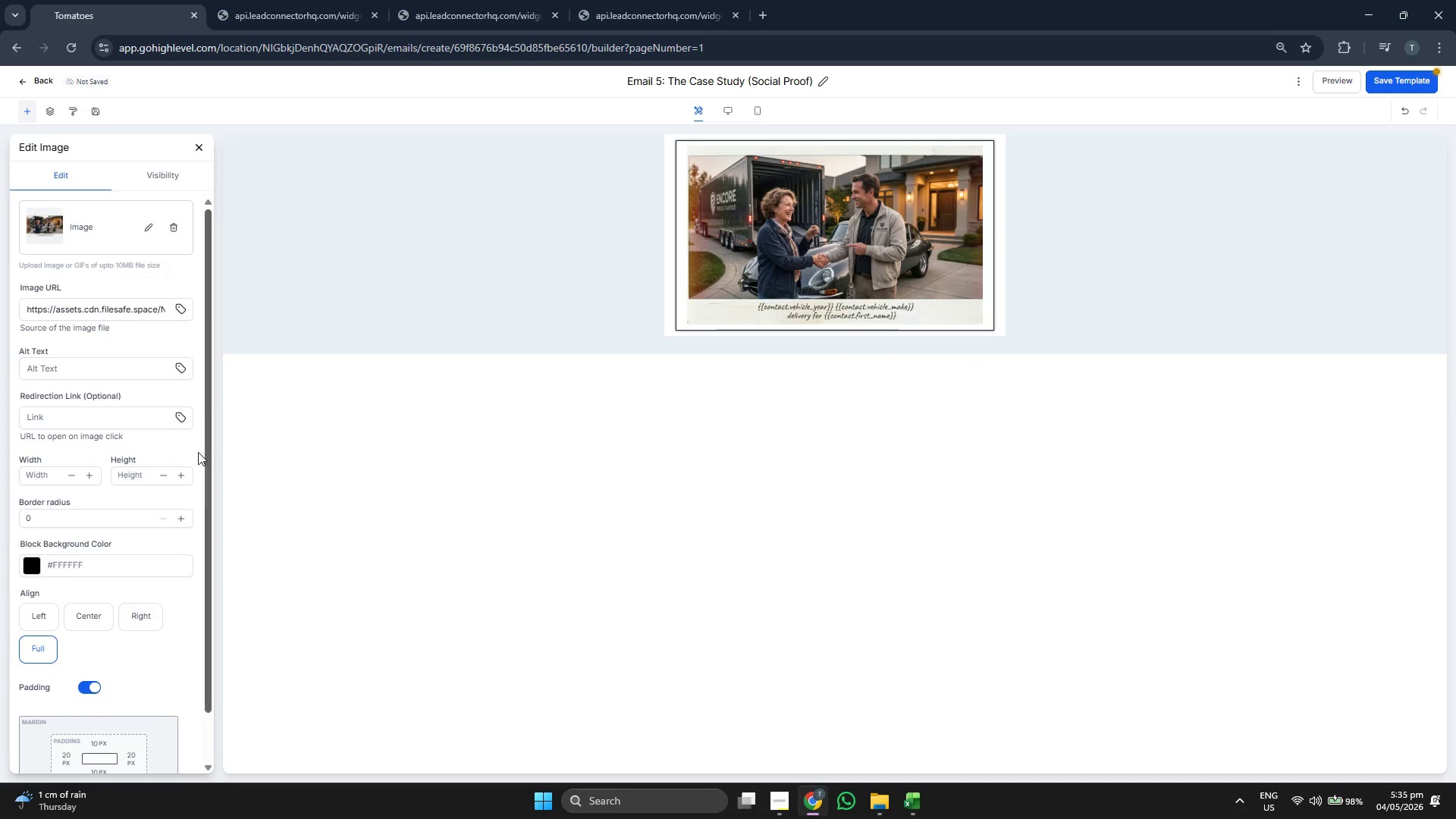 
left_click([127, 472])
 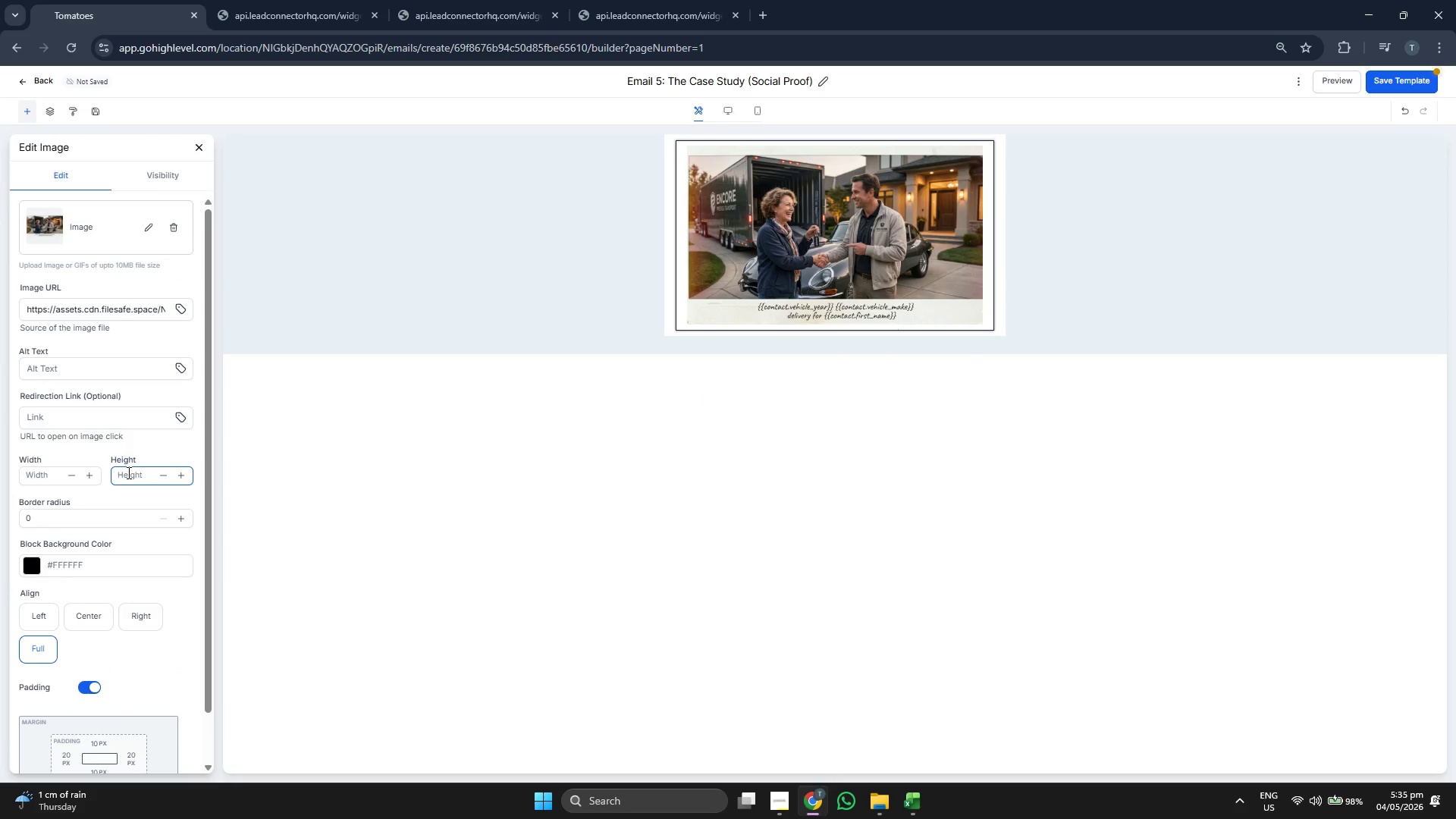 
type(200)
 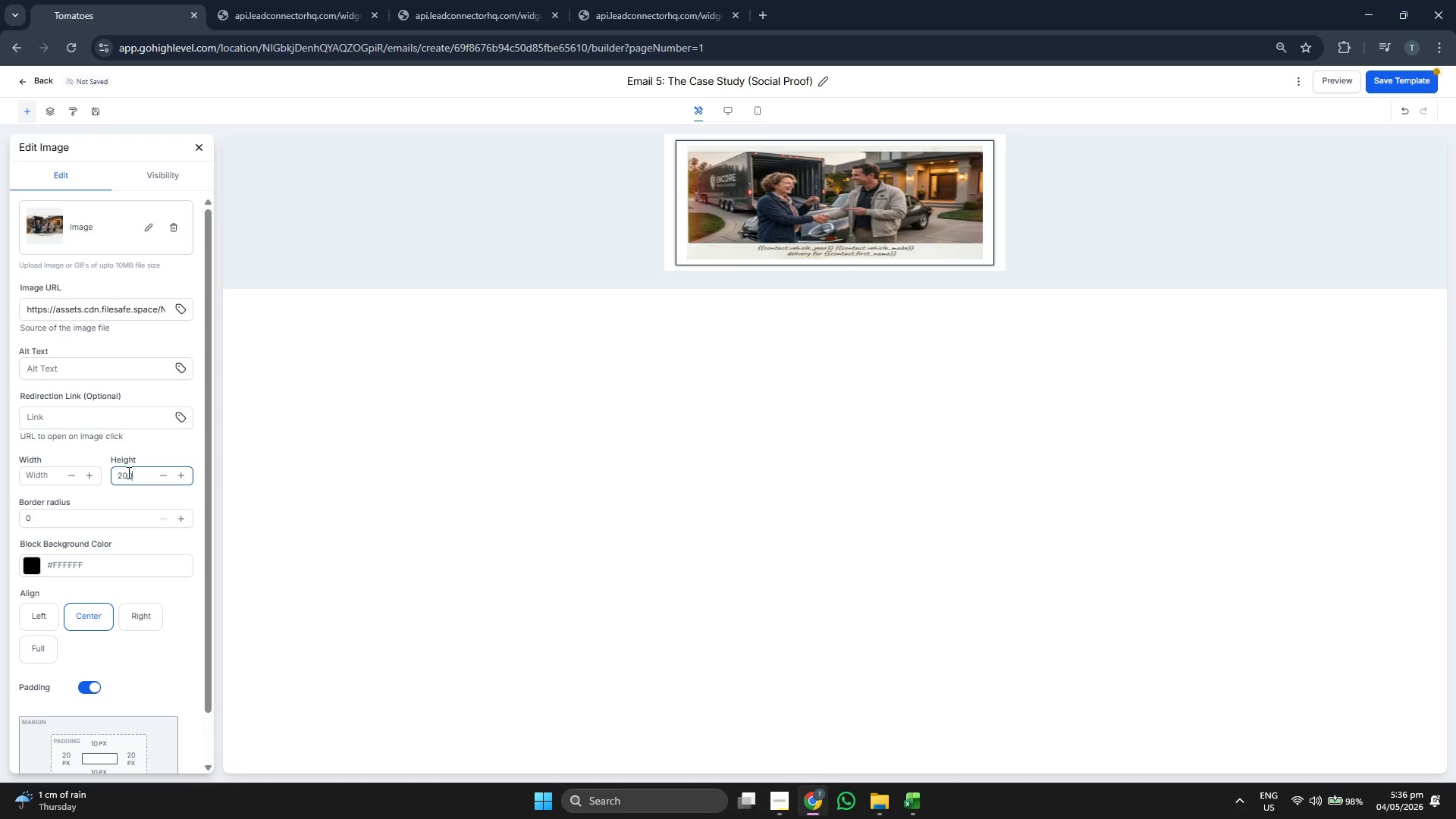 
left_click([35, 475])
 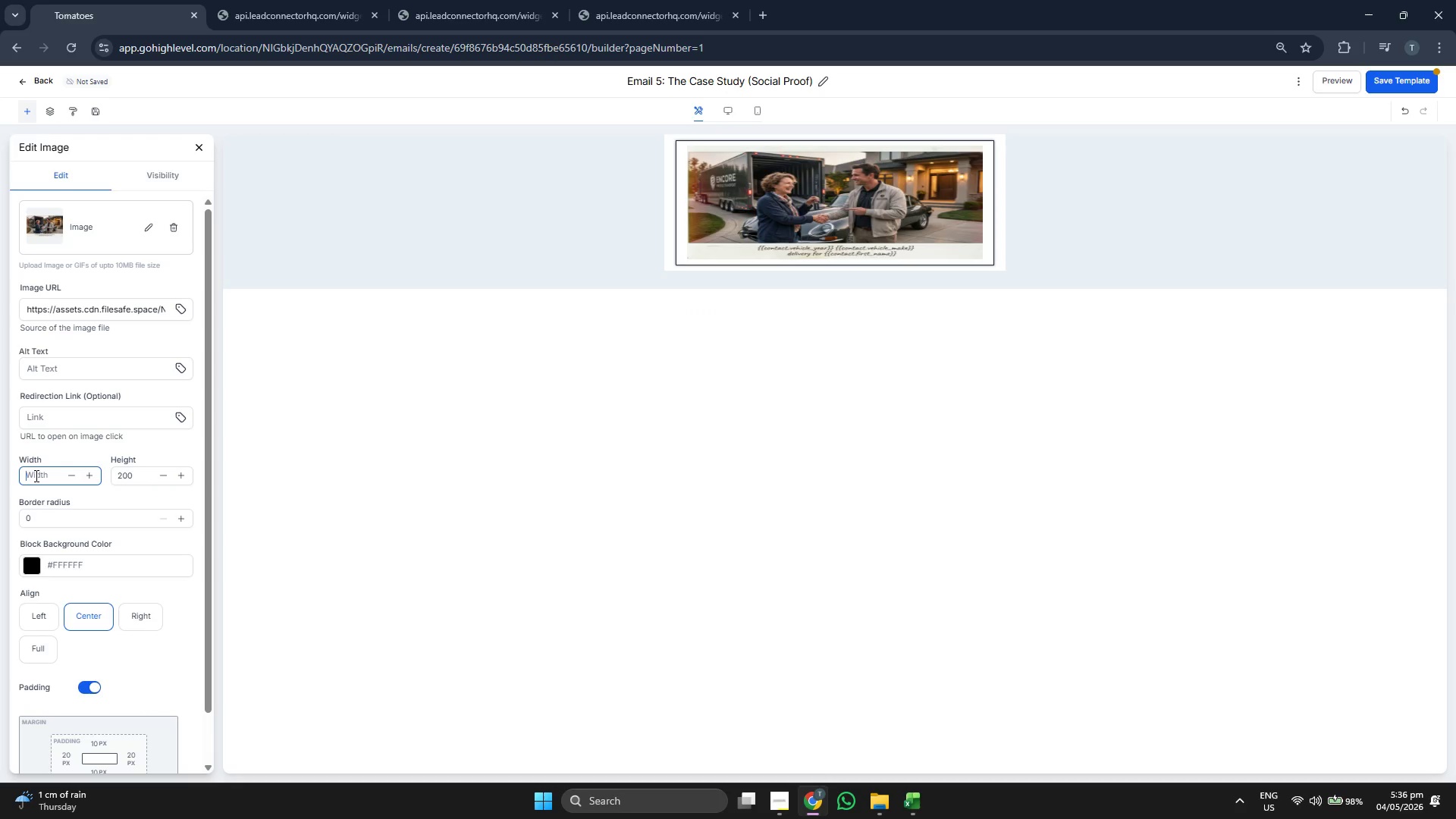 
type(500)
key(Backspace)
key(Backspace)
key(Backspace)
type(600)
key(Backspace)
key(Backspace)
key(Backspace)
type(600)
 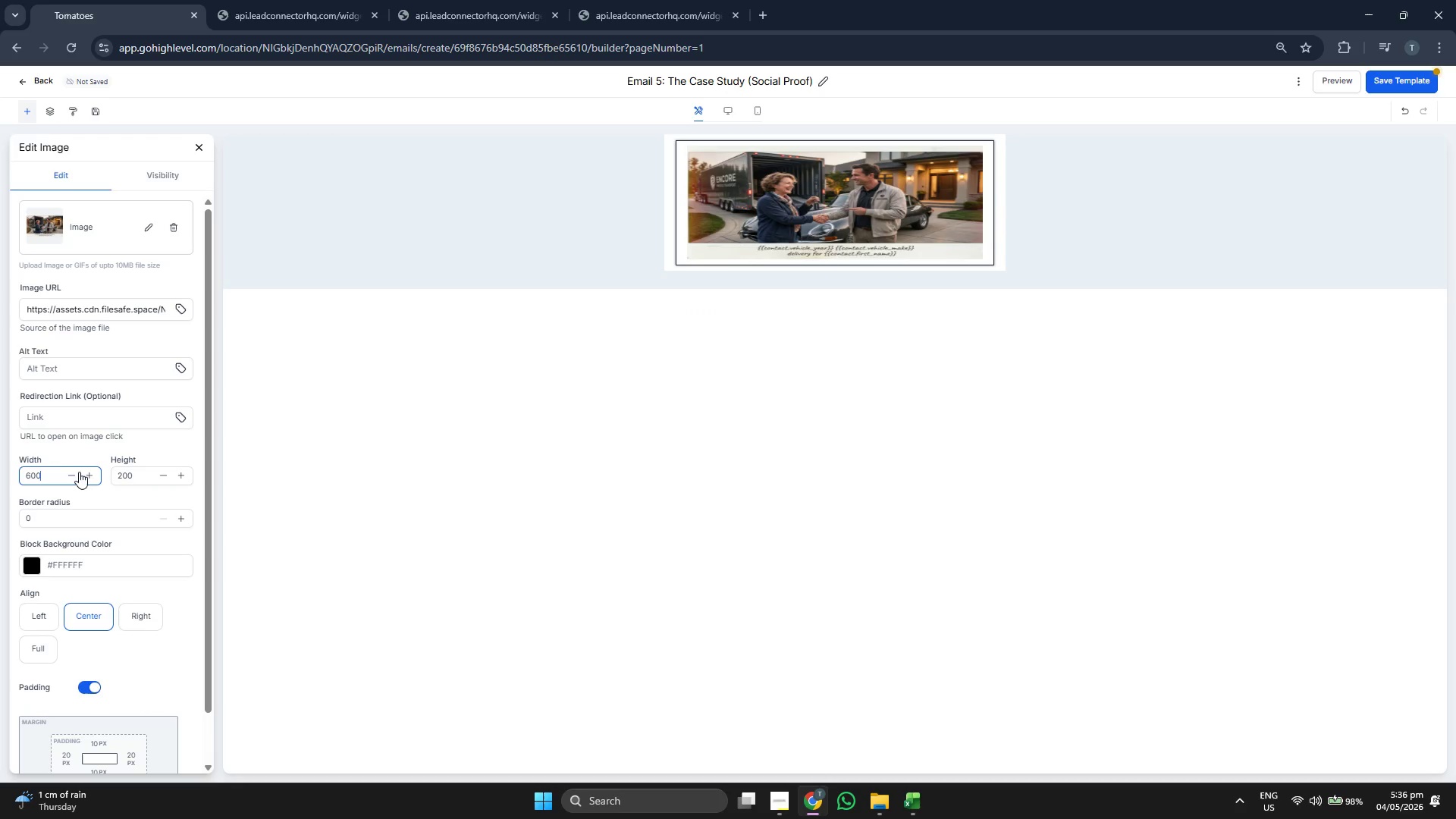 
left_click([143, 467])
 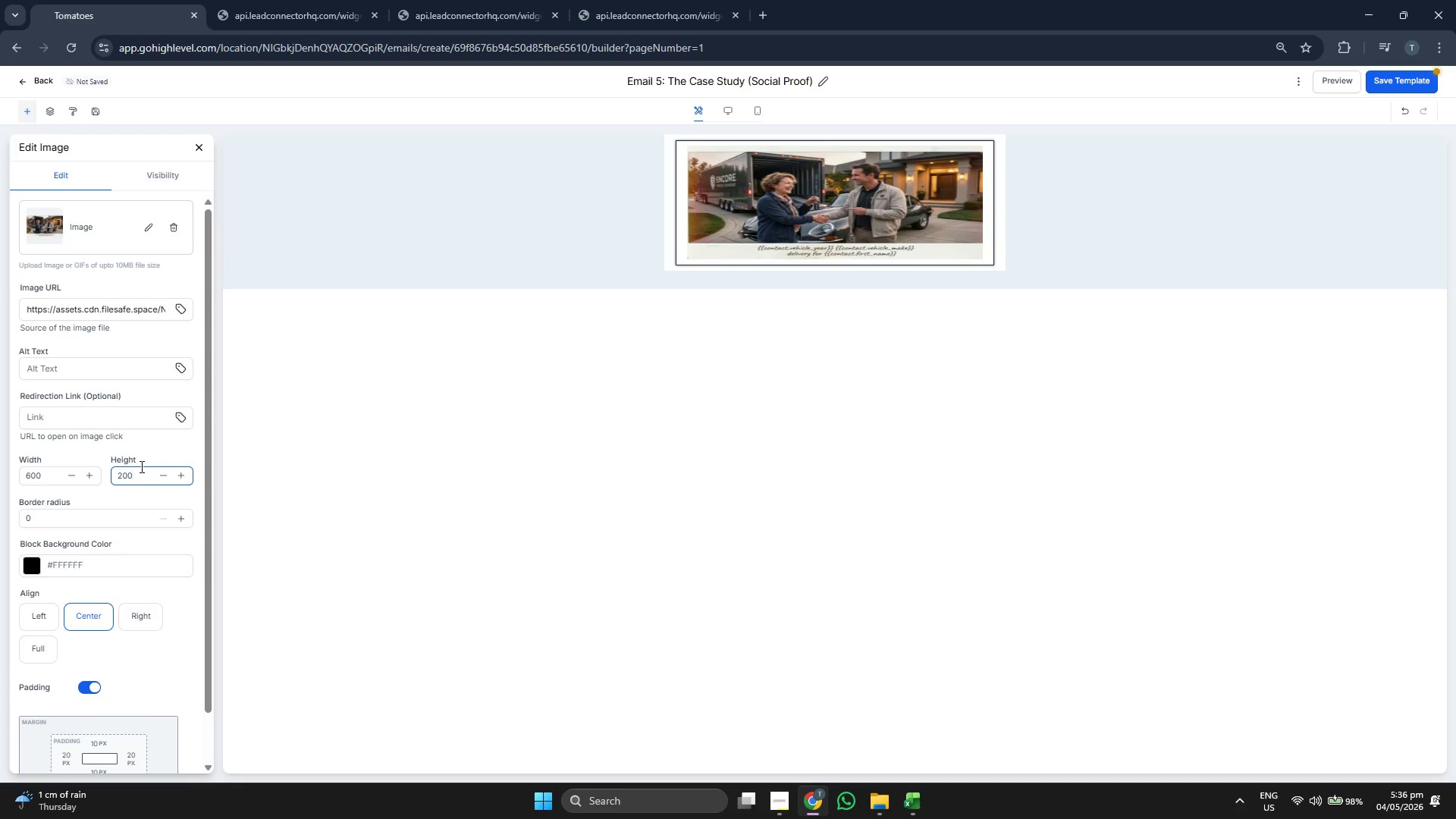 
key(Backspace)
key(Backspace)
key(Backspace)
type(300)
 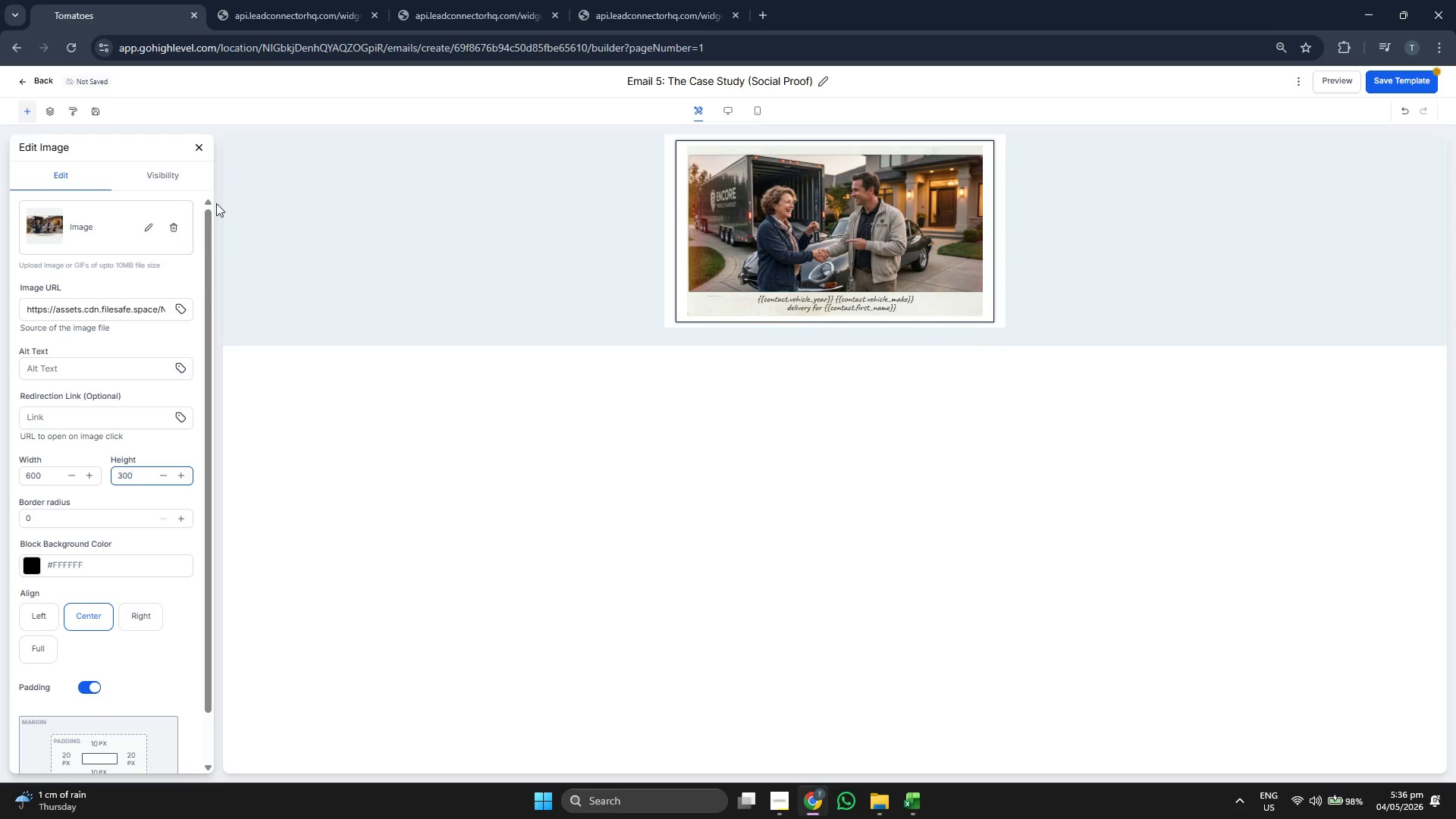 
left_click([203, 146])
 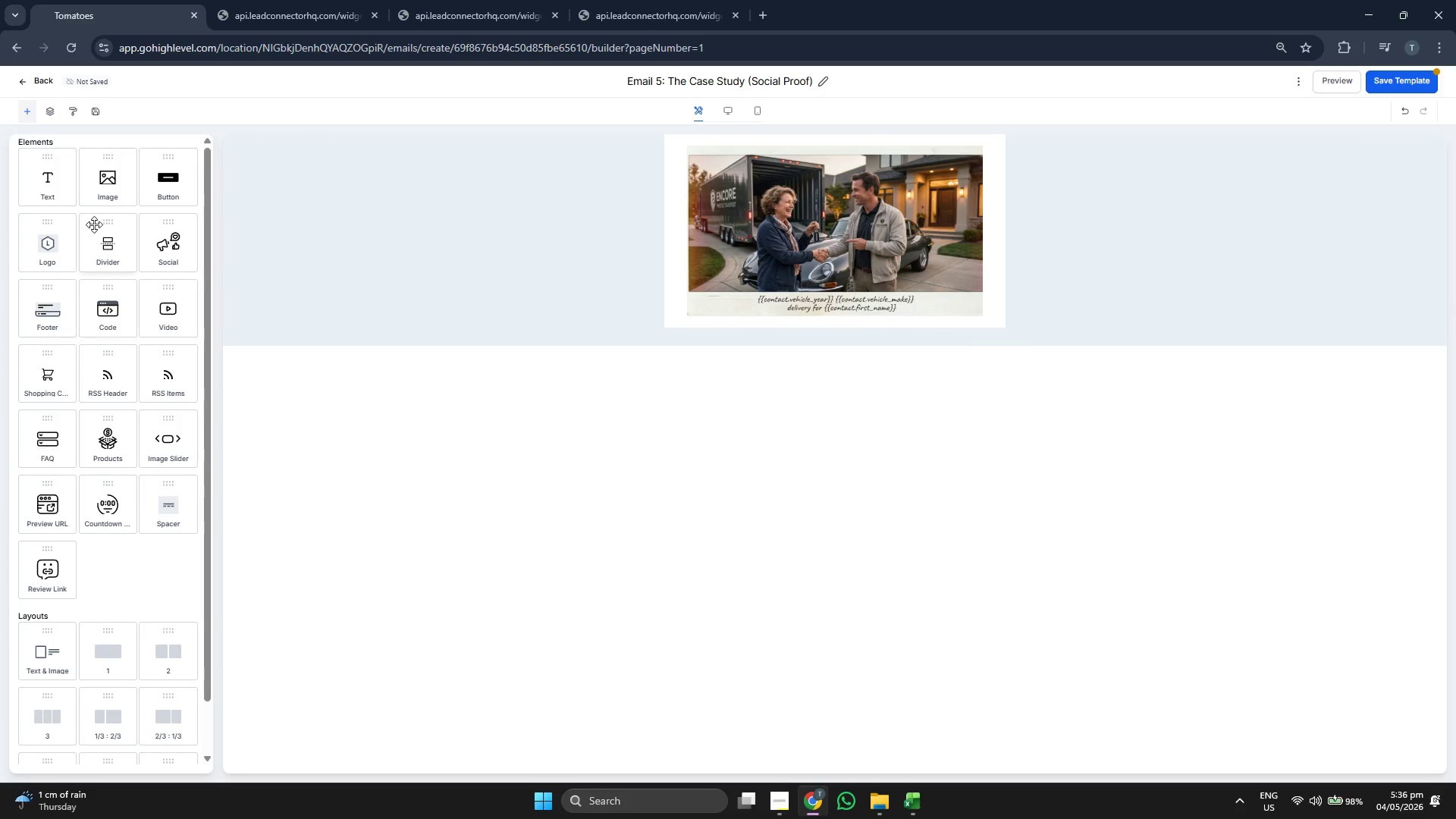 
left_click_drag(start_coordinate=[65, 191], to_coordinate=[770, 301])
 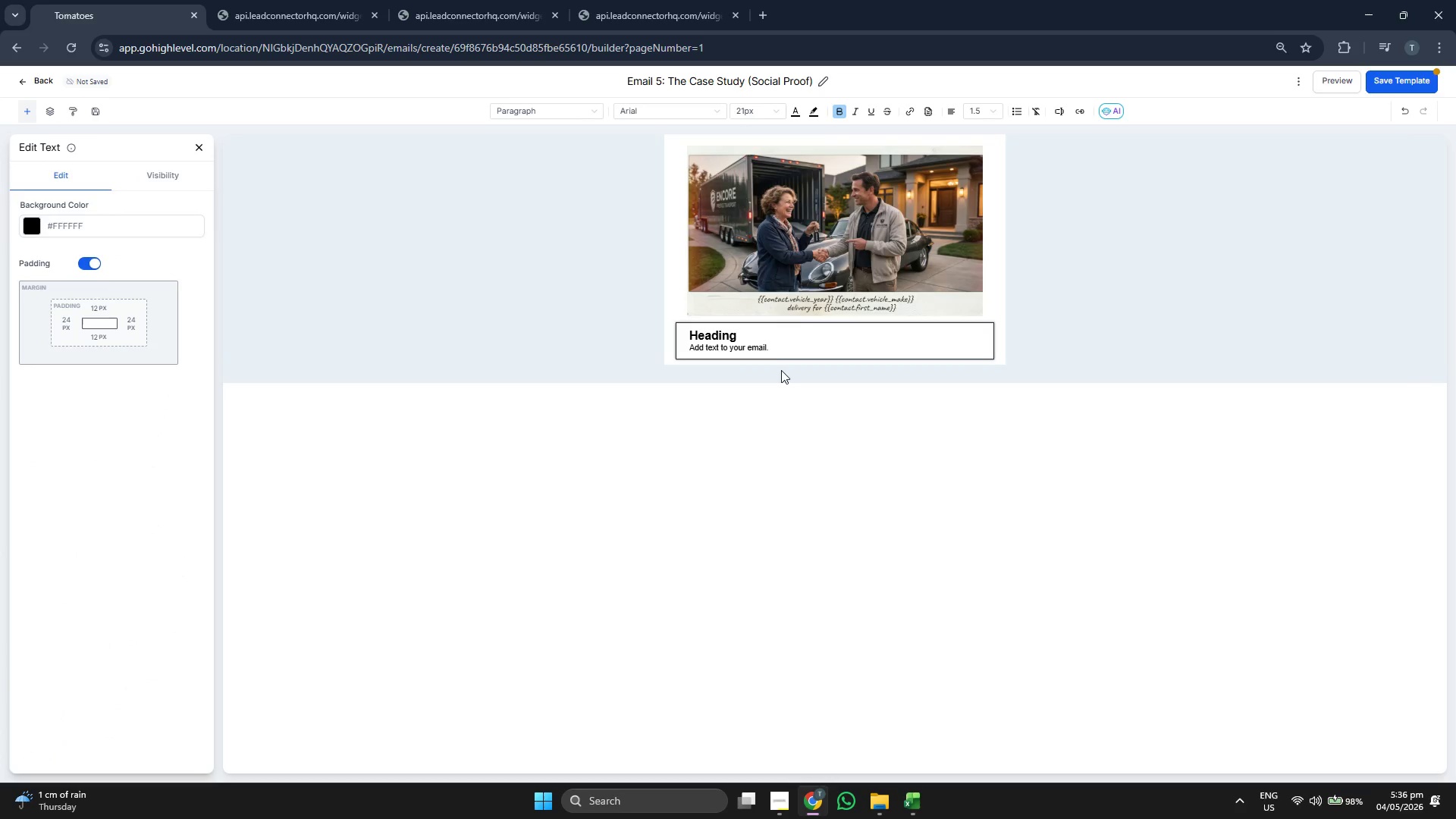 
left_click([750, 327])
 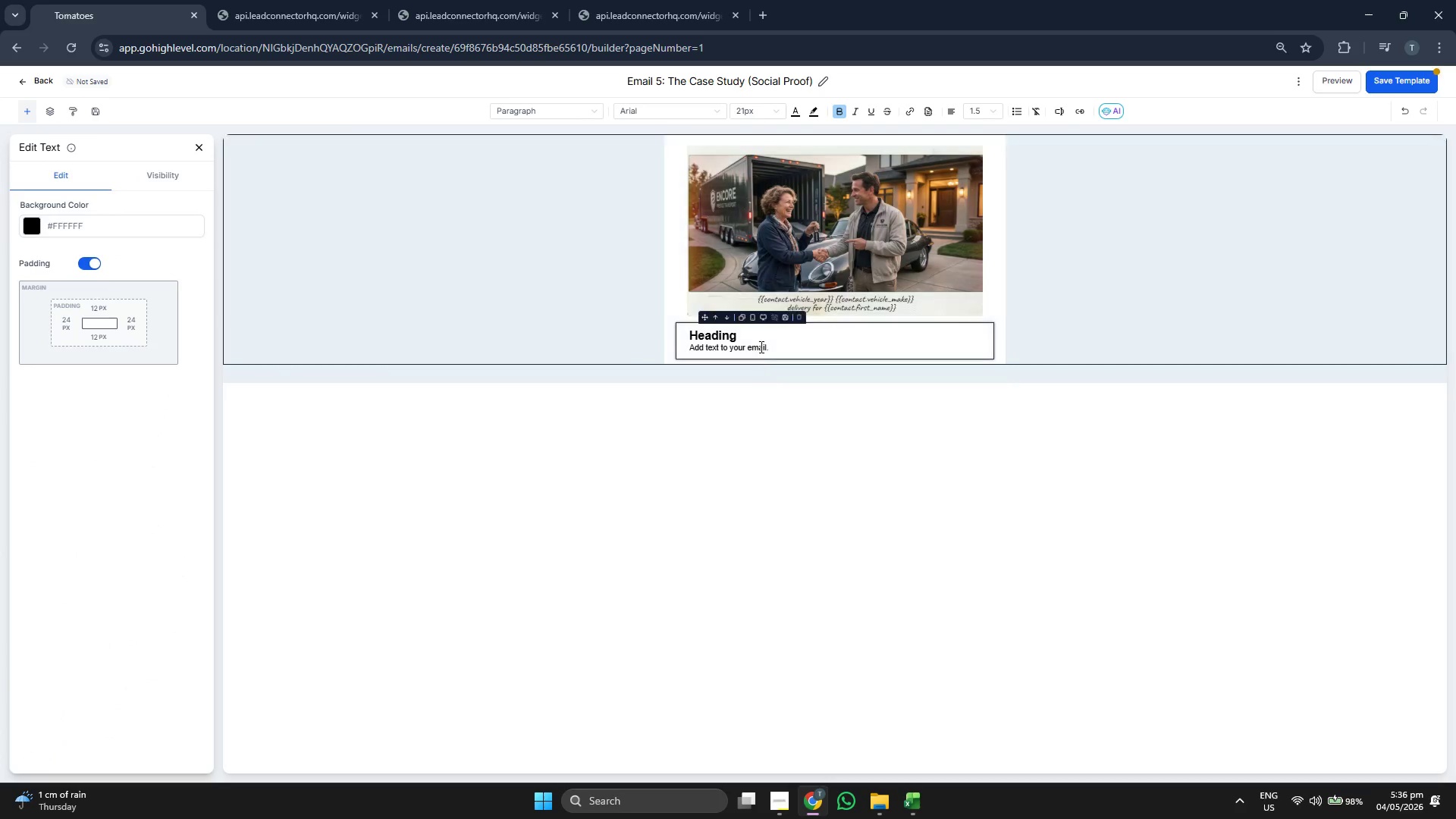 
left_click([758, 342])
 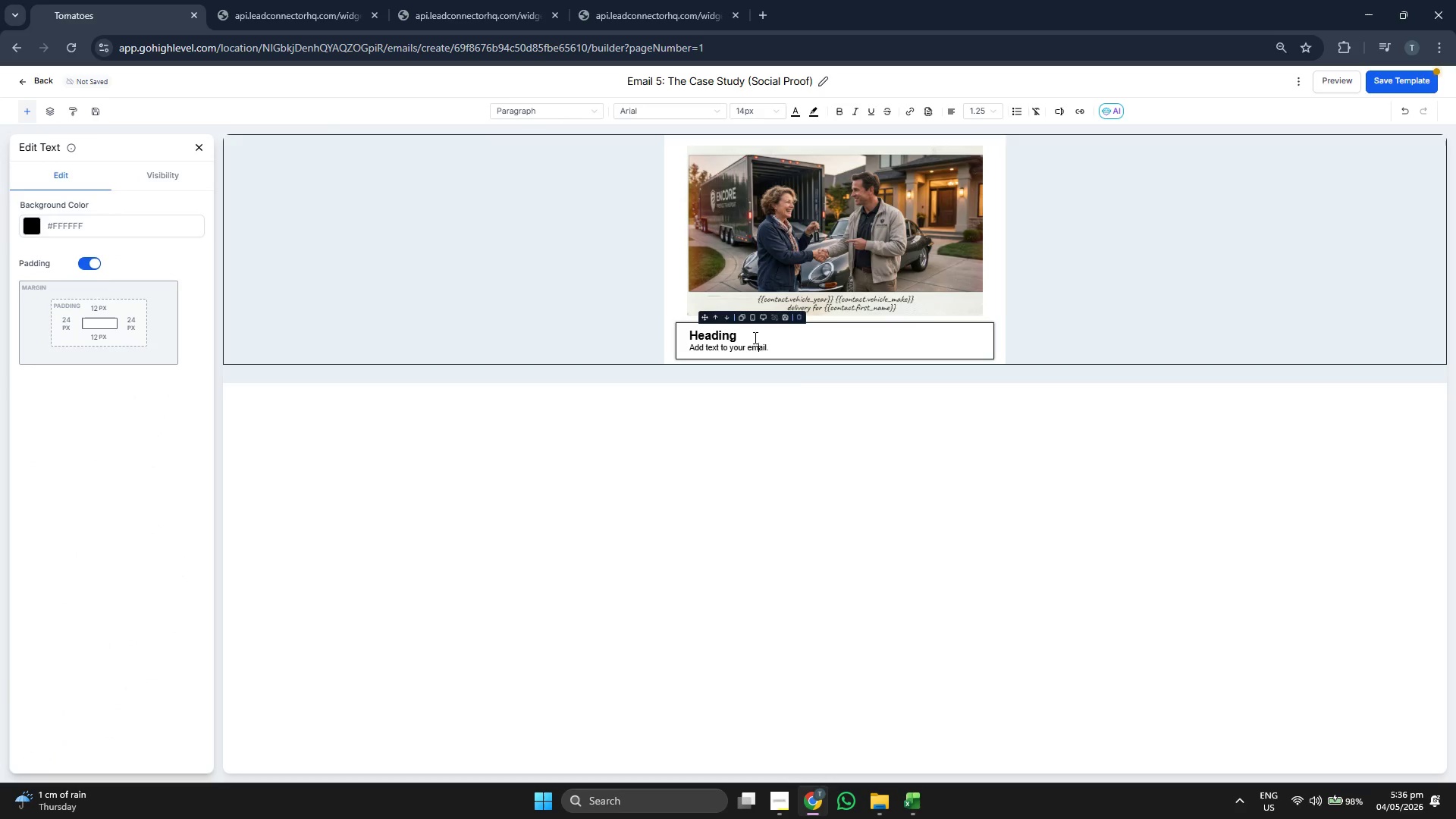 
left_click([752, 336])
 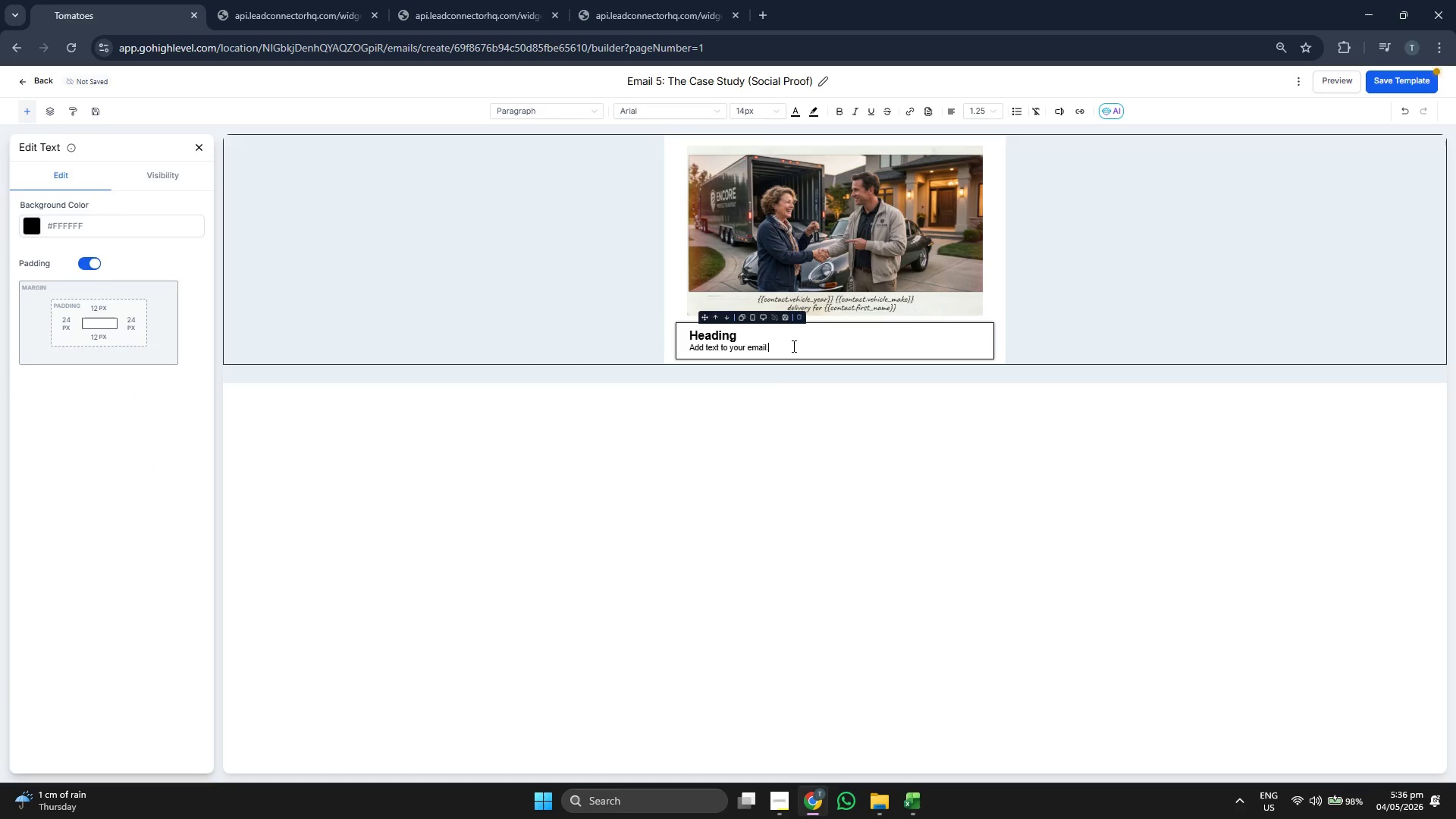 
left_click_drag(start_coordinate=[792, 346], to_coordinate=[673, 331])
 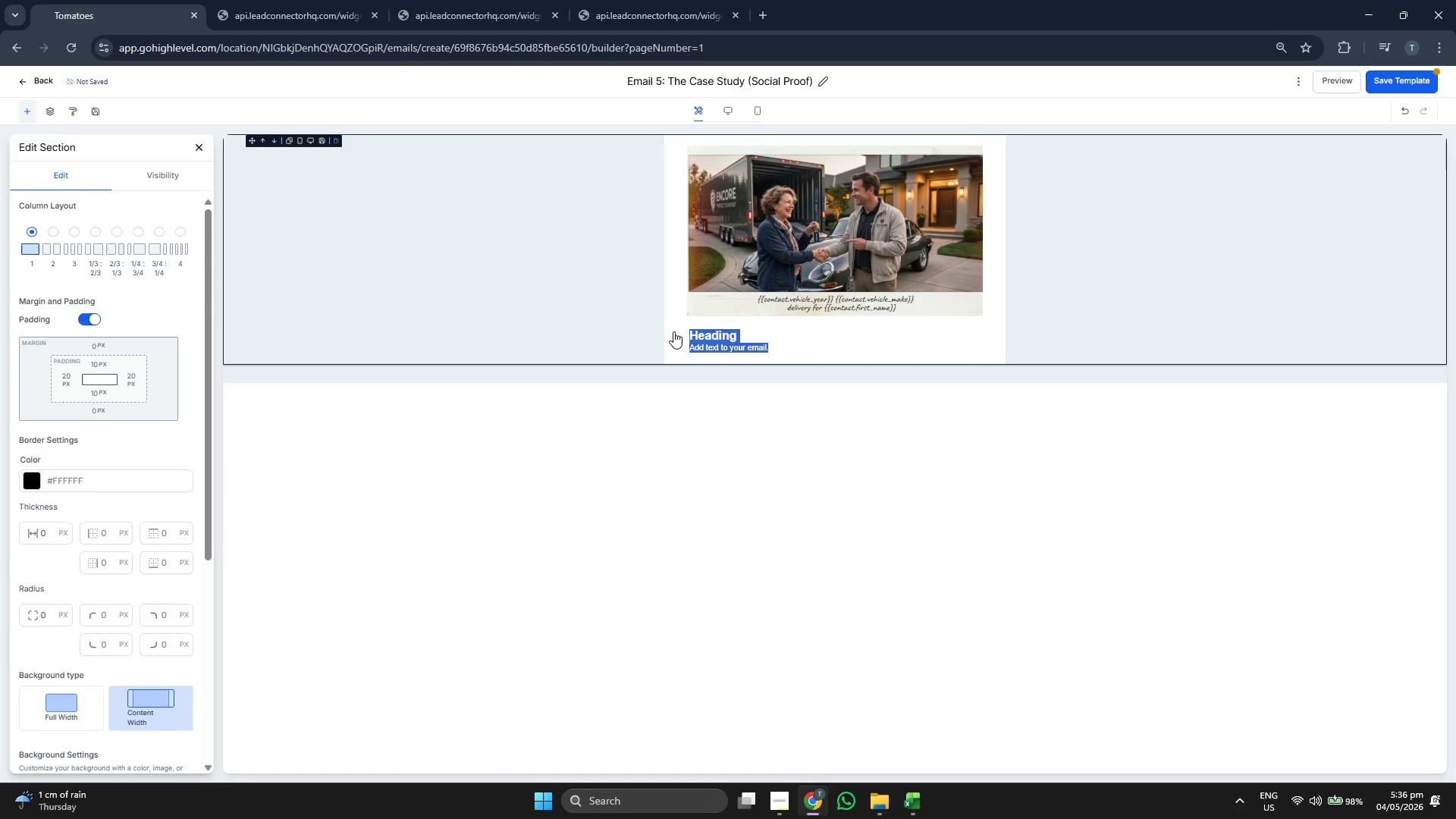 
key(Backspace)
 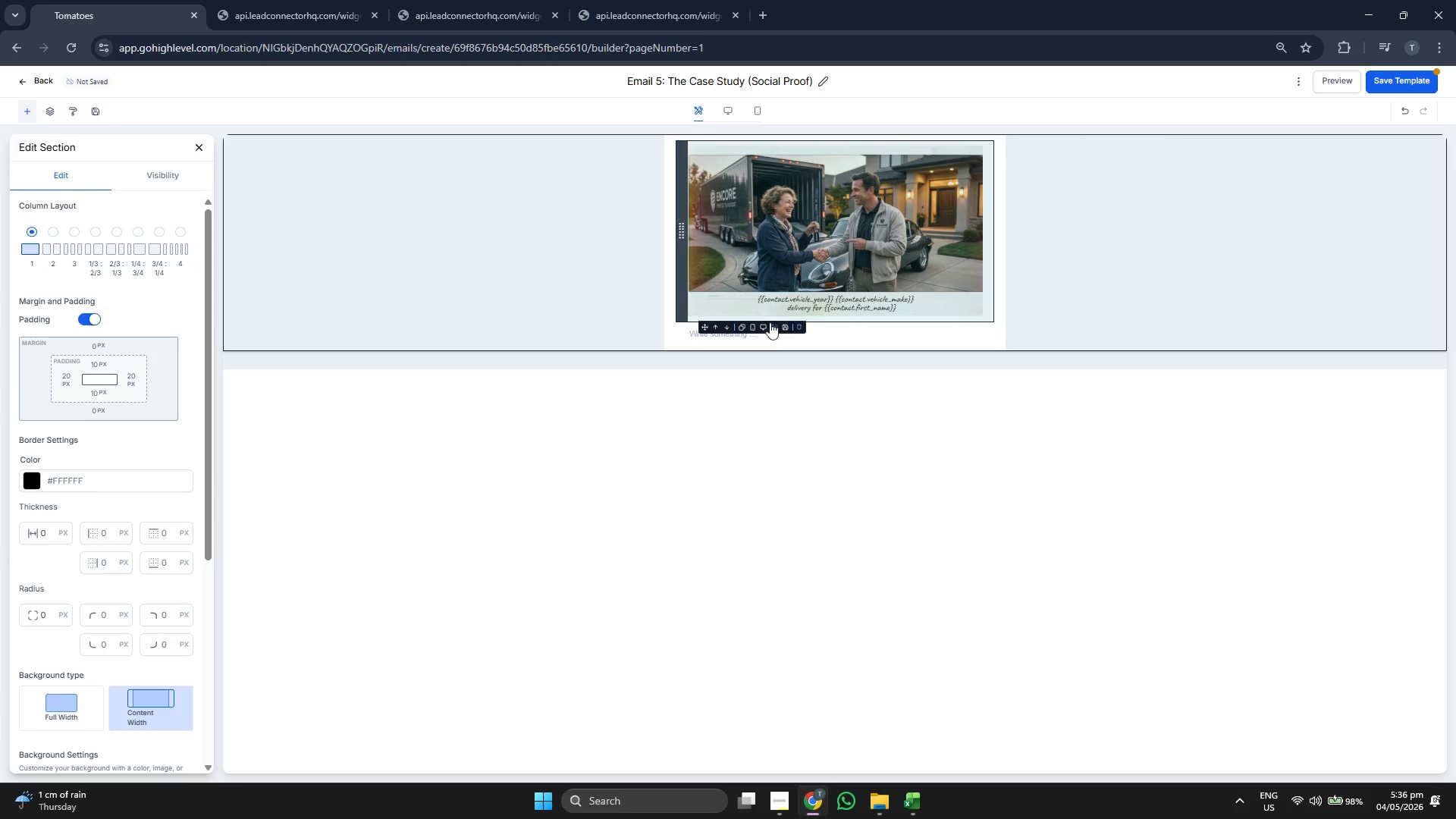 
left_click([777, 339])
 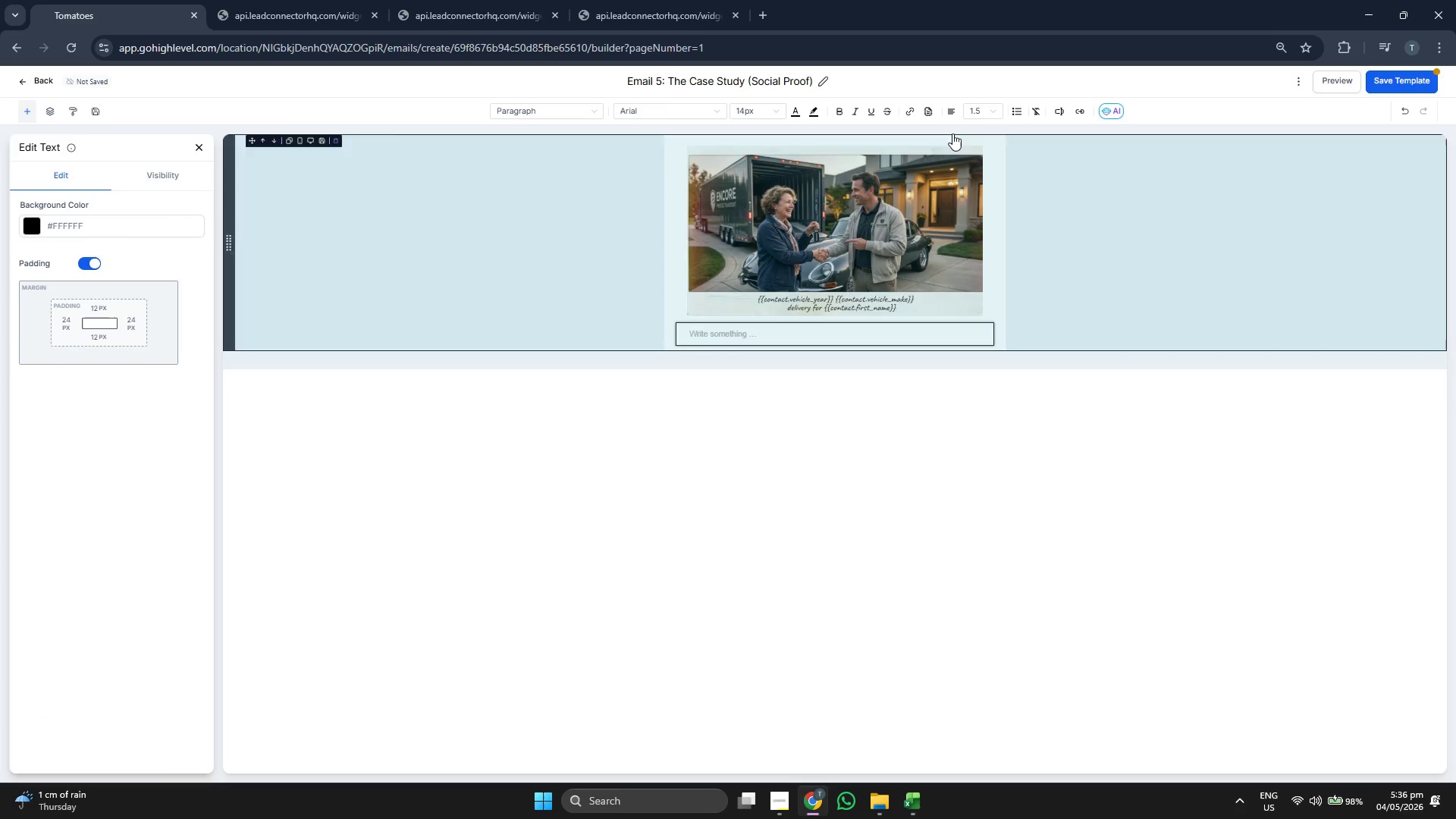 
left_click([978, 114])
 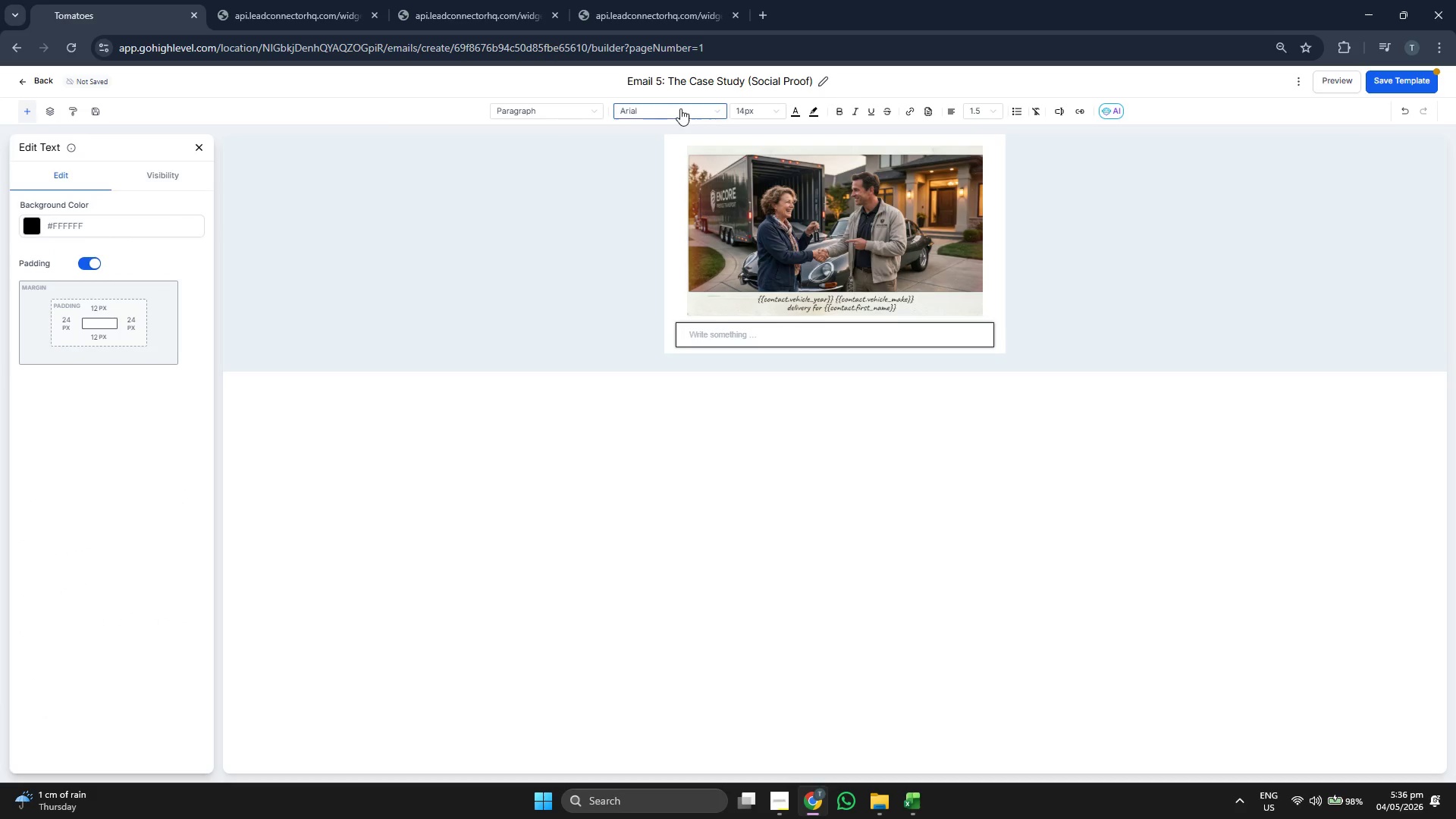 
double_click([754, 111])
 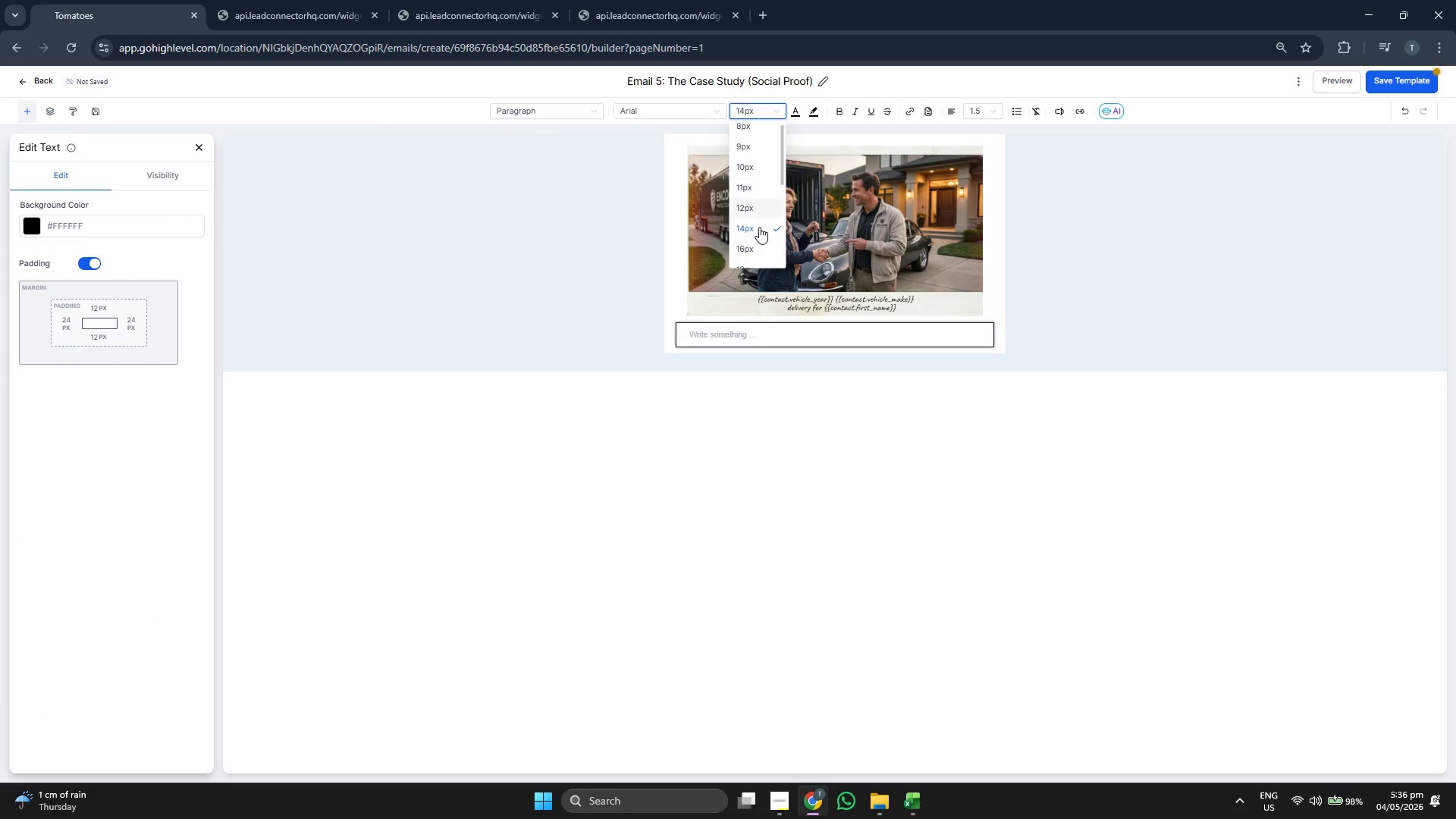 
left_click([762, 256])
 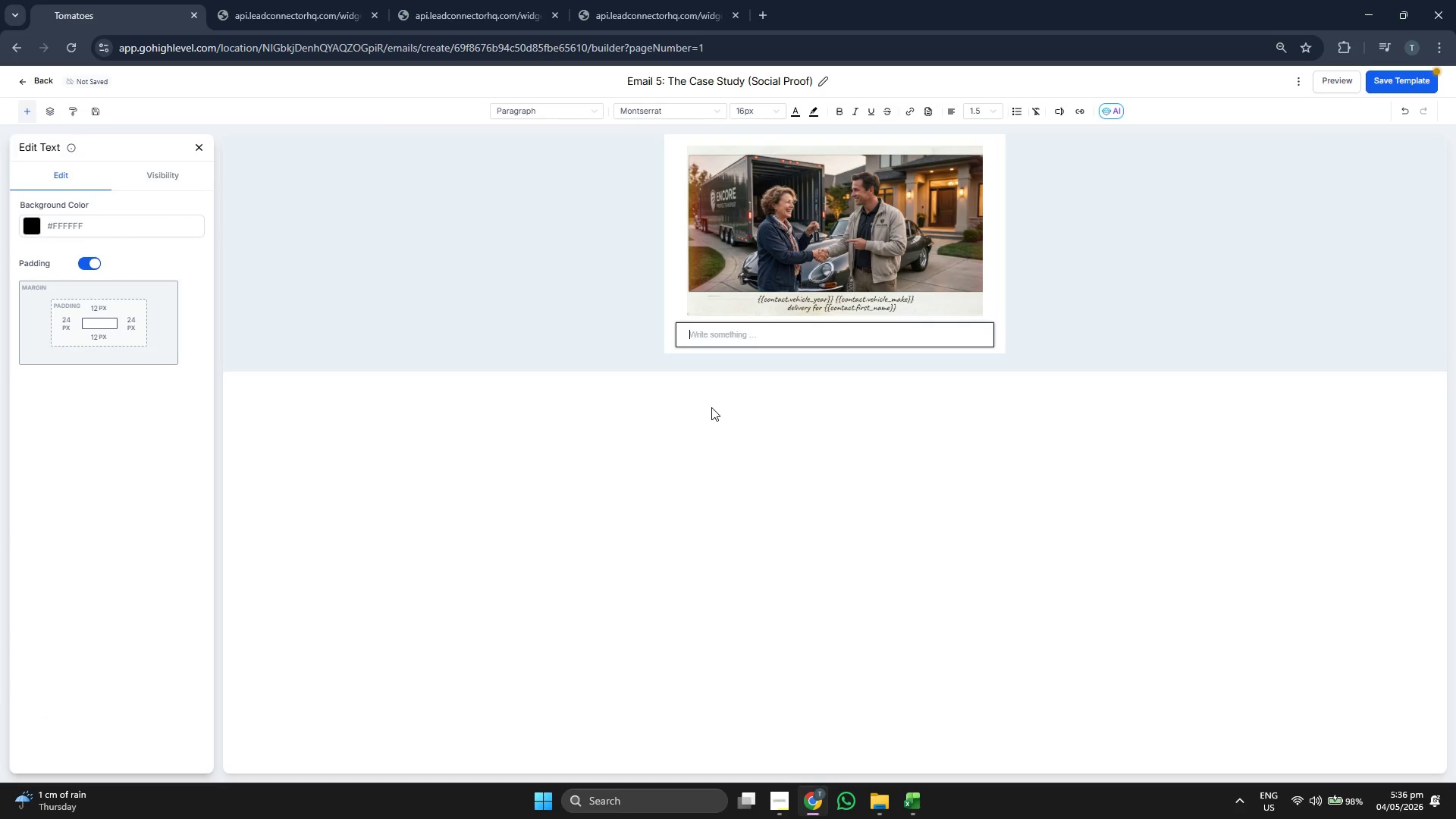 
key(CapsLock)
 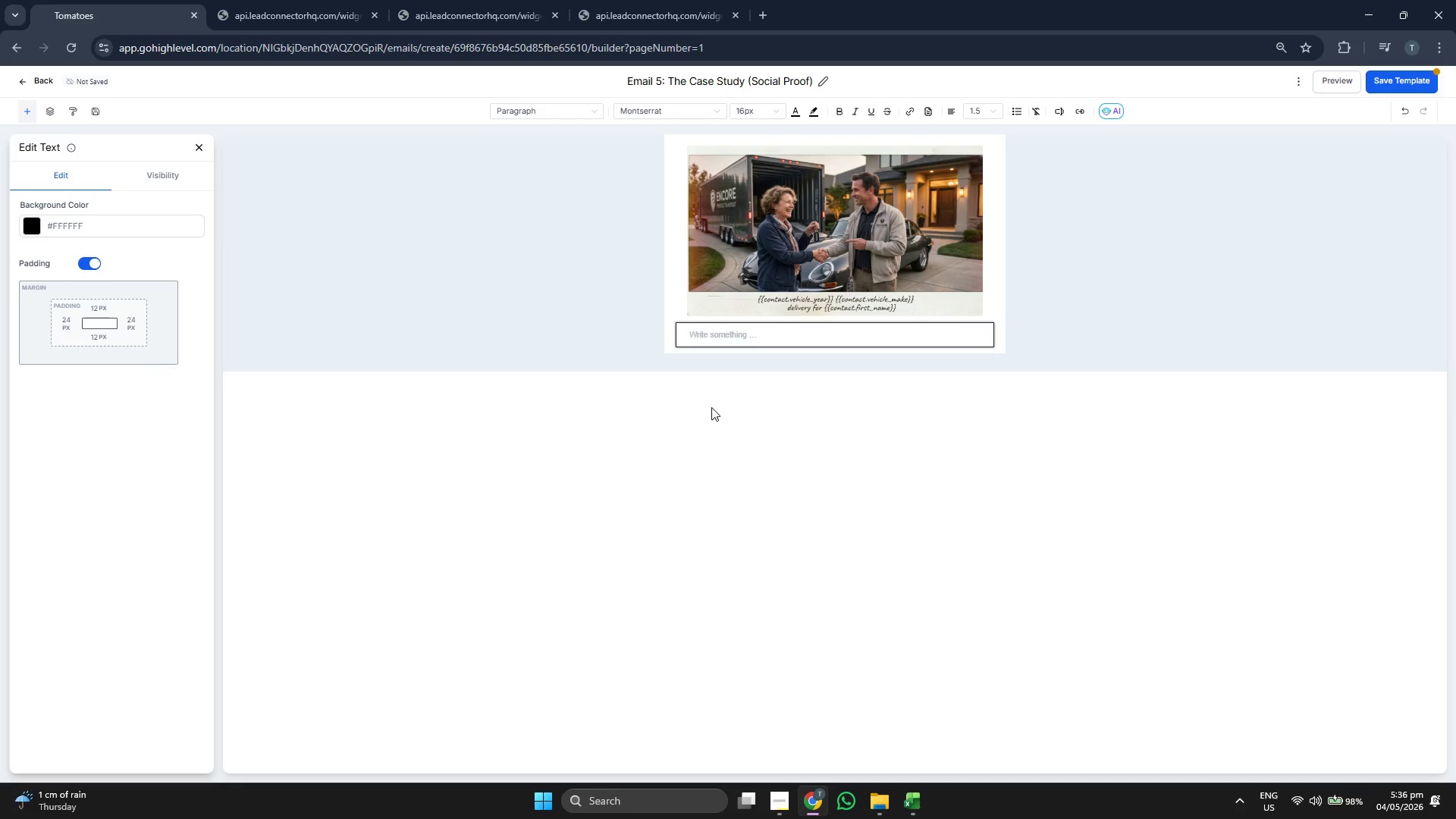 
key(T)
 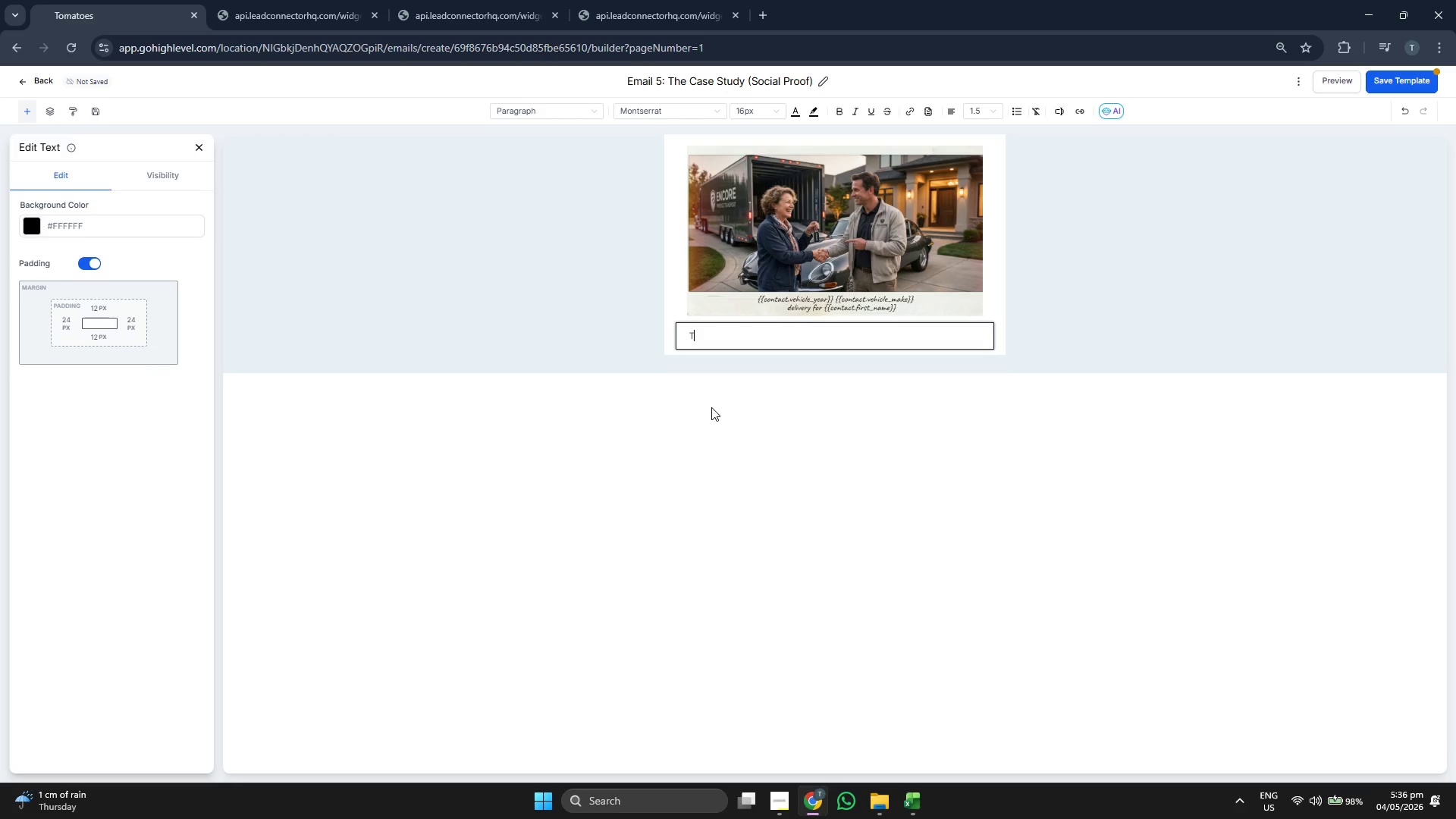 
key(CapsLock)
 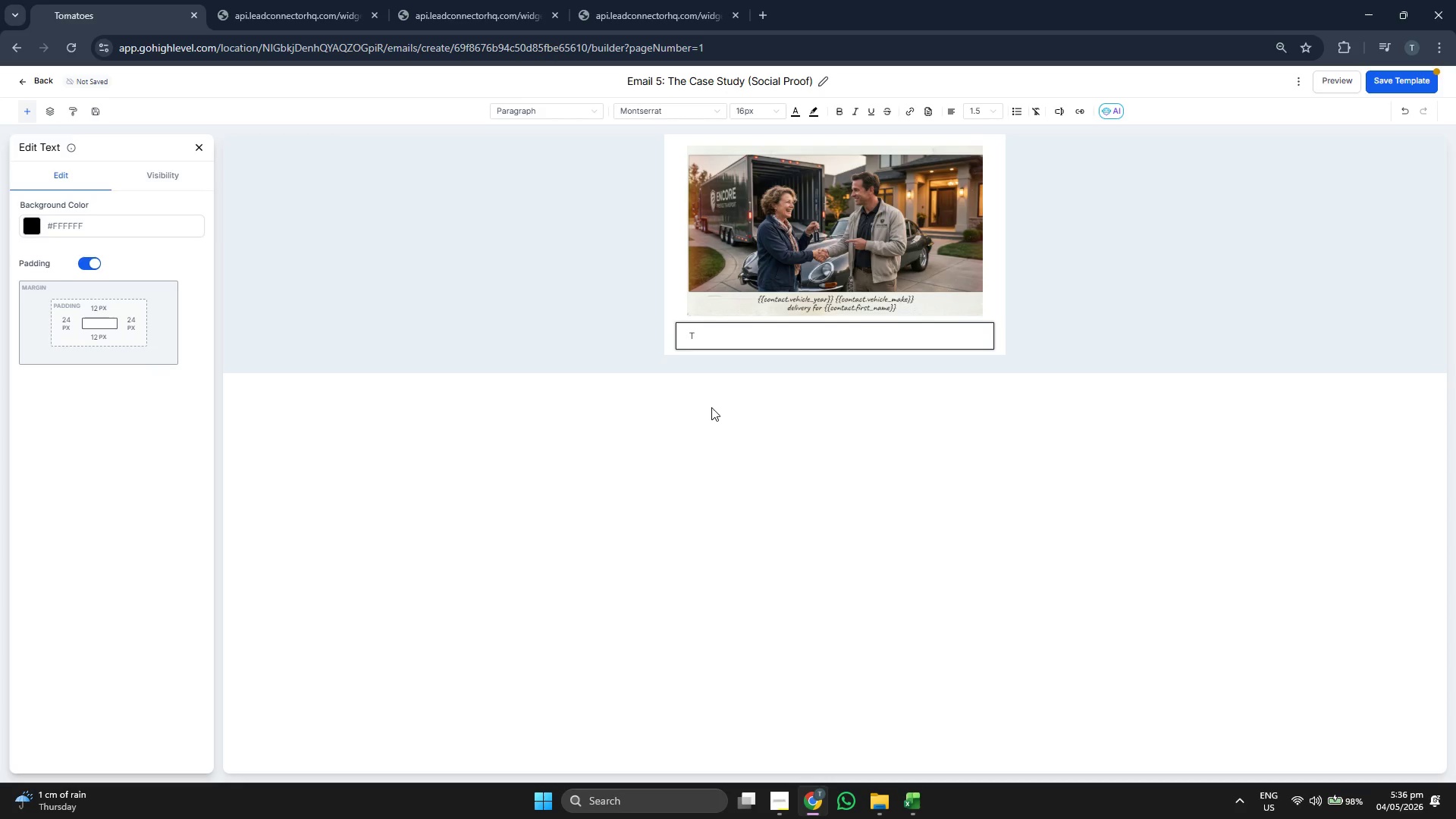 
key(Backspace)
 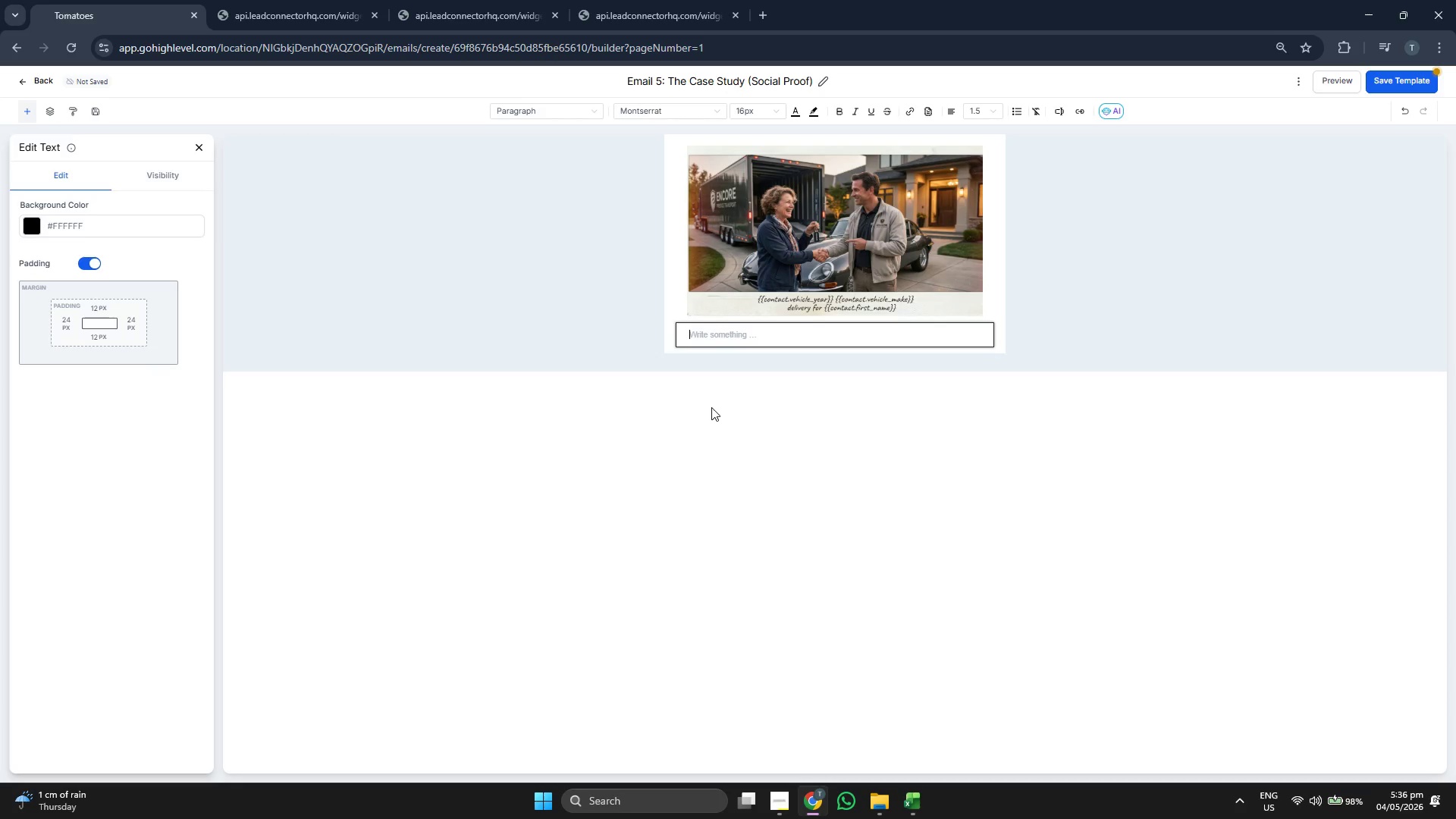 
key(E)
 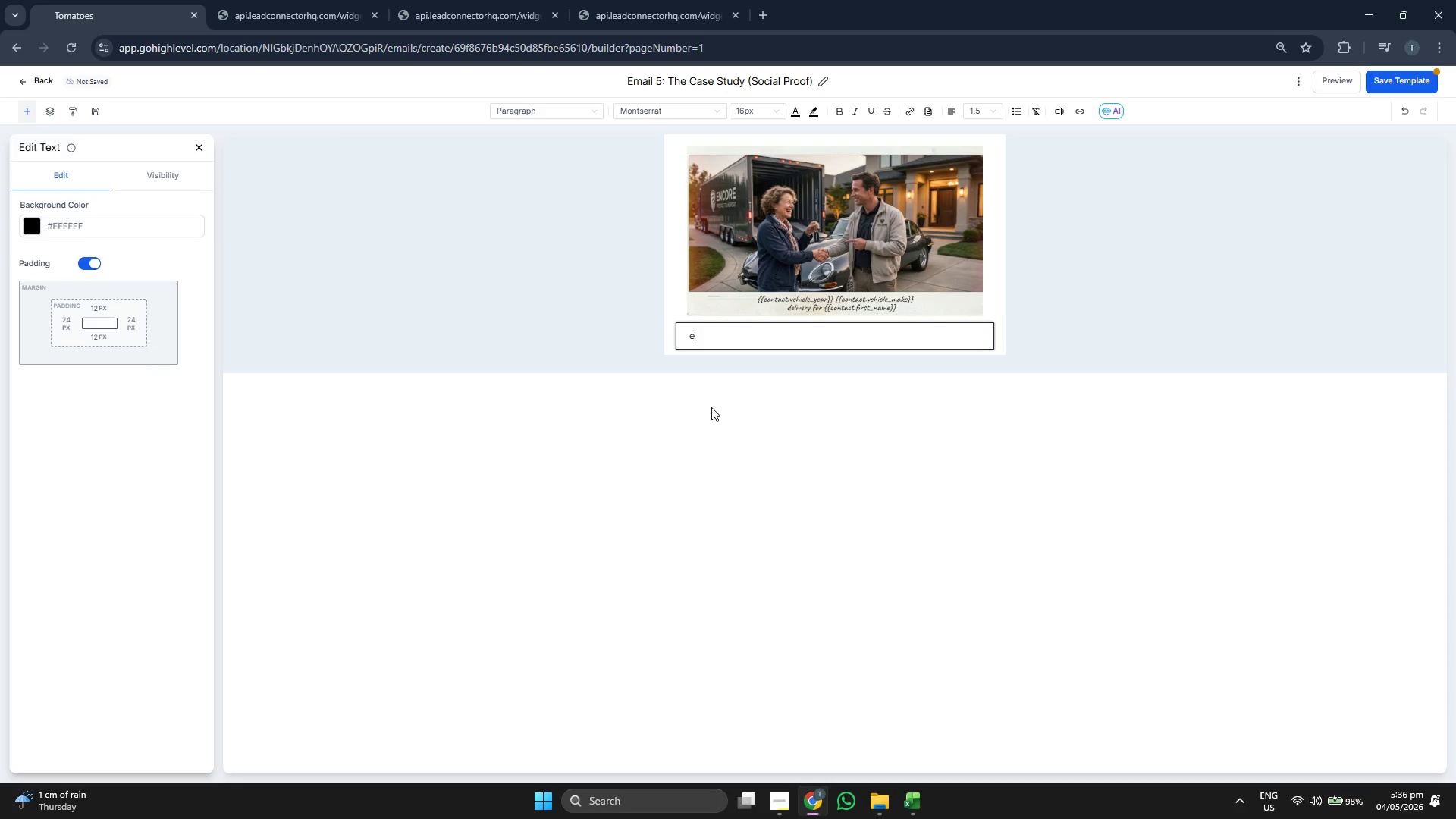 
key(Backspace)
 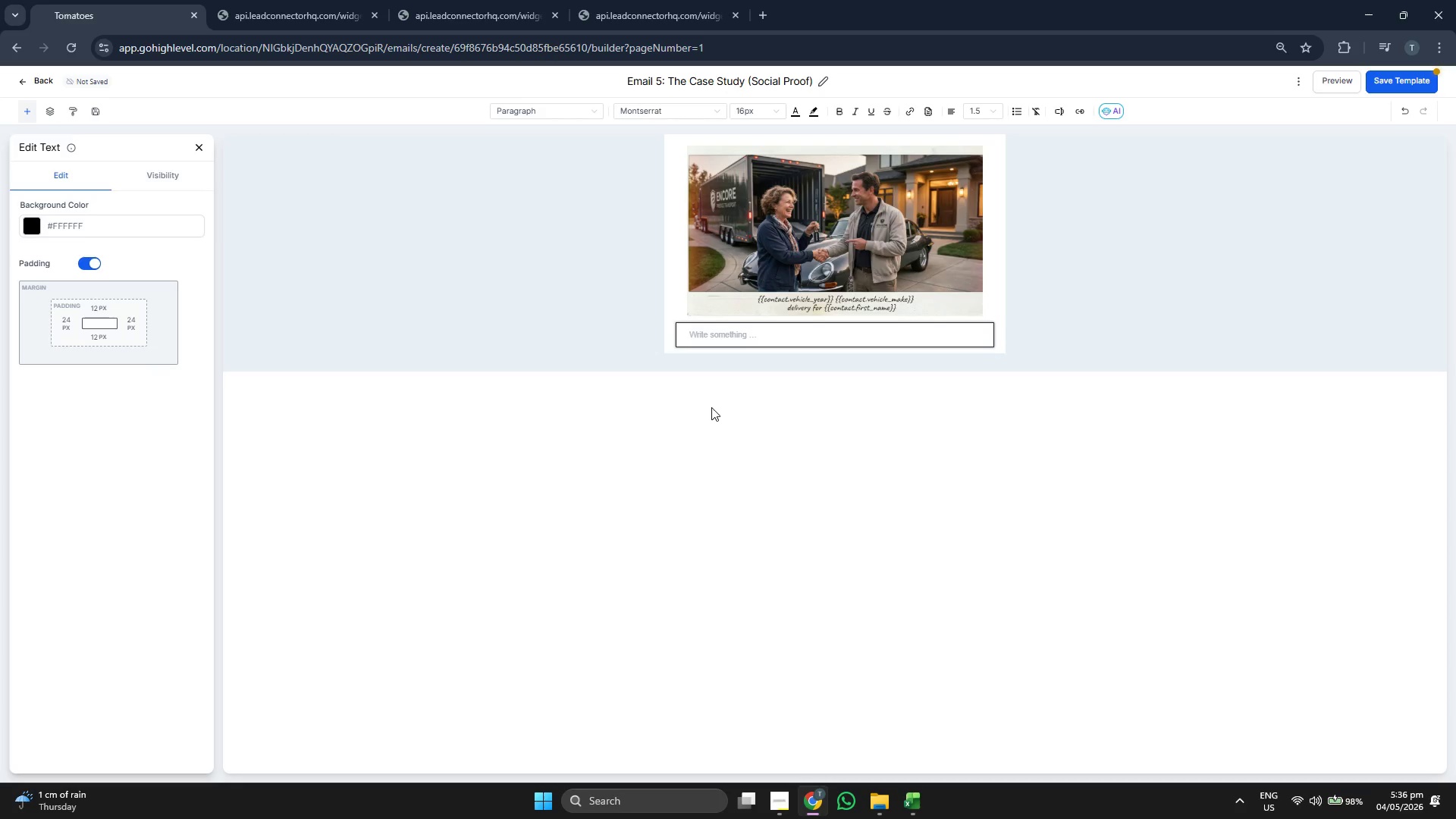 
key(E)
 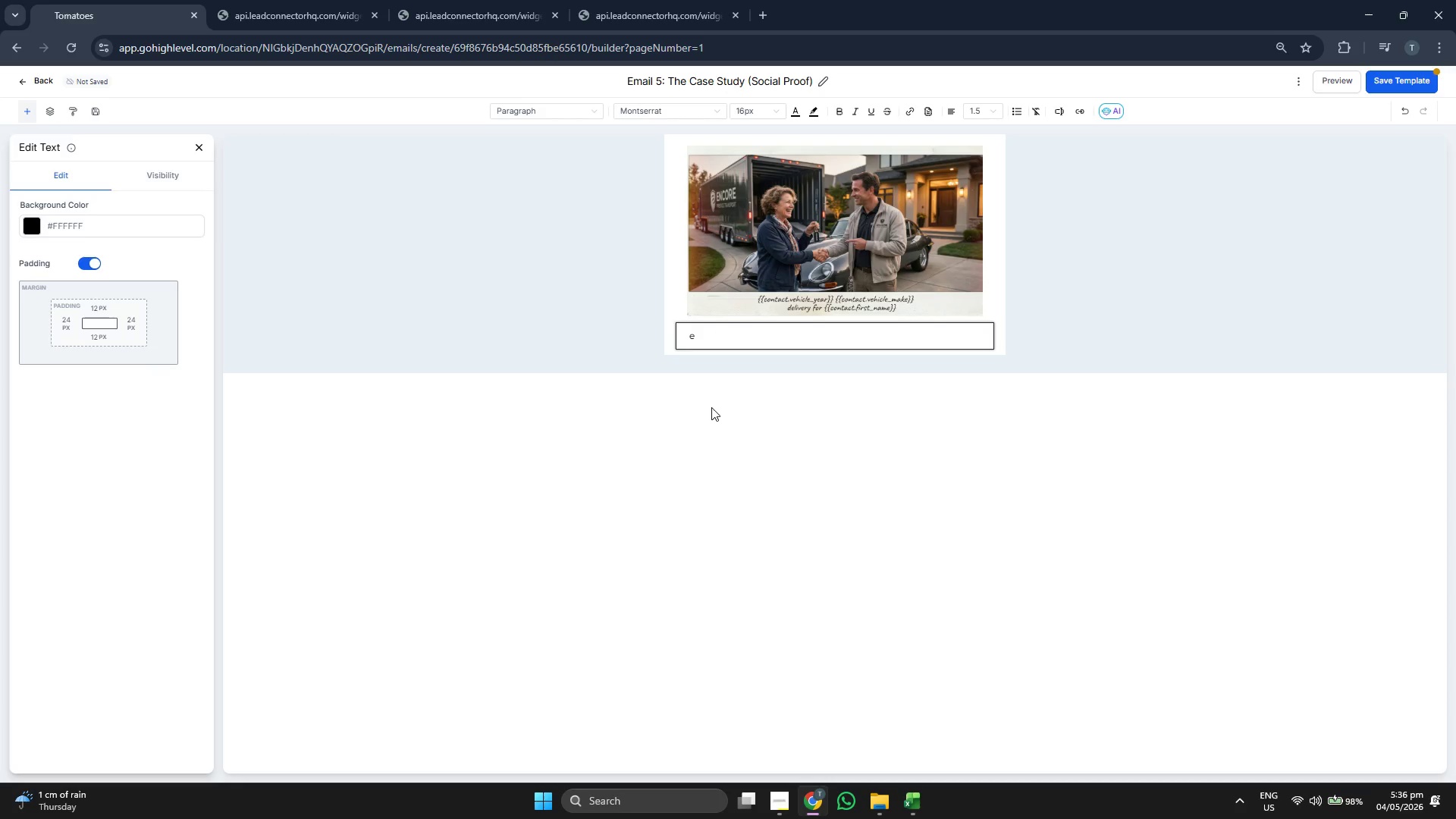 
key(Backspace)
 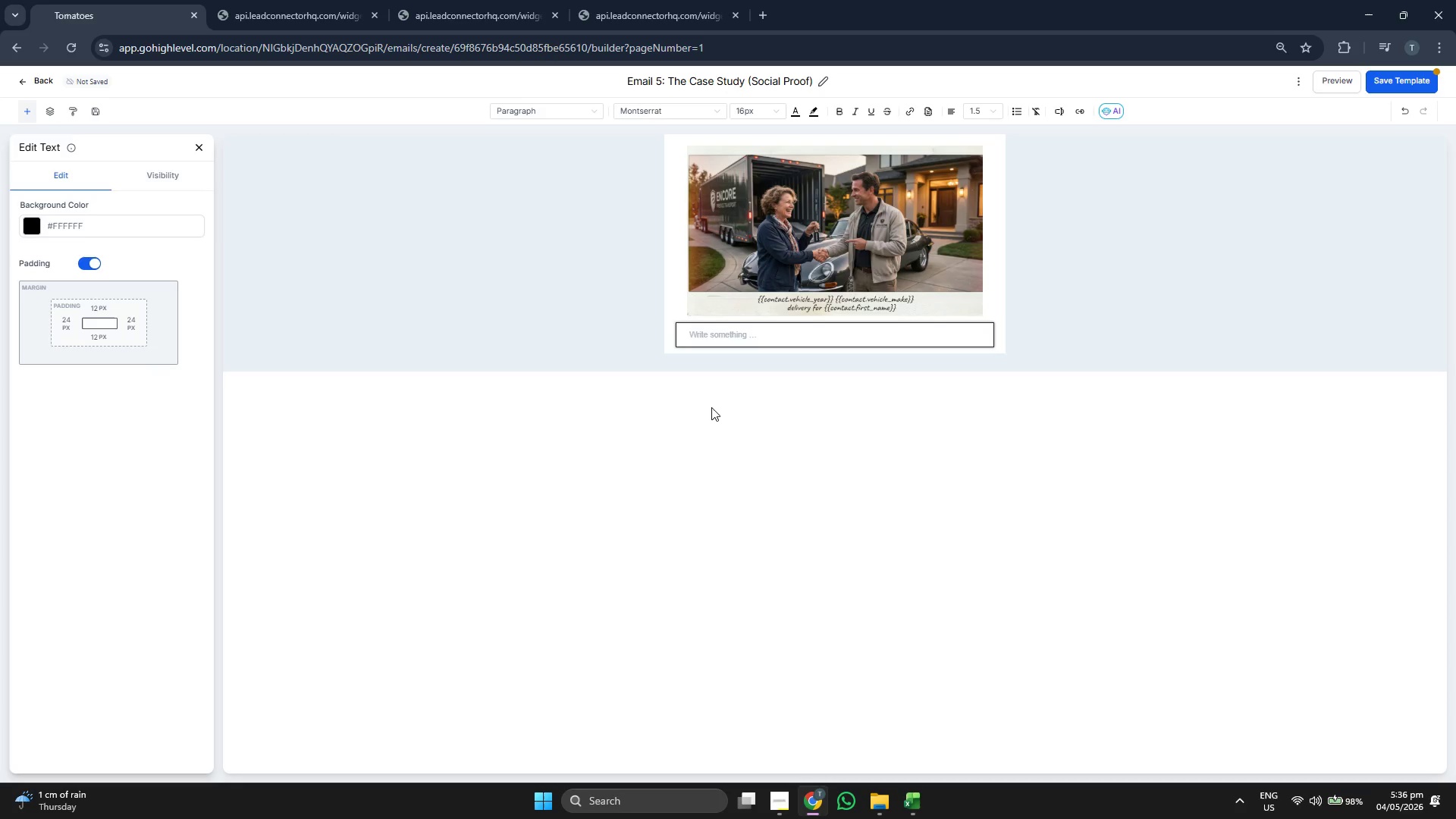 
key(CapsLock)
 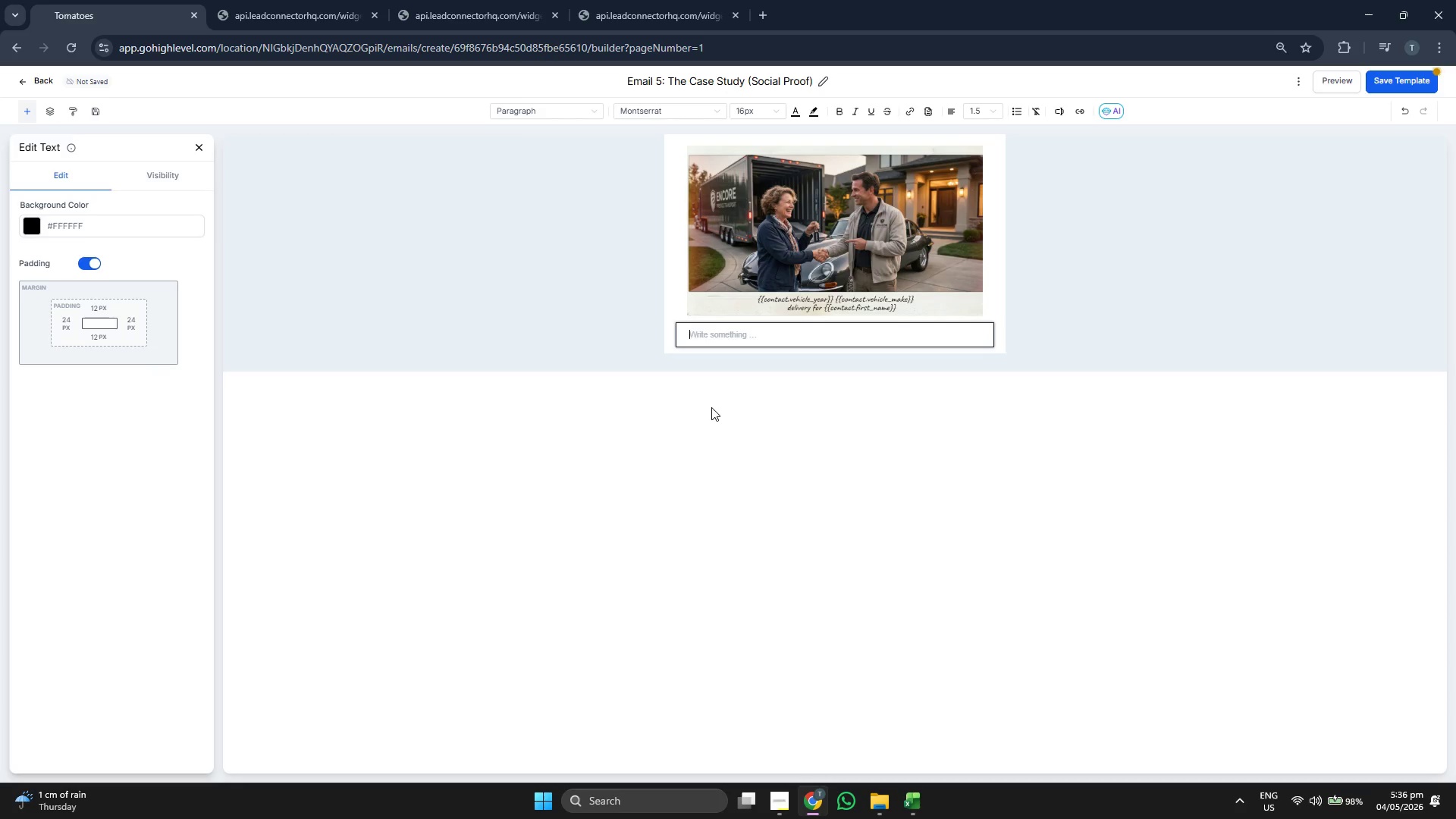 
key(W)
 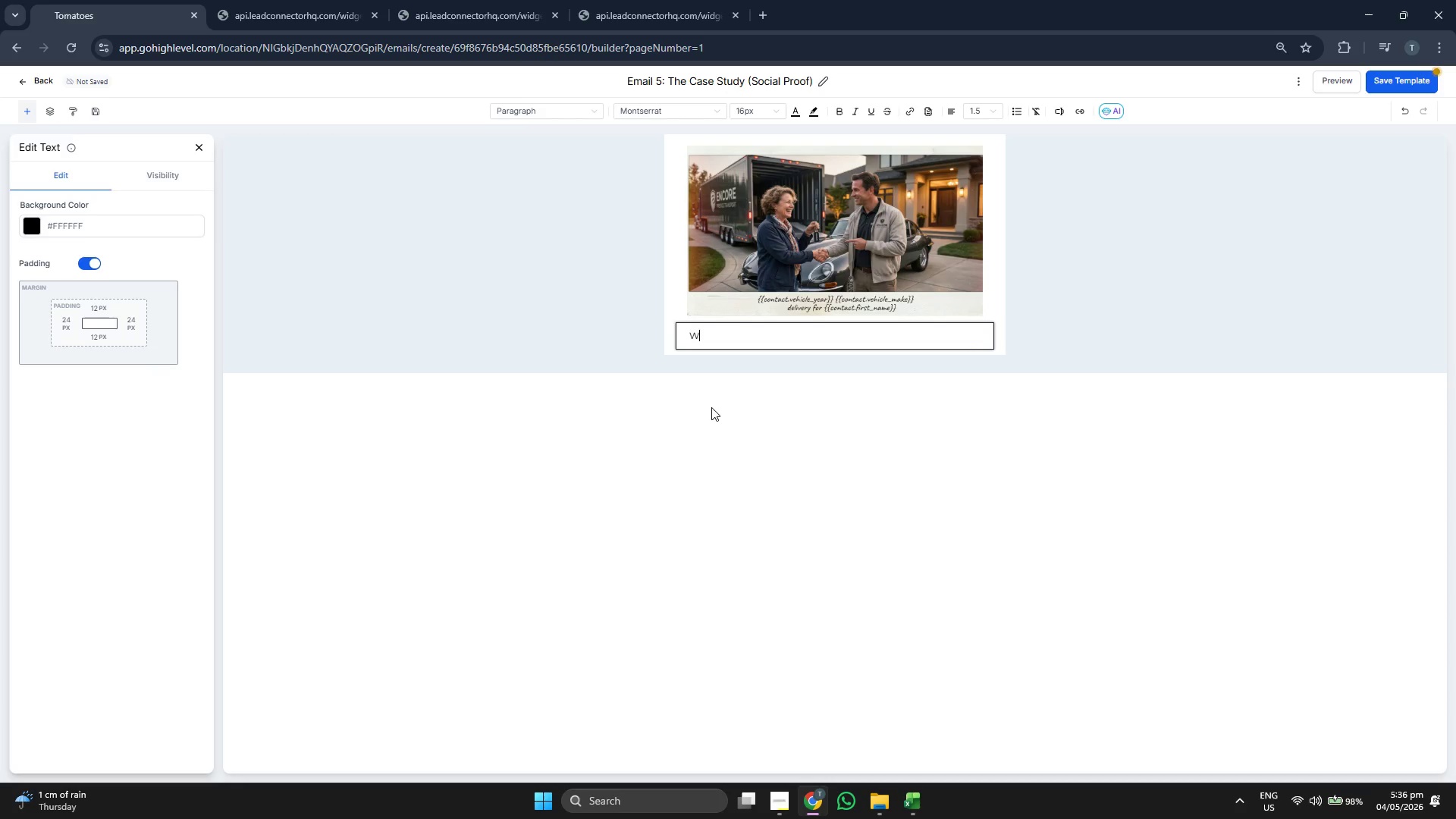 
key(CapsLock)
 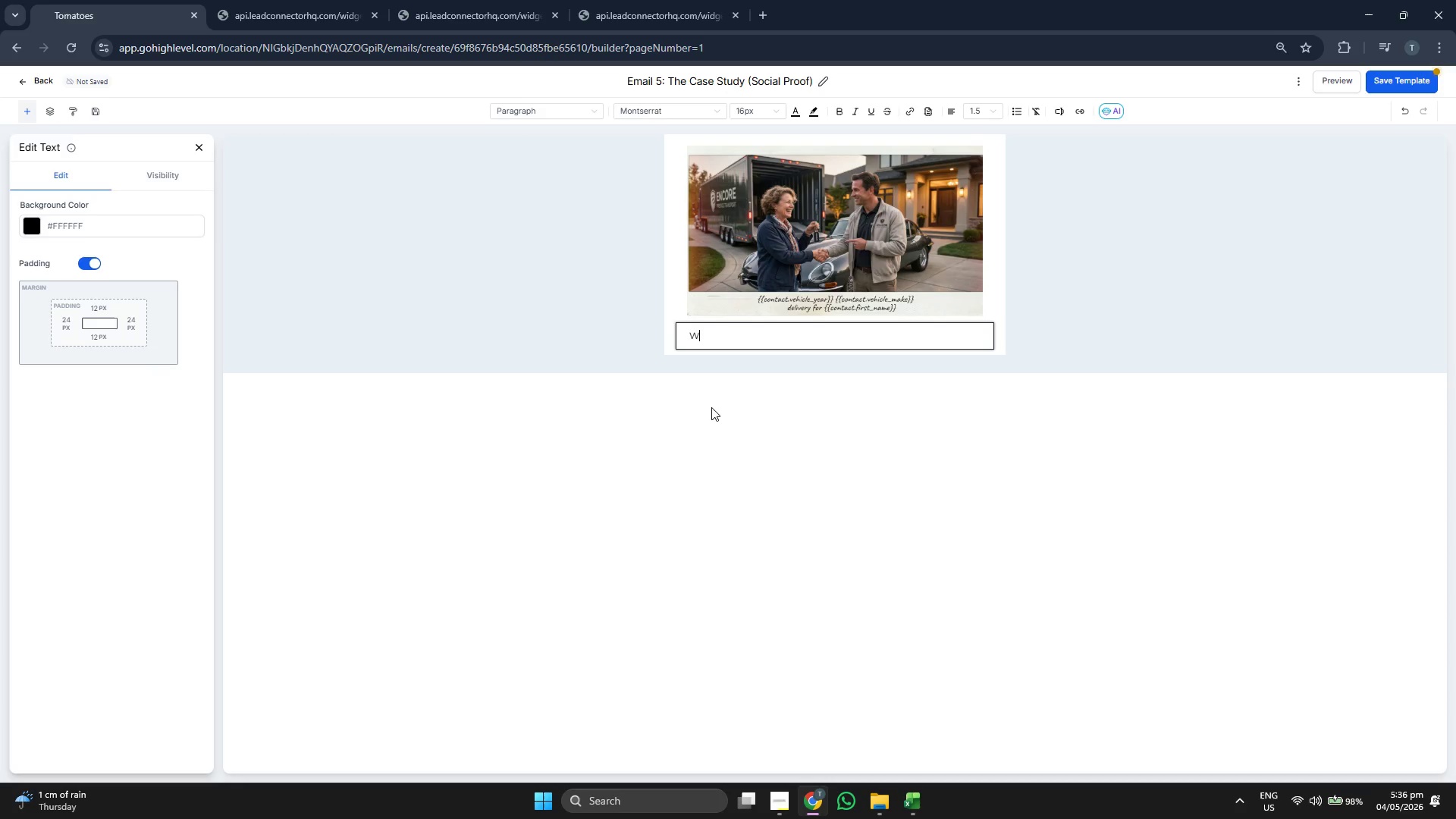 
key(E)
 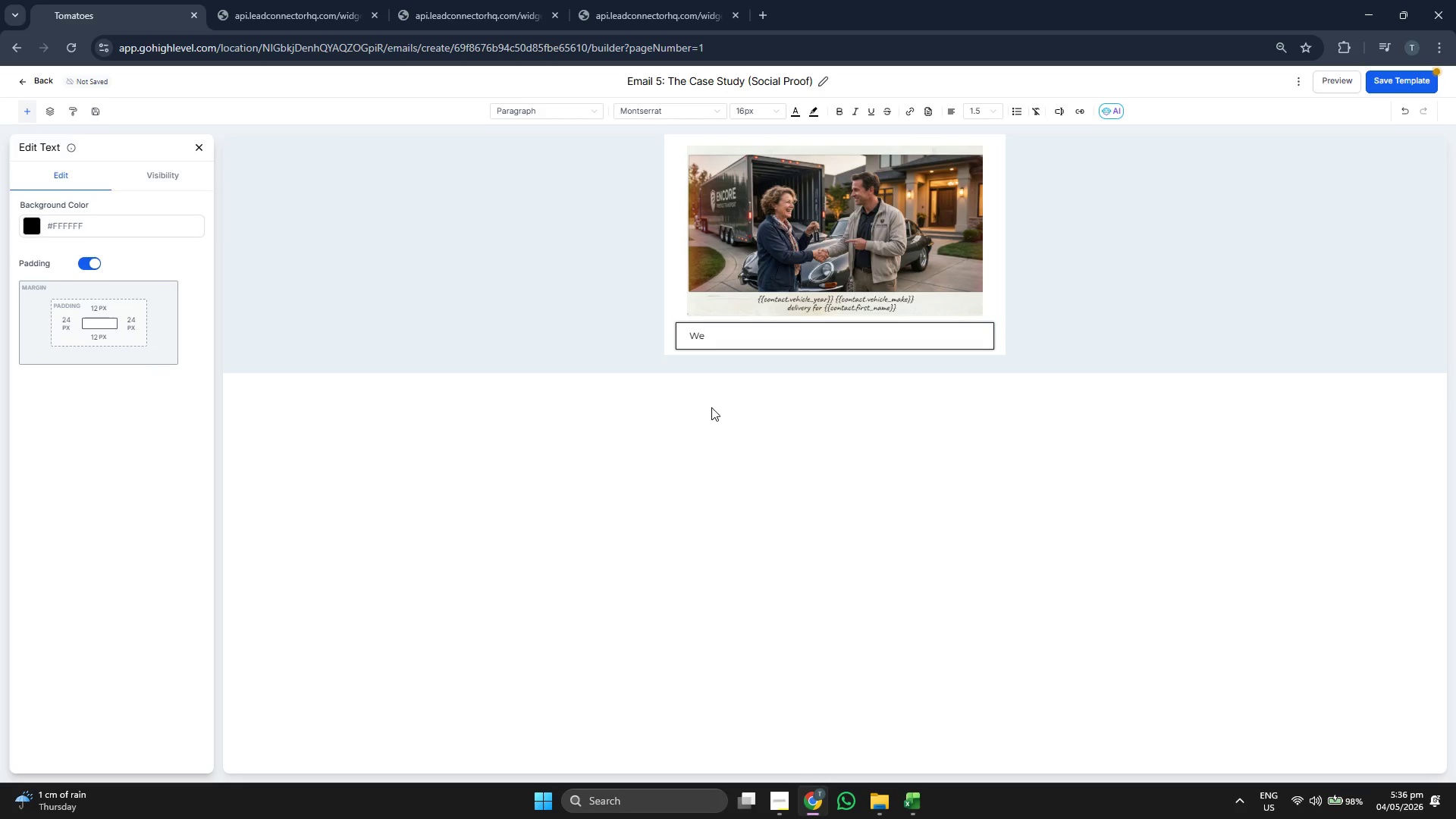 
wait(5.2)
 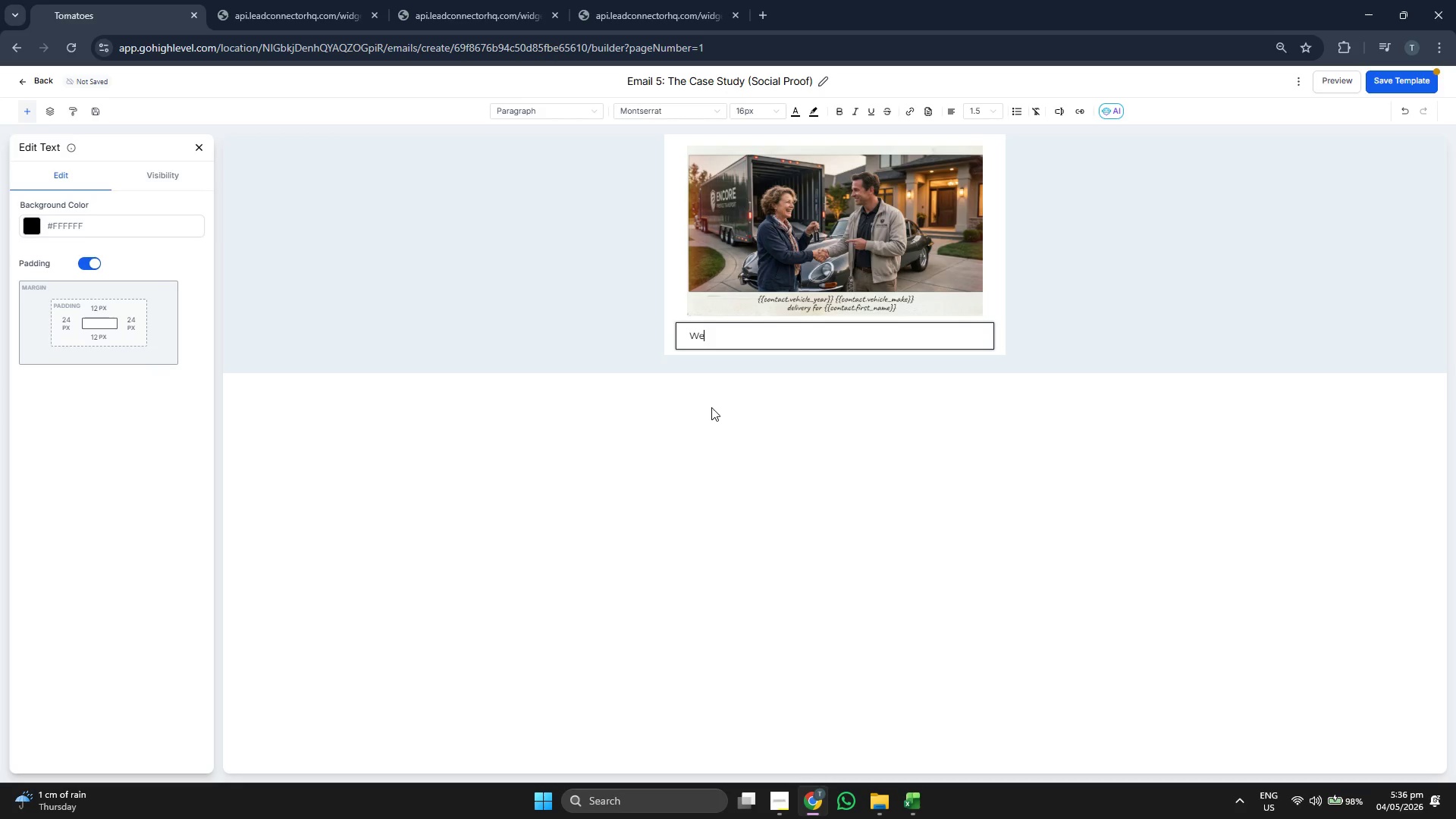 
type( recently movde)
key(Backspace)
key(Backspace)
type(ed a collection similar in c)
key(Backspace)
type(value to your.s.)
key(Backspace)
key(Backspace)
type( The O)
key(Backspace)
type(owner's priority was discretion and timing. We delivered 5 )
key(Backspace)
key(Backspace)
type(4 hours early, with the be)
key(Backspace)
key(Backspace)
type(vehci)
key(Backspace)
key(Backspace)
type(icle in showroom condition. We'd like to do the same for you {{contact.vehicle_model}}.)
 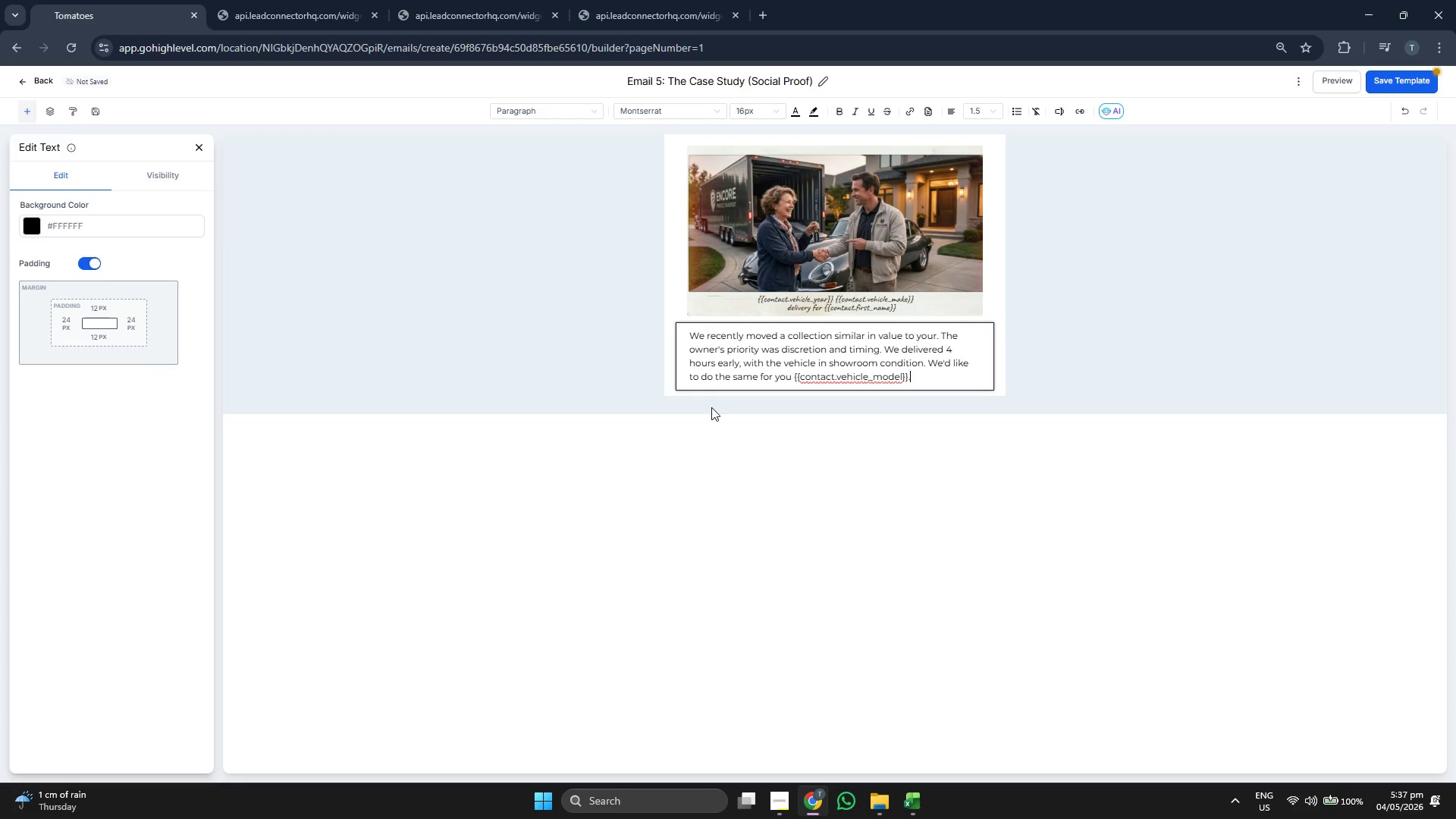 
type(#FAFAF)
 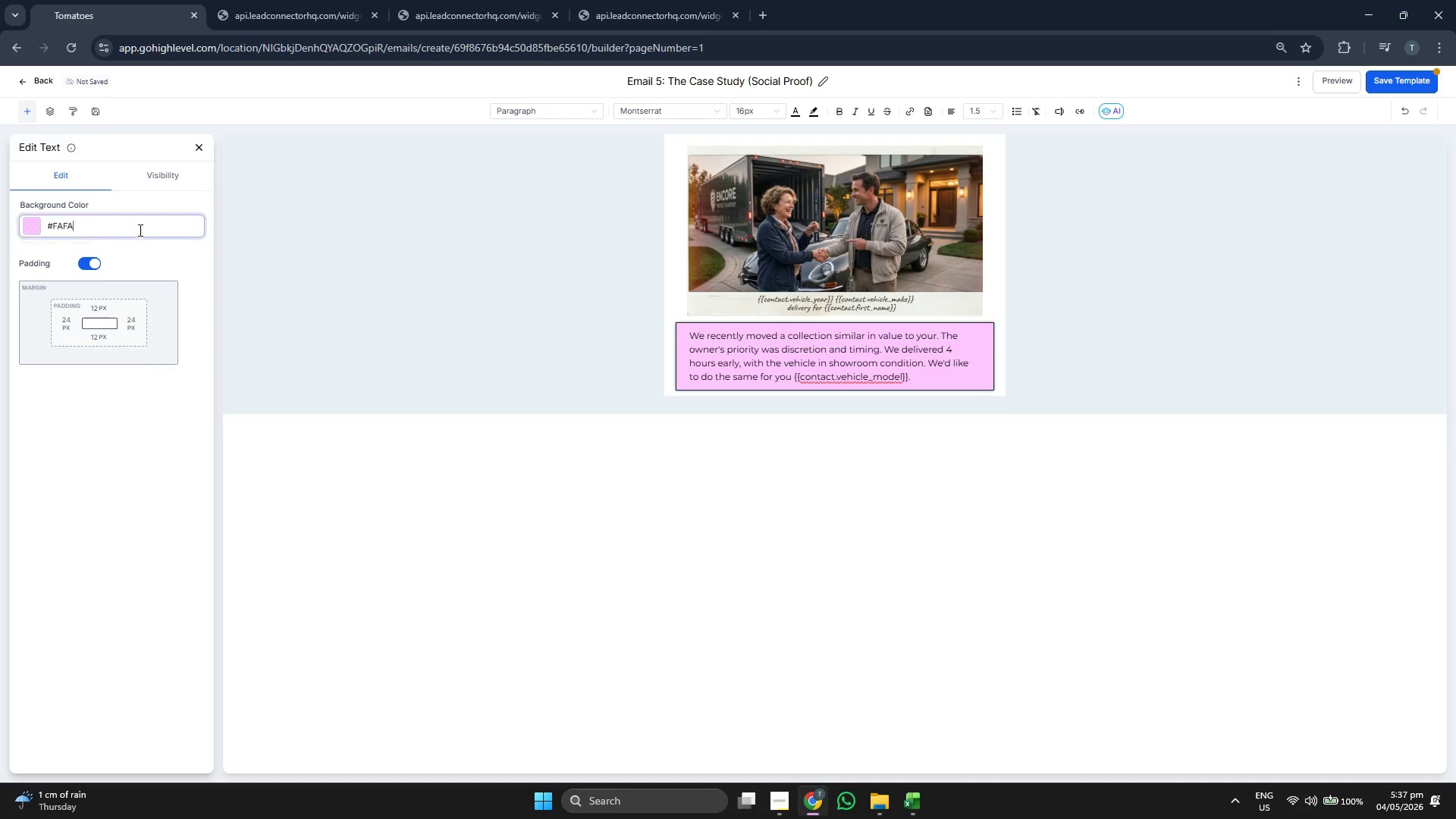 
key(A)
 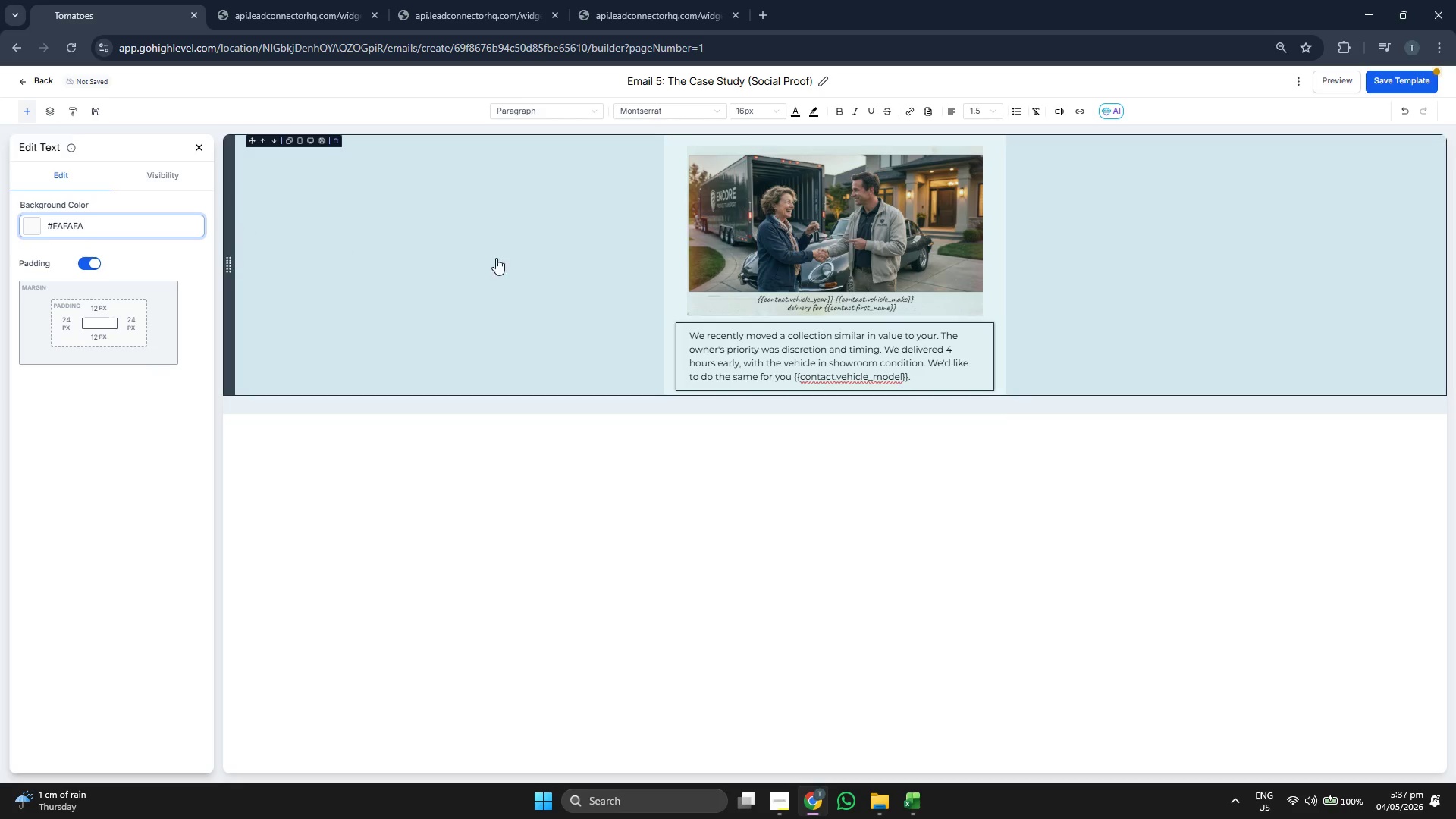 
left_click([758, 233])
 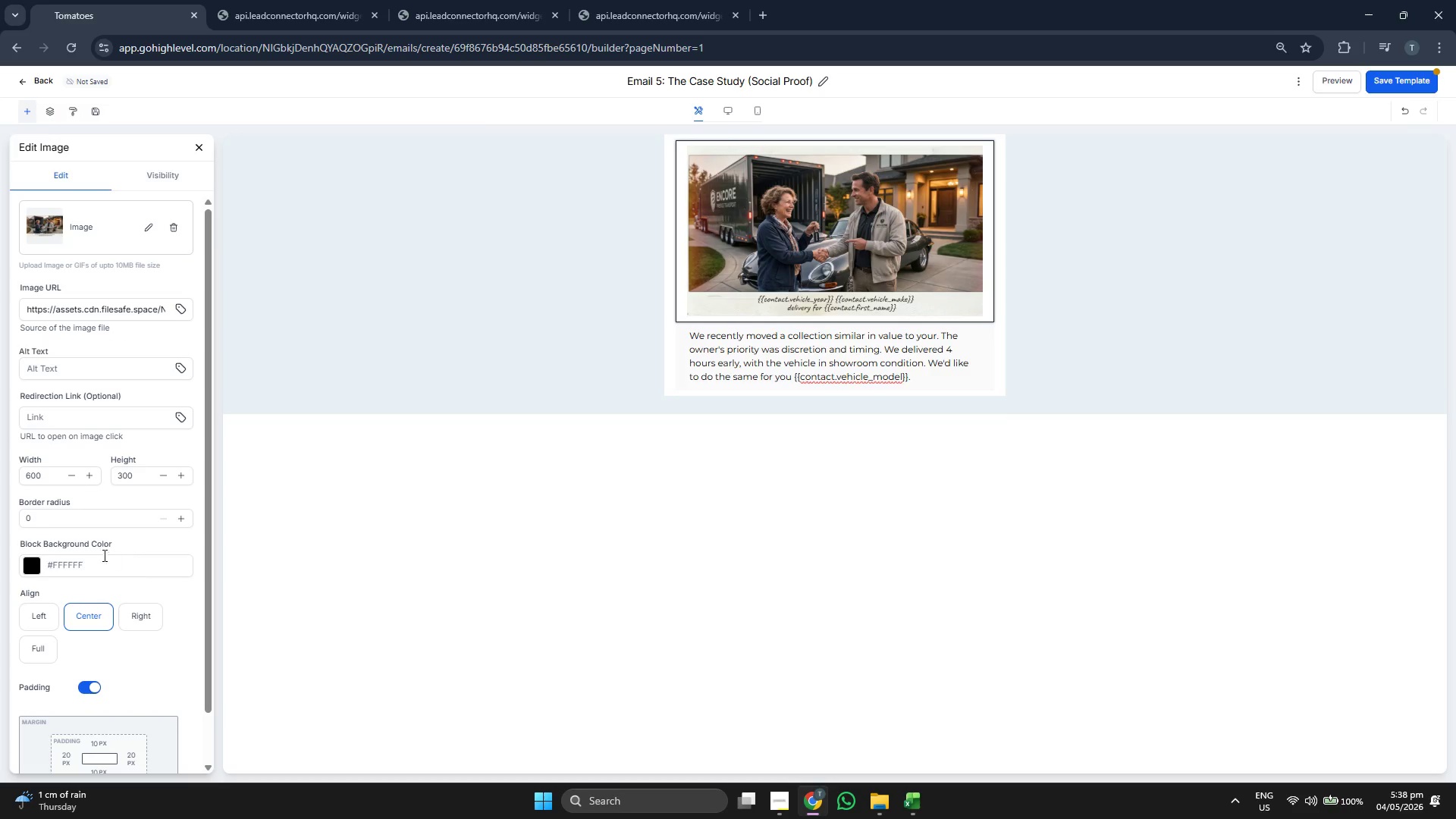 
type(#FAFAFA)
 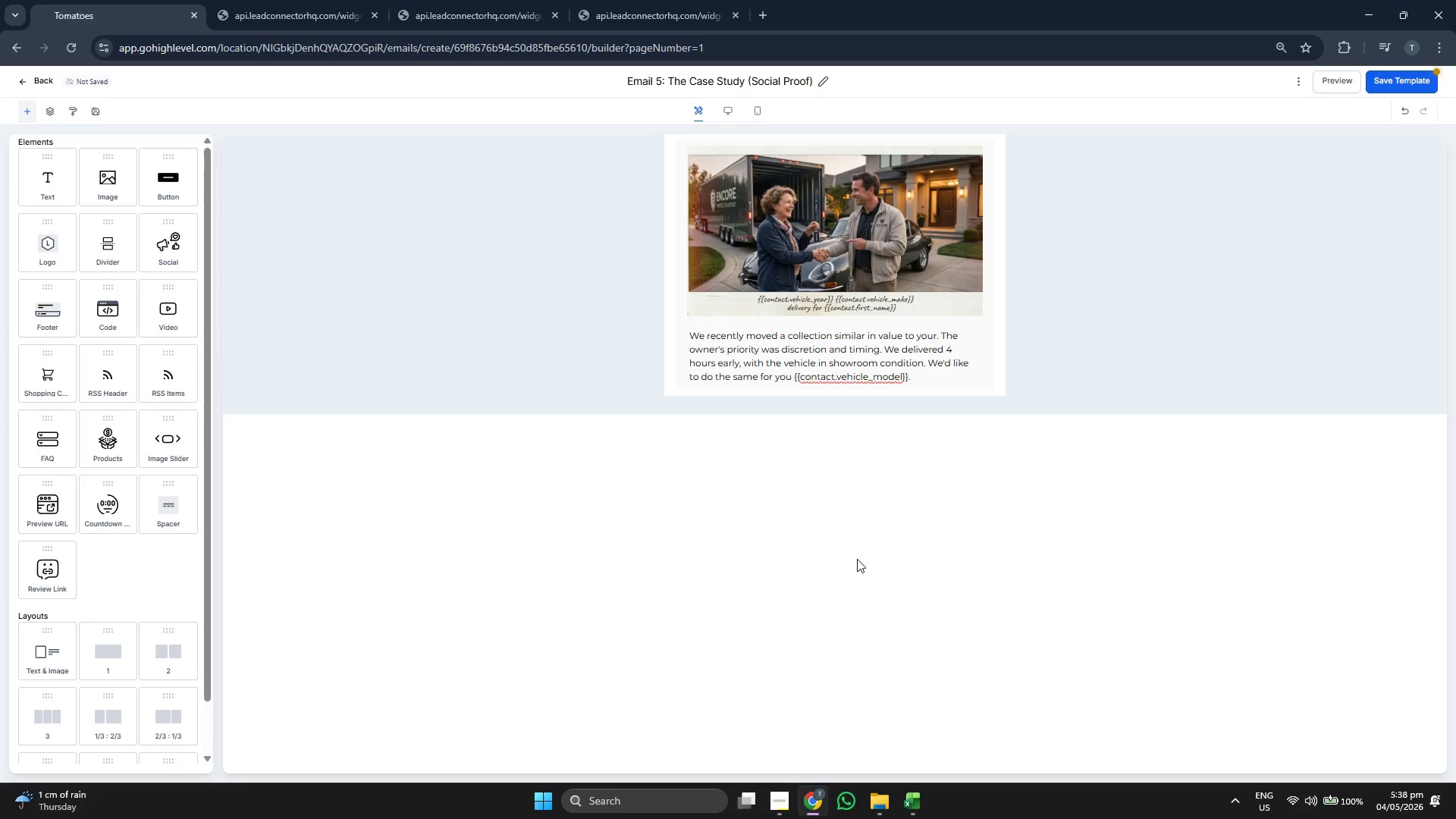 
left_click_drag(start_coordinate=[186, 190], to_coordinate=[793, 369])
 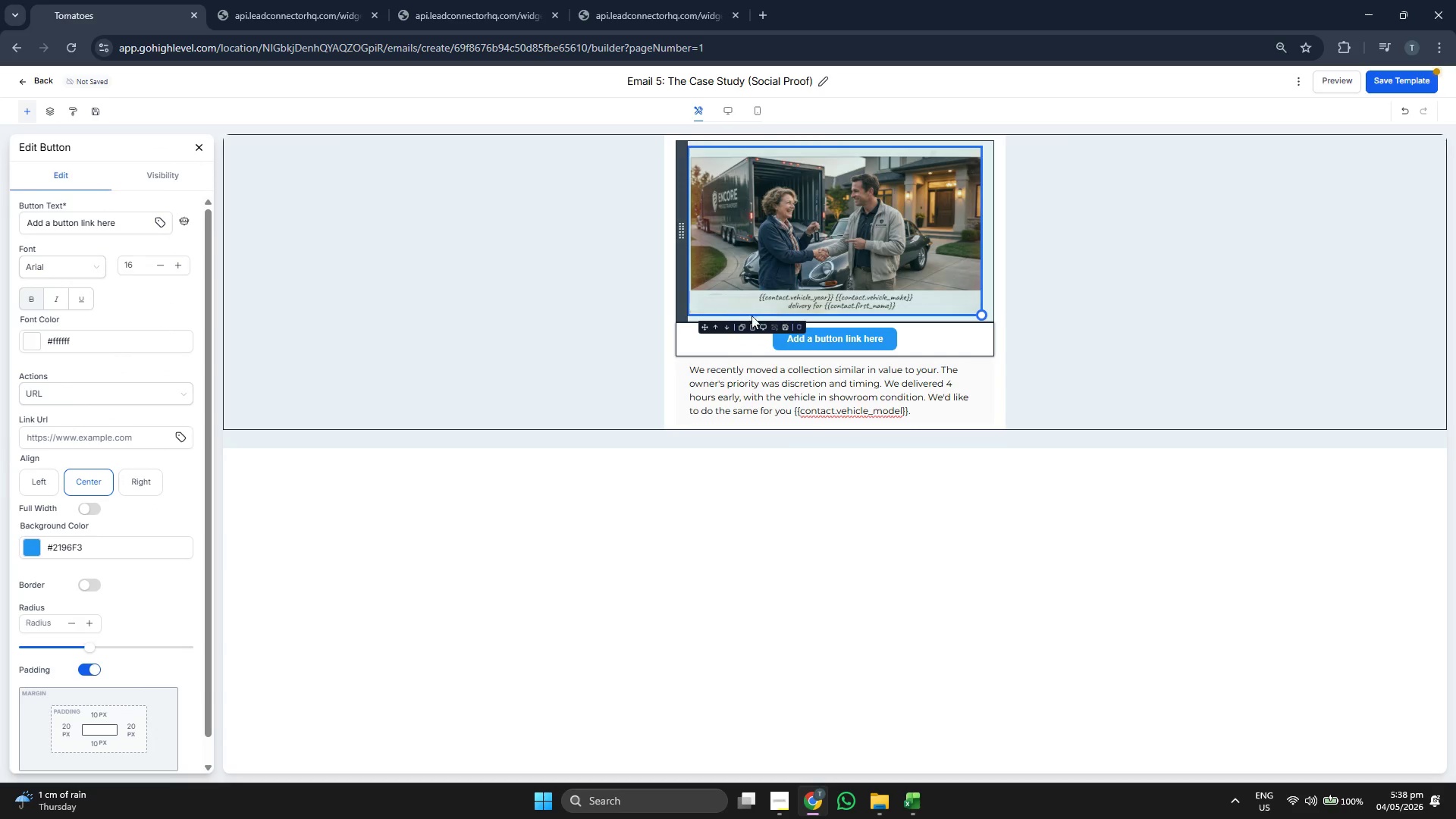 
left_click([726, 325])
 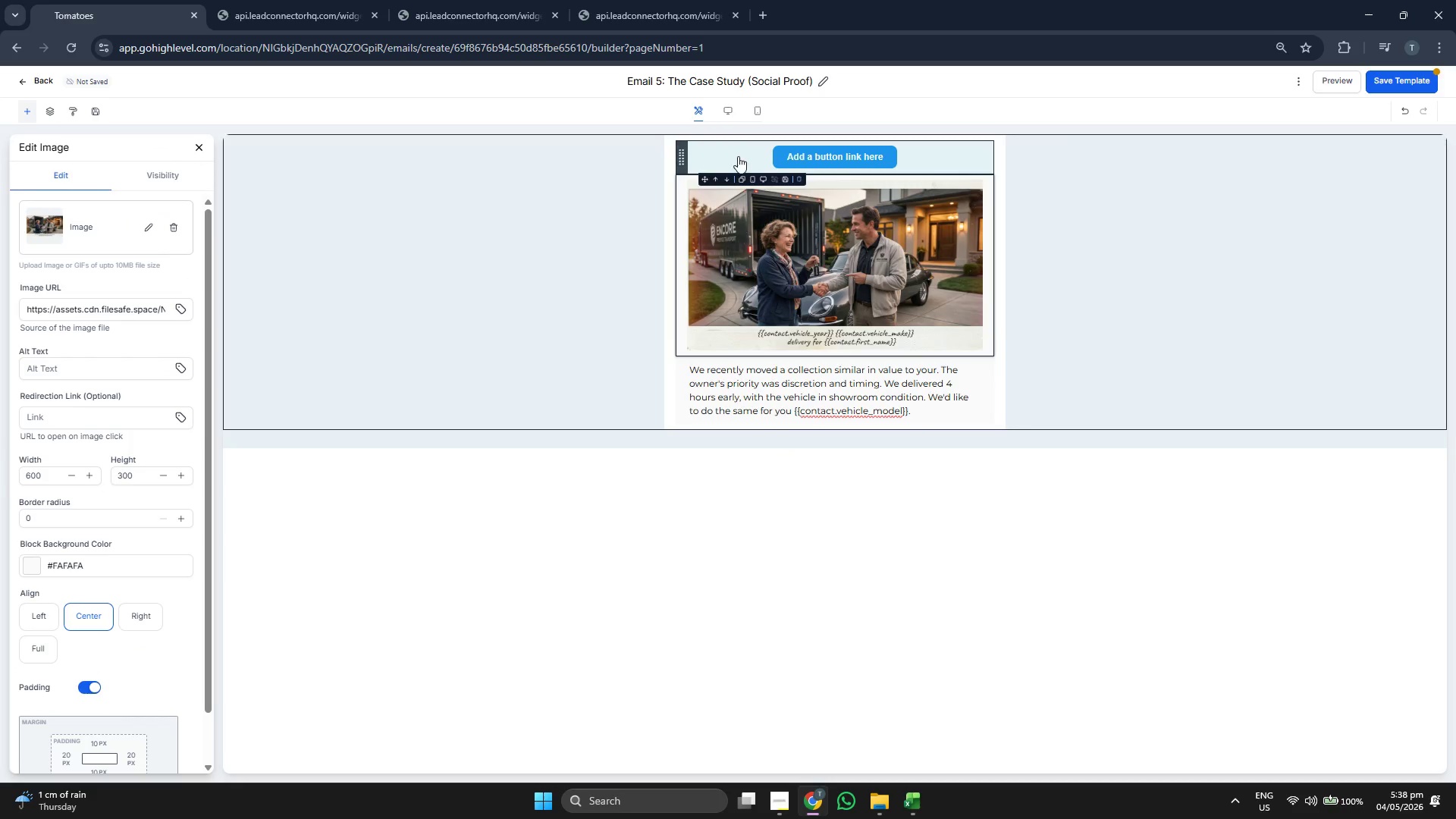 
left_click([728, 179])
 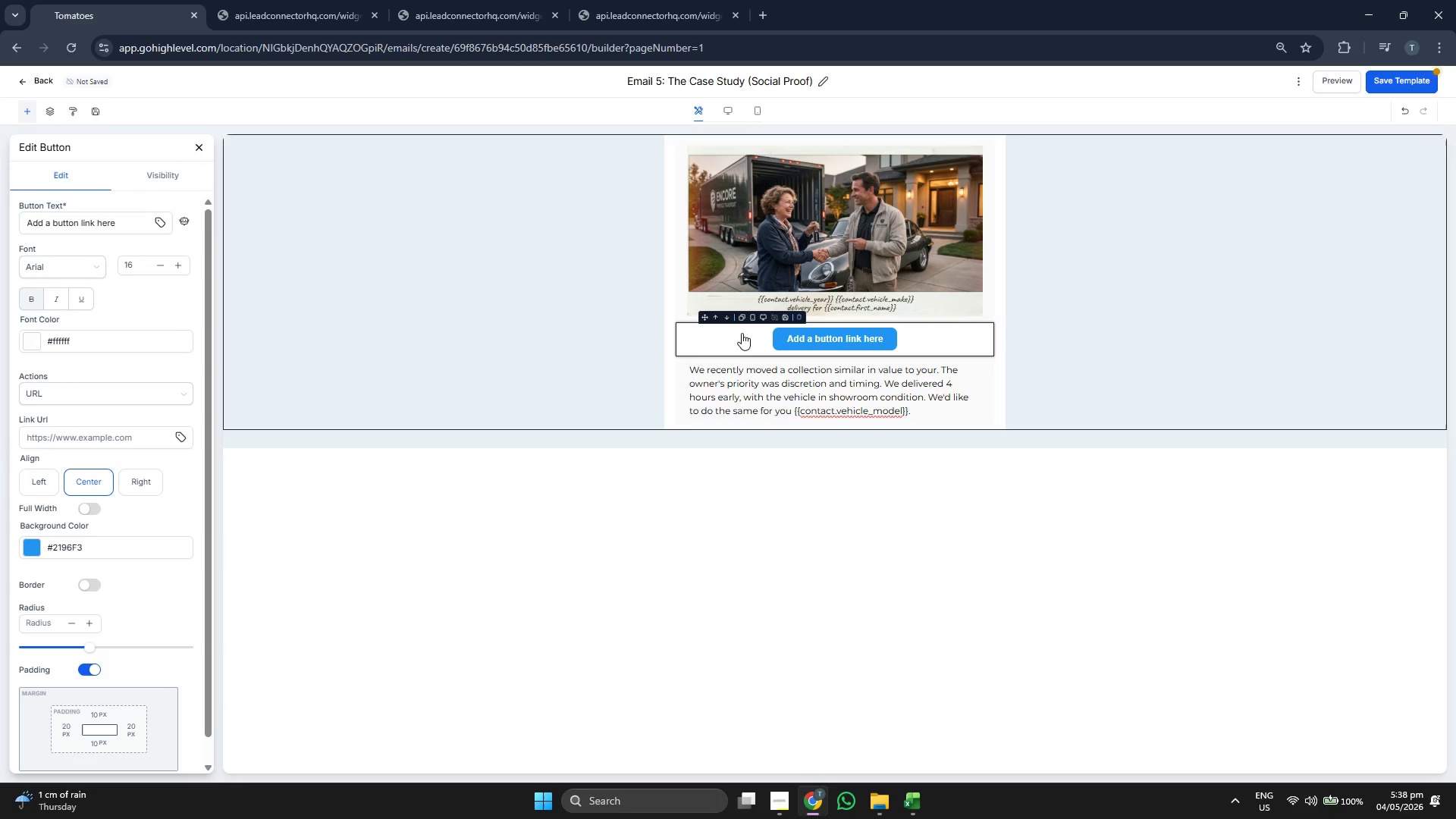 
left_click([726, 318])
 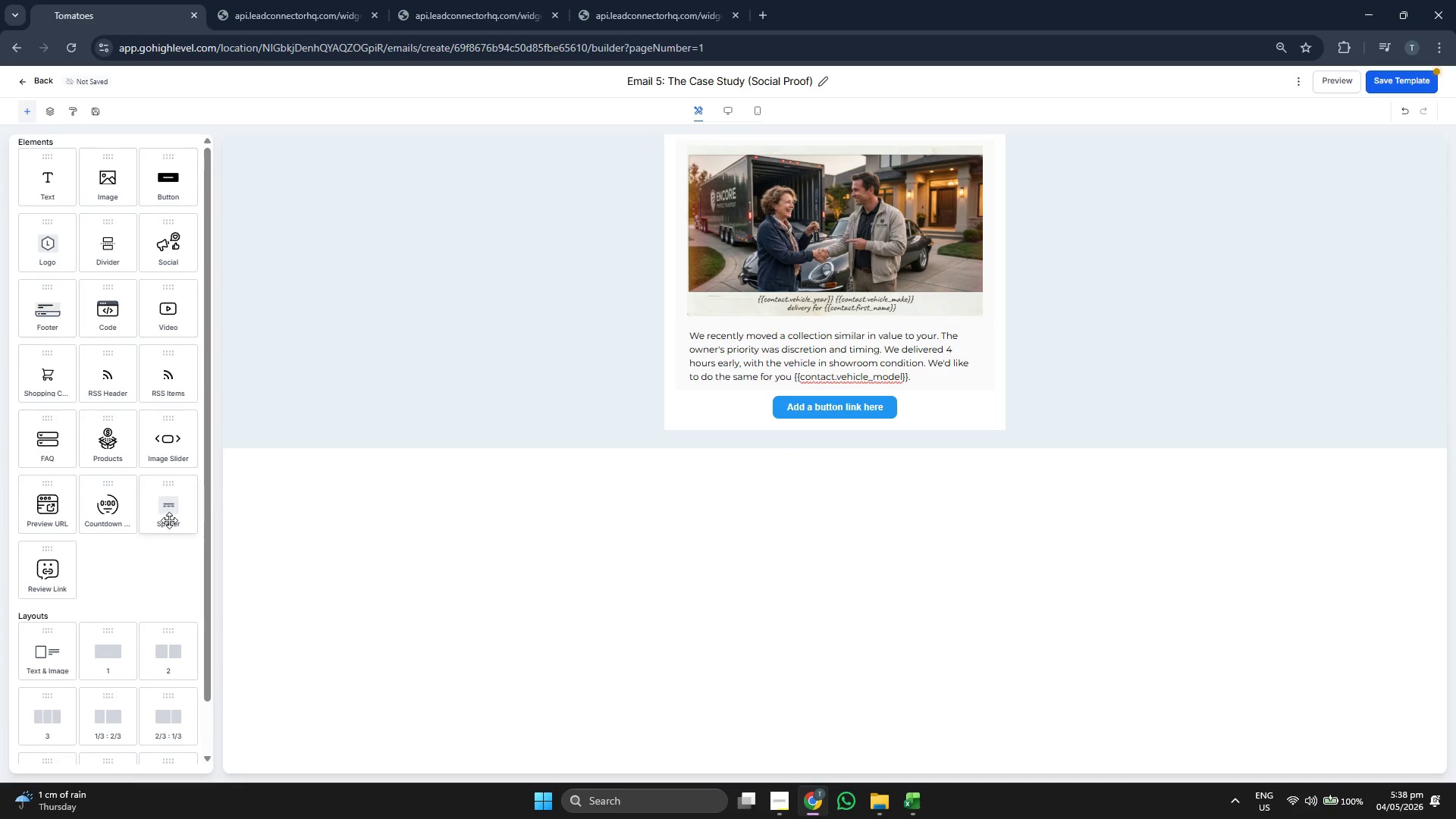 
scroll: coordinate [103, 484], scroll_direction: down, amount: 5.0
 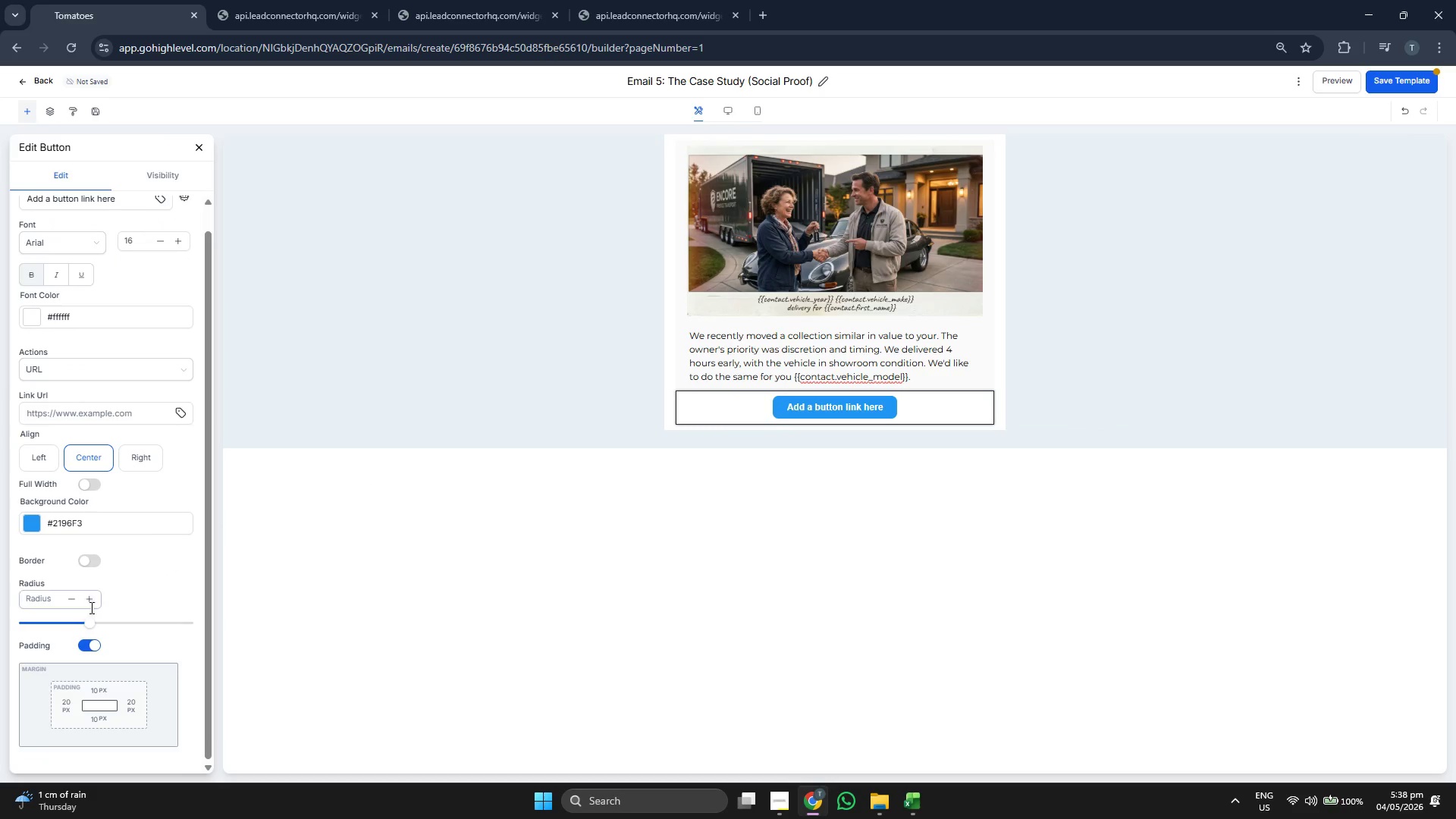 
left_click_drag(start_coordinate=[90, 613], to_coordinate=[121, 620])
 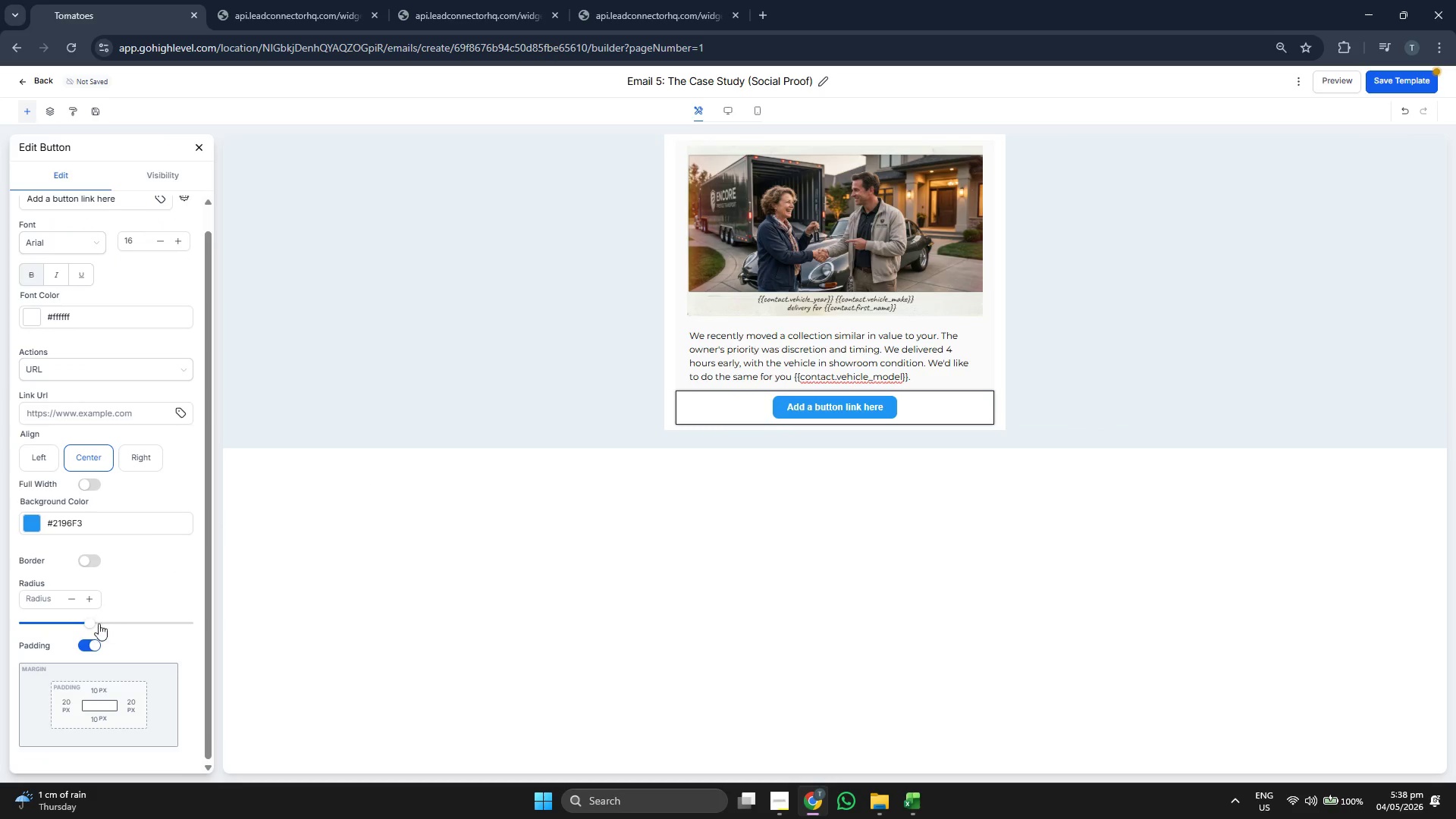 
left_click_drag(start_coordinate=[95, 625], to_coordinate=[156, 626])
 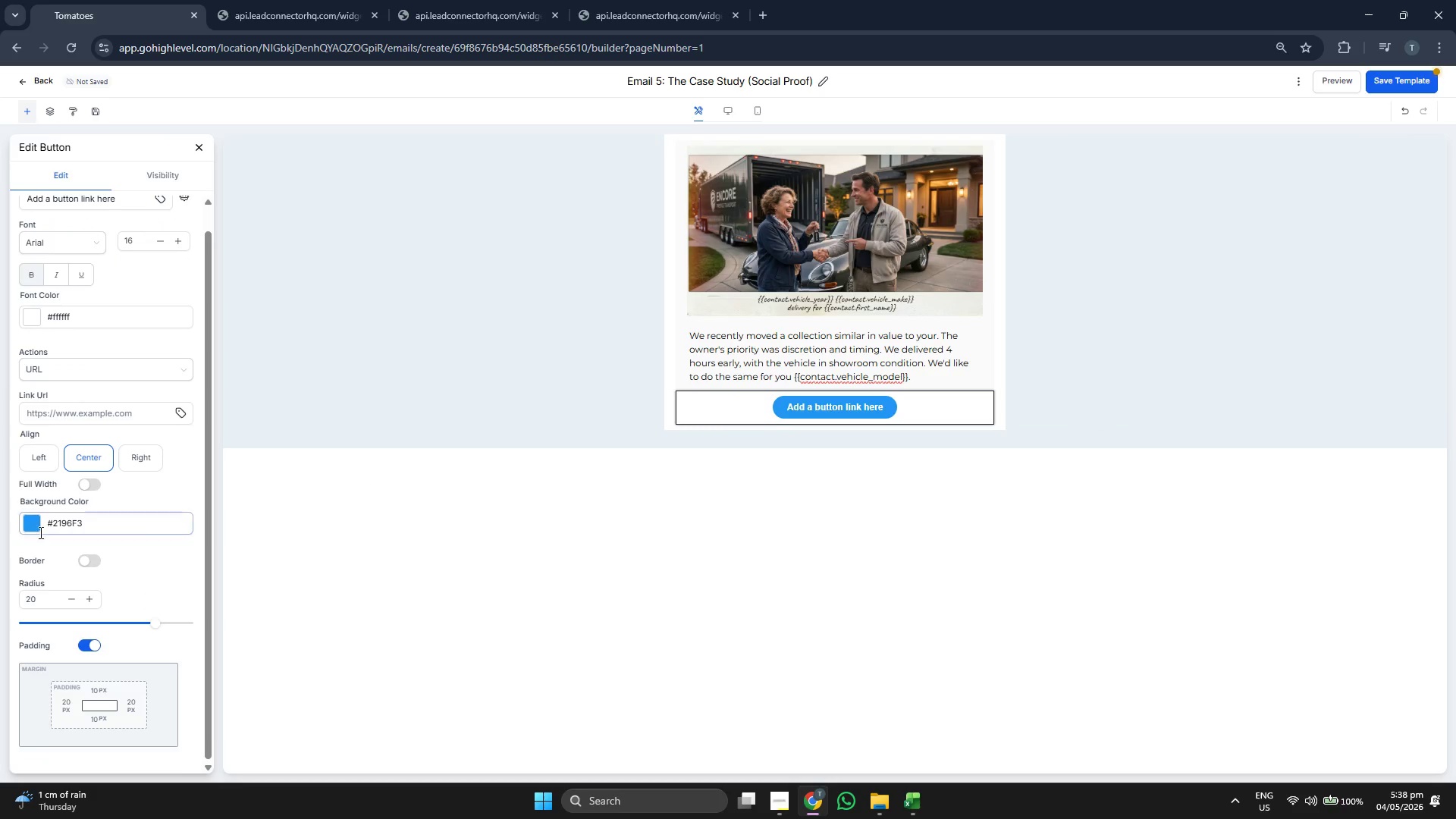 
left_click([34, 531])
 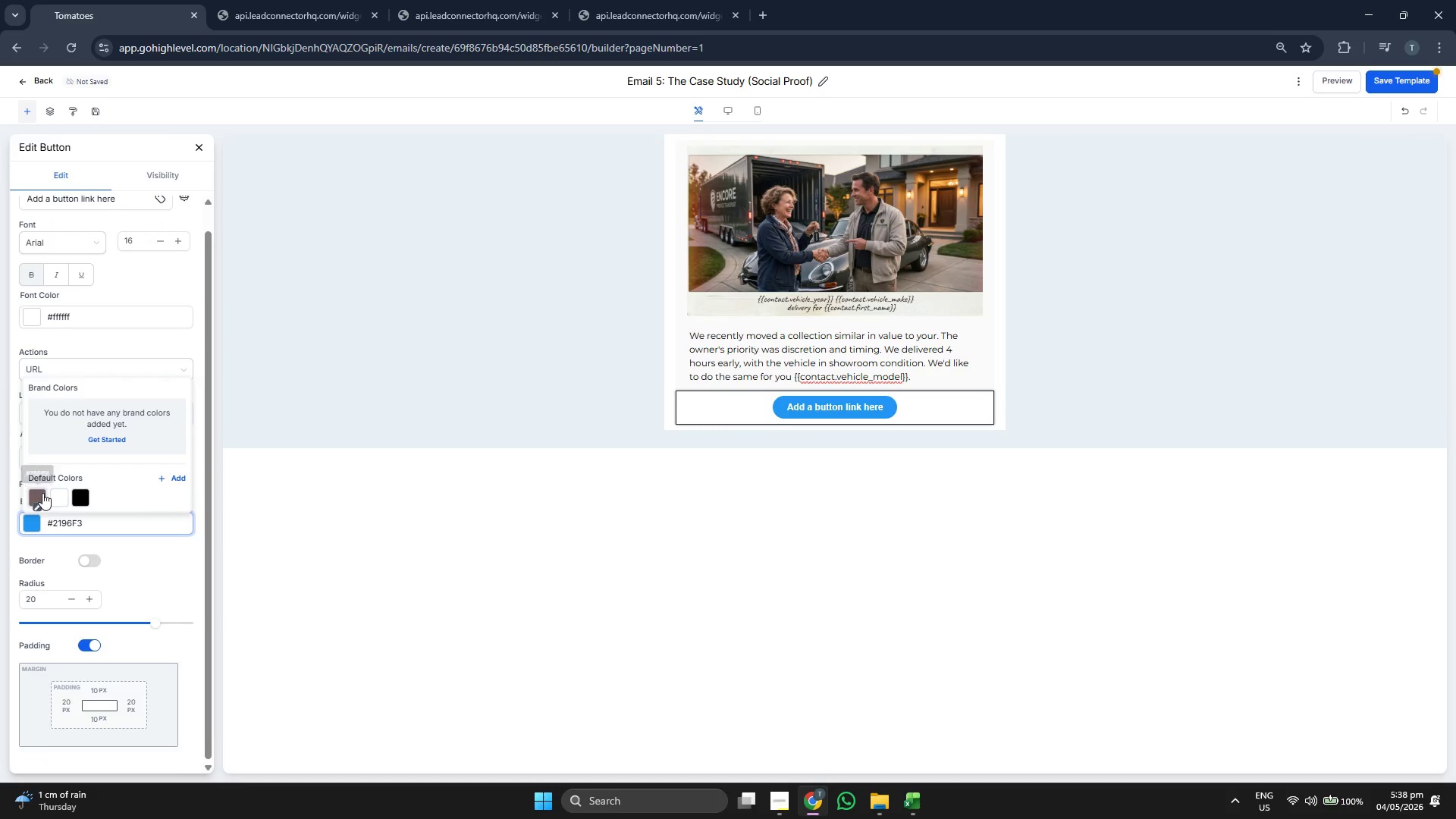 
double_click([166, 573])
 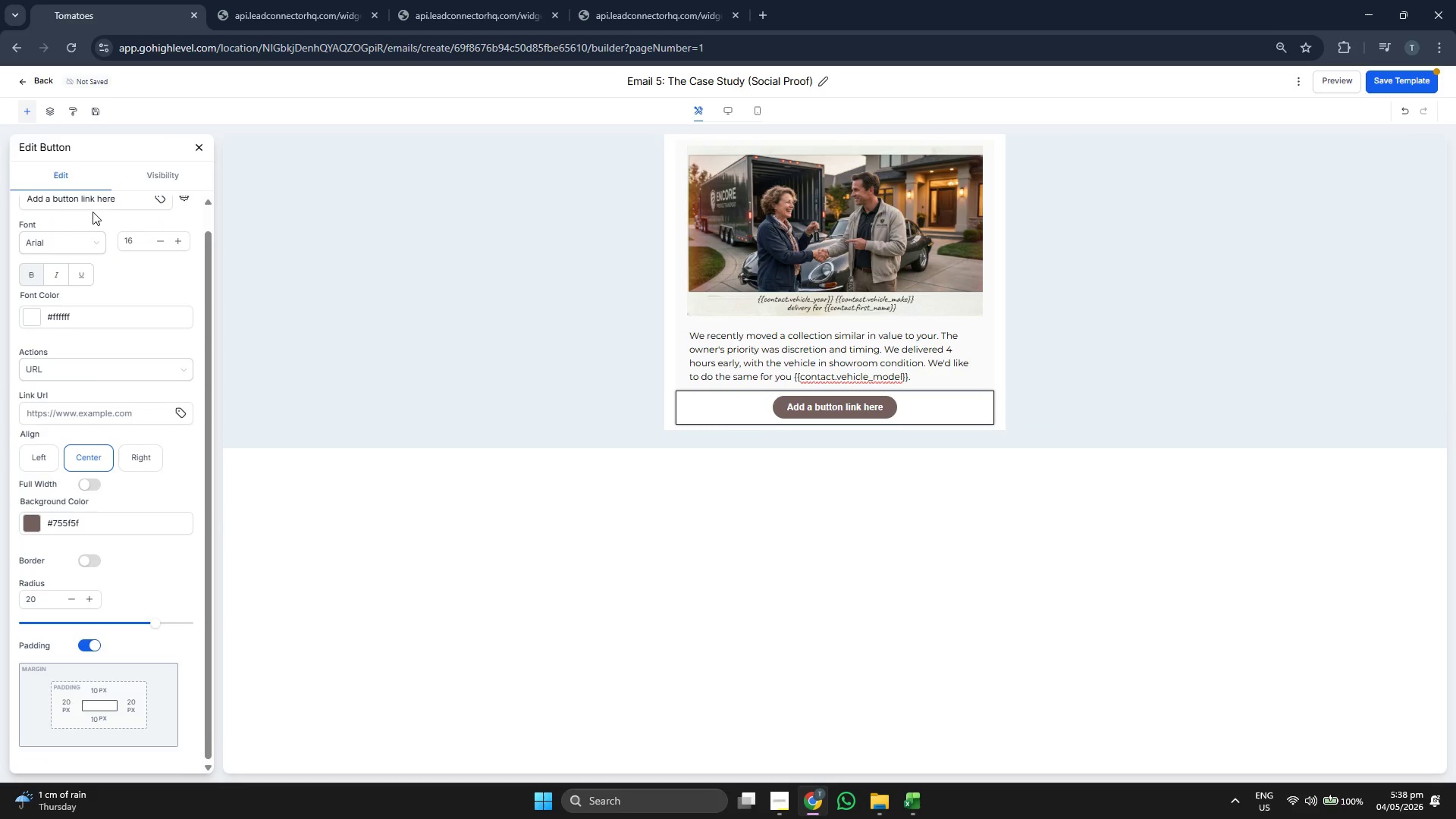 
left_click([74, 242])
 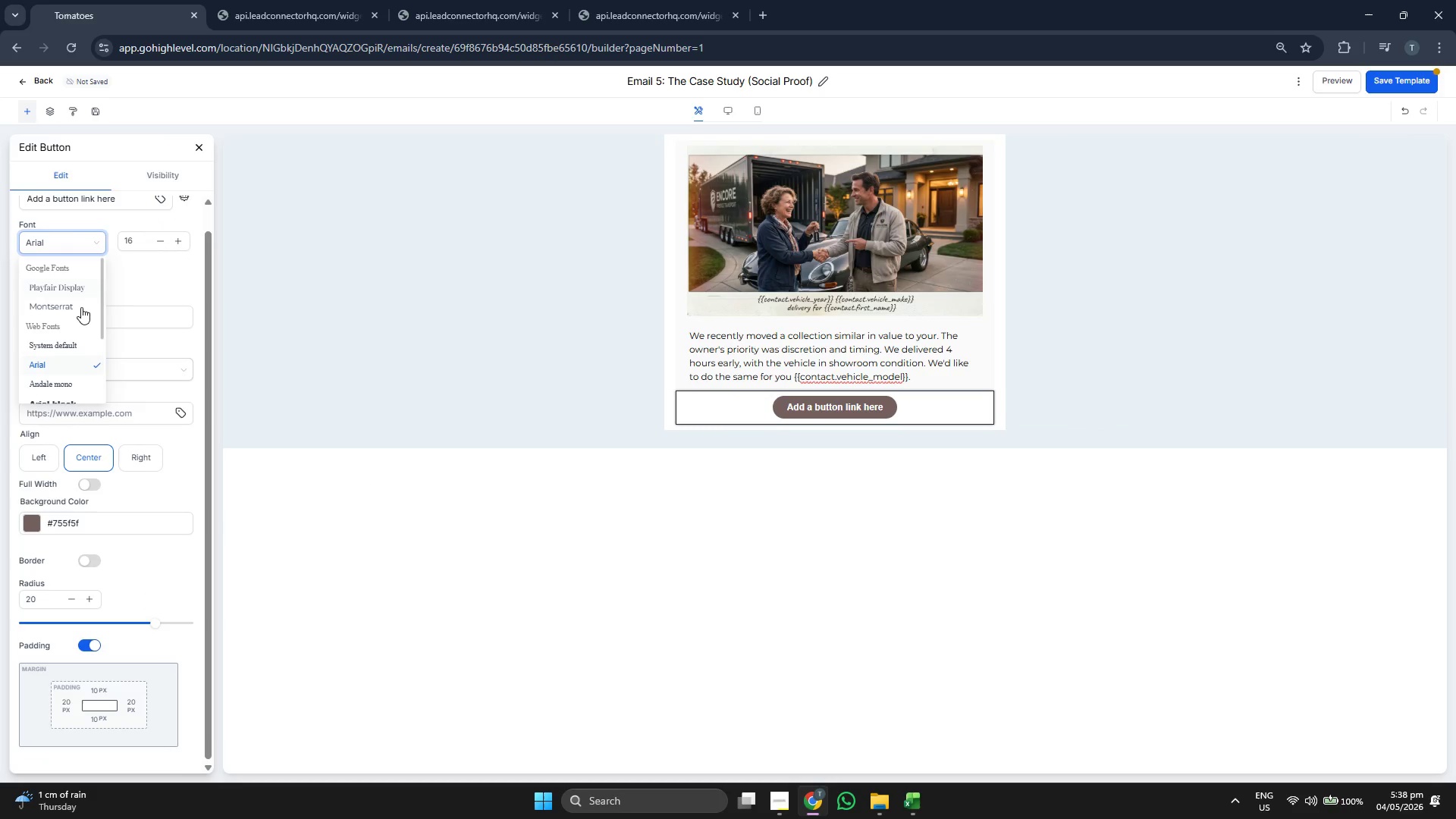 
left_click([80, 309])
 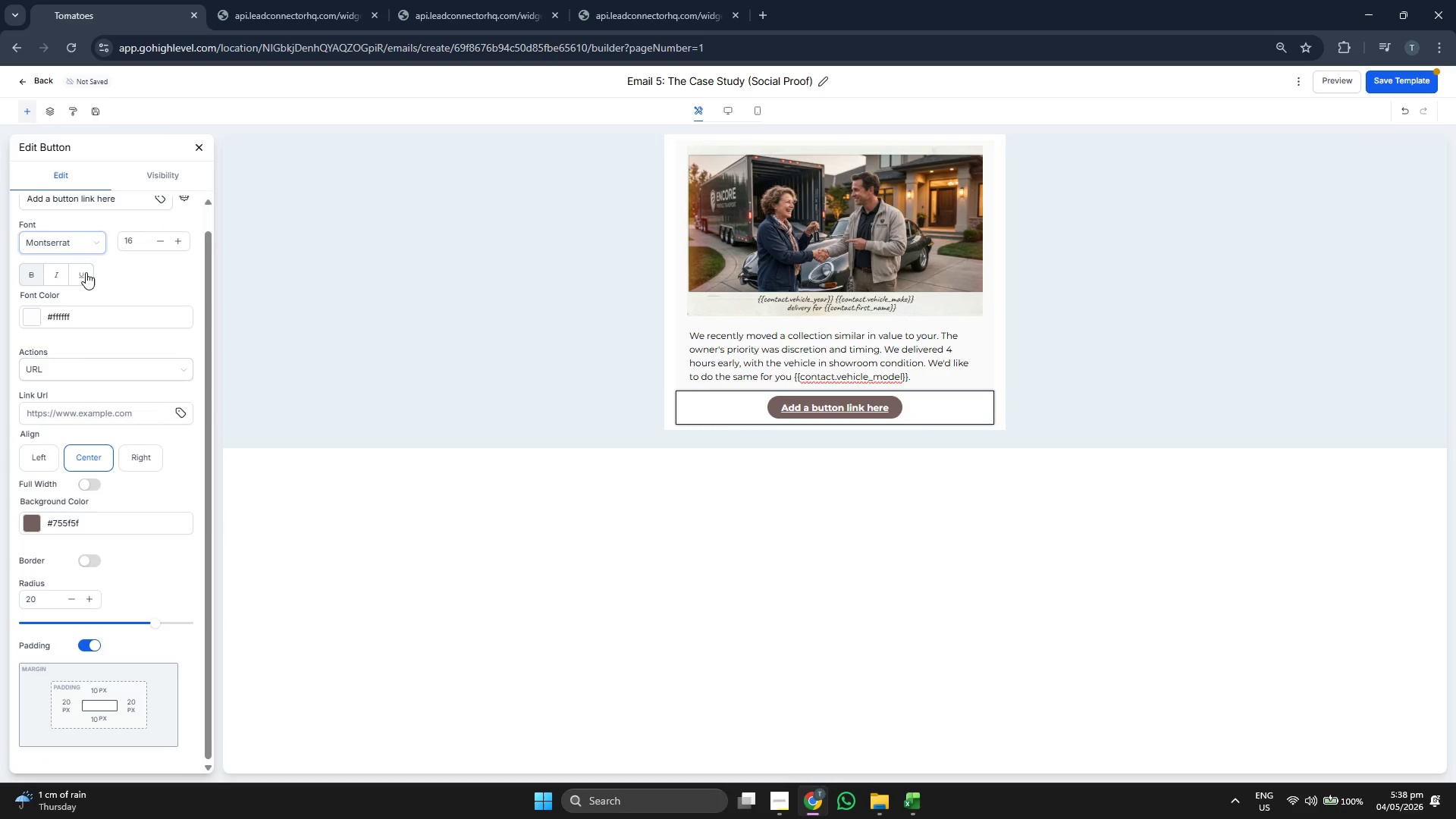 
left_click([122, 225])
 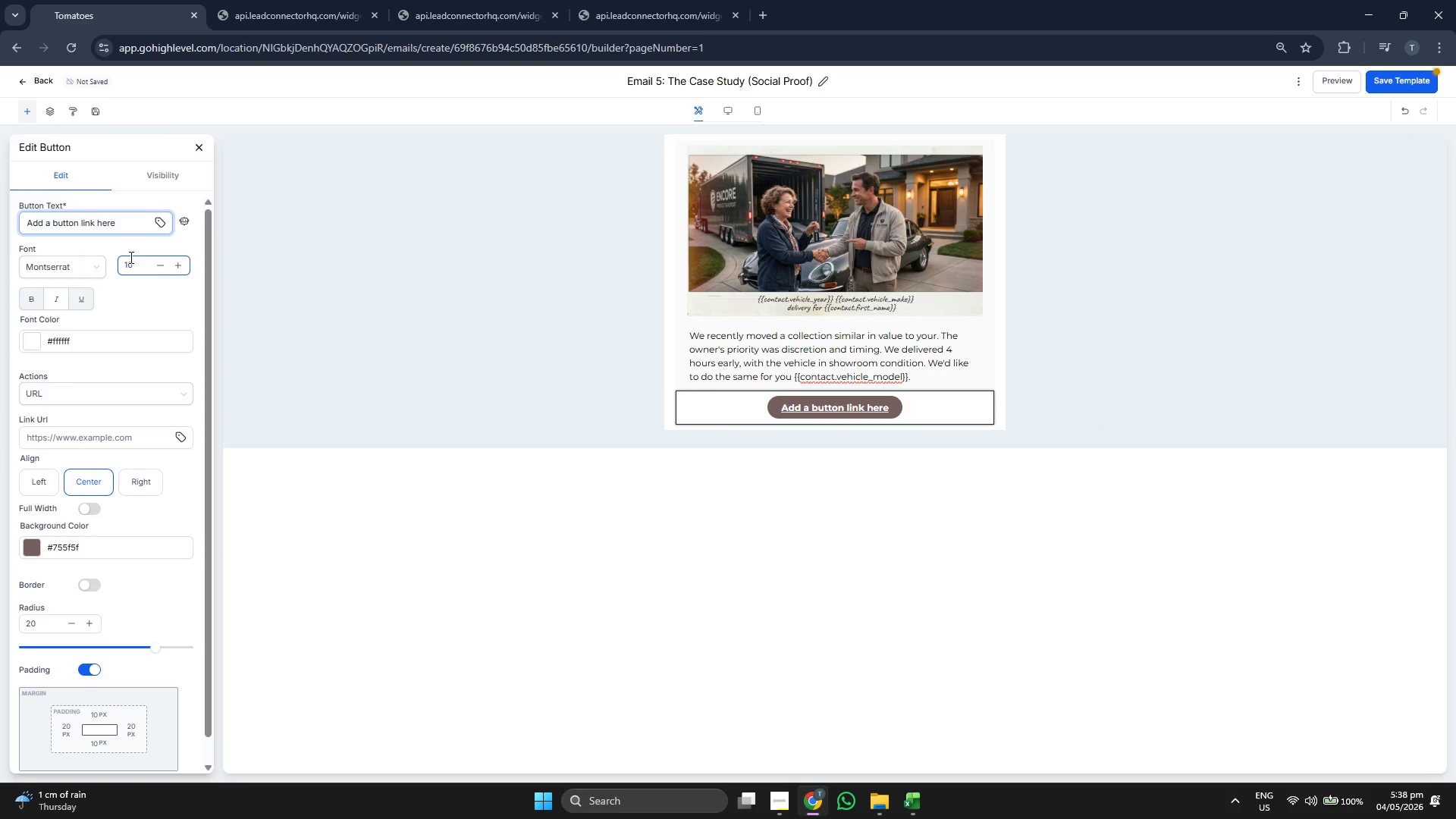 
scroll: coordinate [105, 253], scroll_direction: up, amount: 1.0
 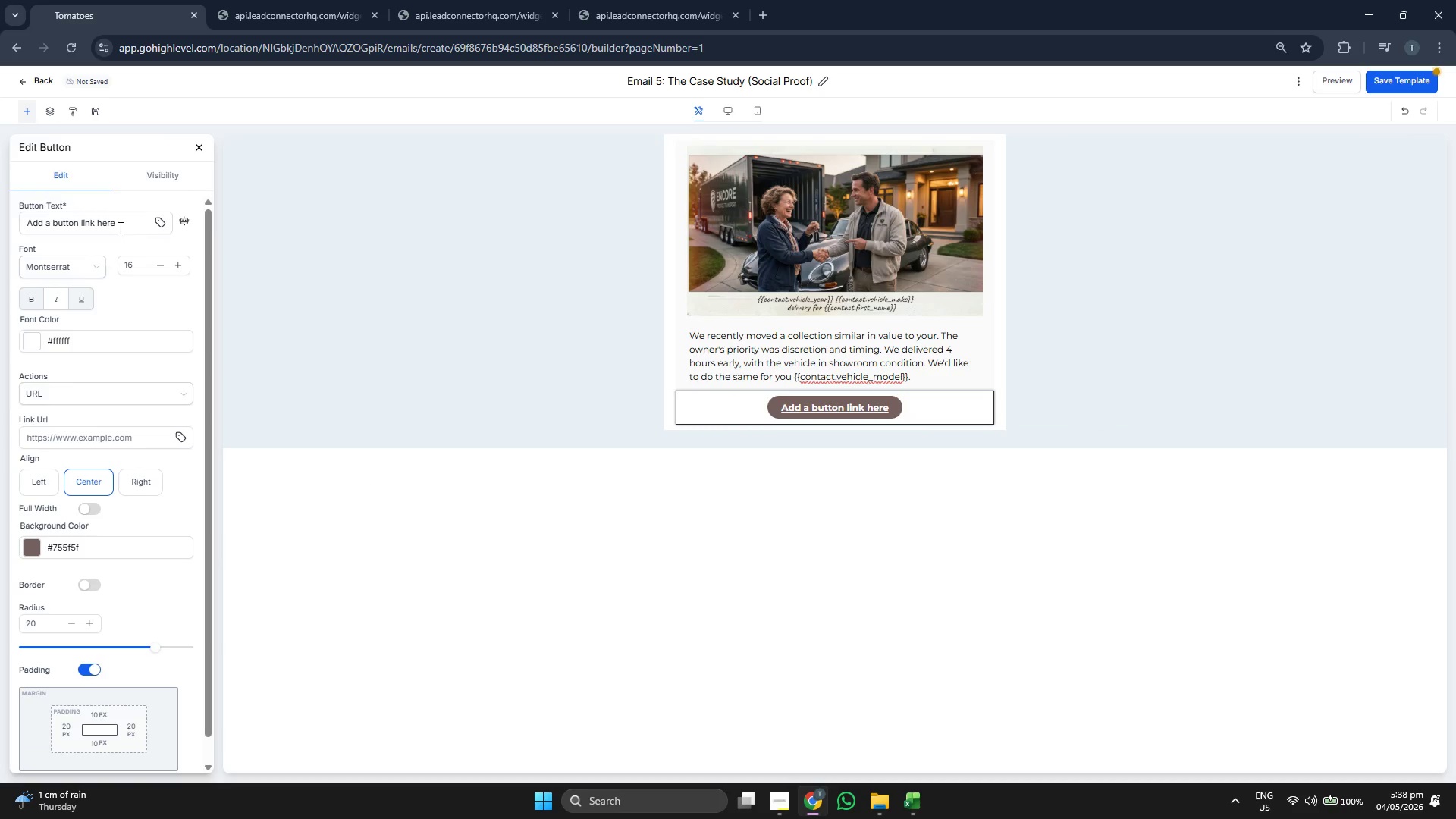 
hold_key(key=Backspace, duration=1.3)
 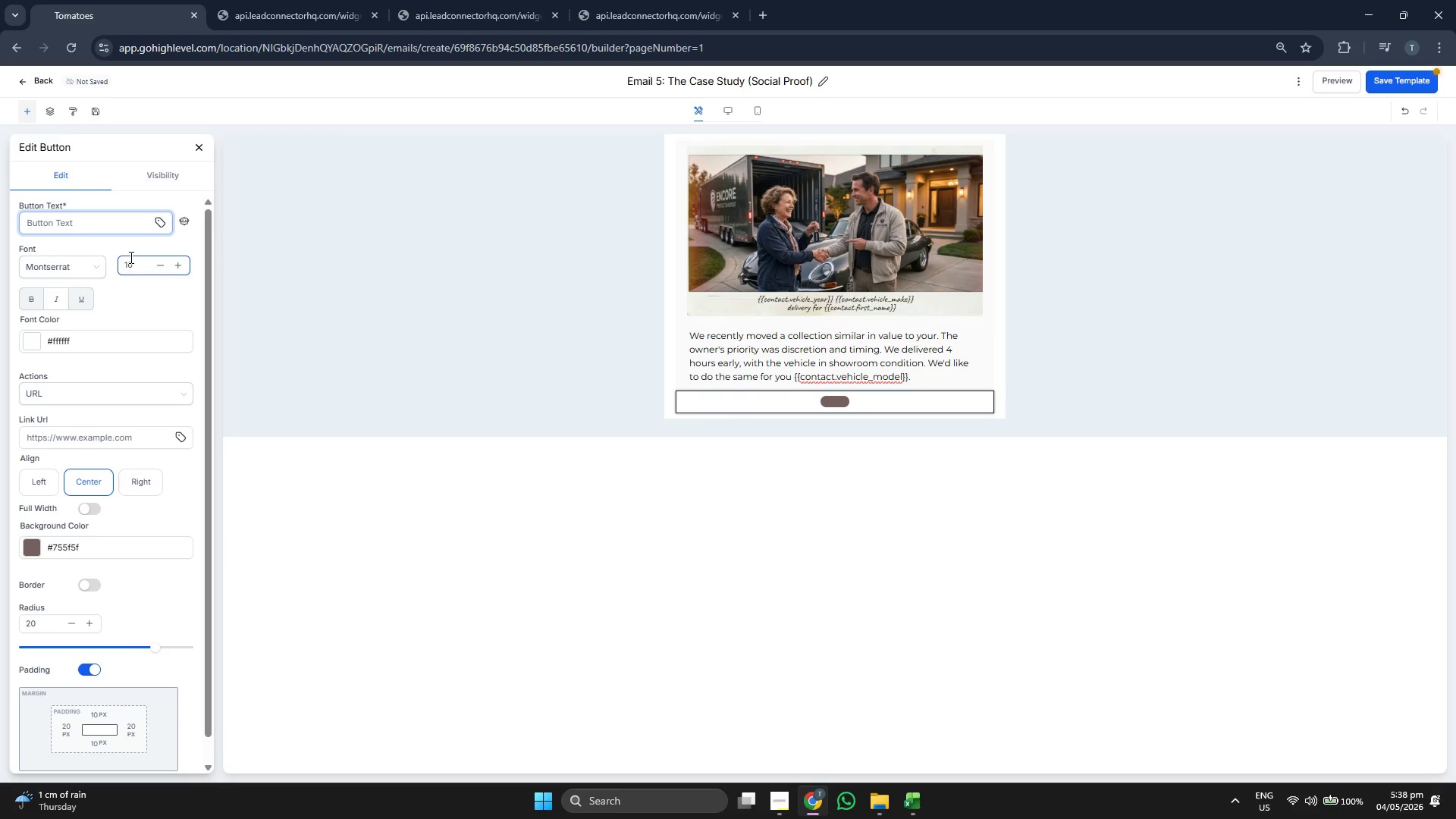 
type(rE)
key(Backspace)
key(Backspace)
type(R)
key(Backspace)
type(e)
key(Backspace)
type(Read Client Stories)
 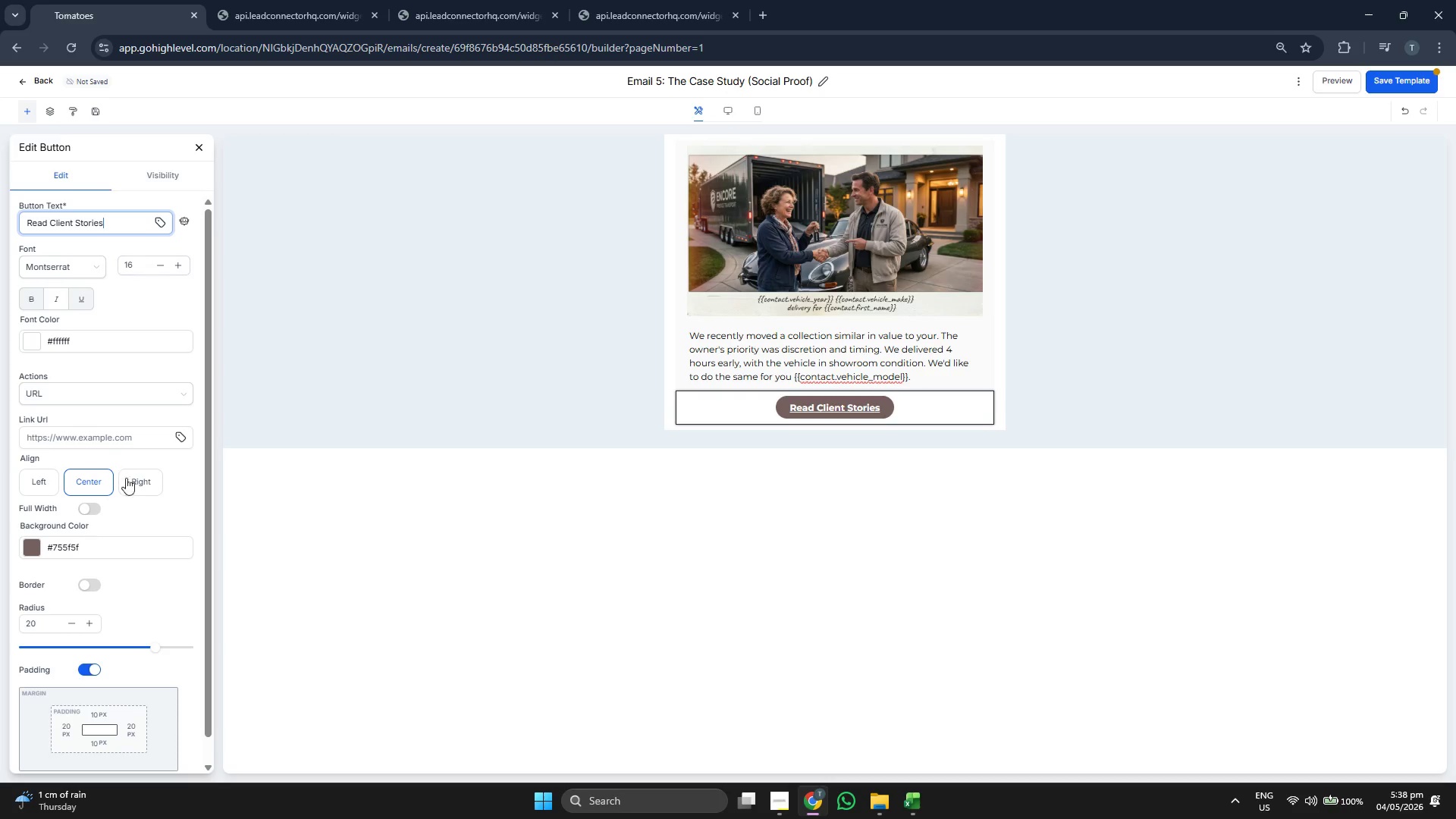 
left_click([177, 441])
 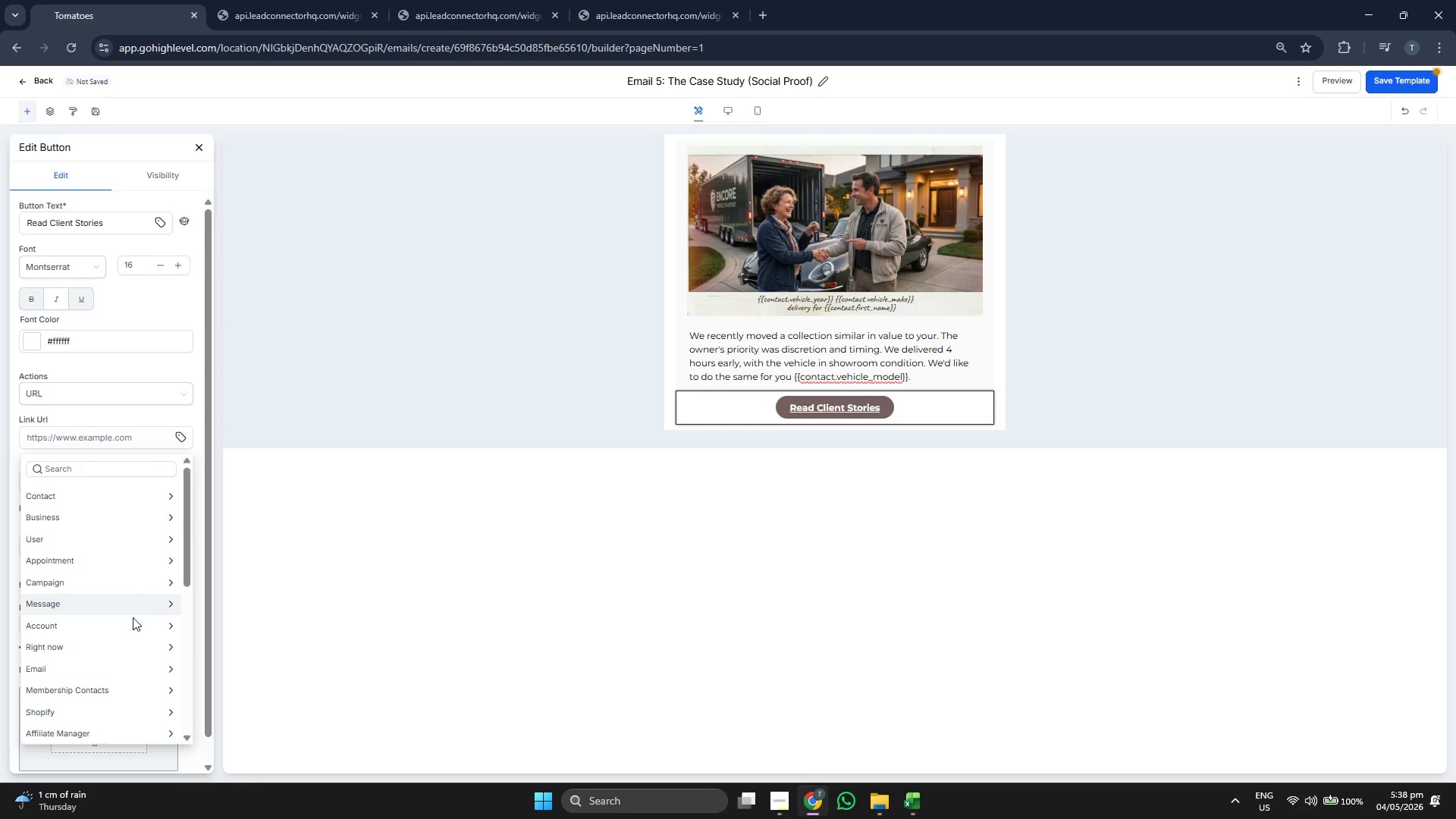 
scroll: coordinate [142, 698], scroll_direction: down, amount: 6.0
 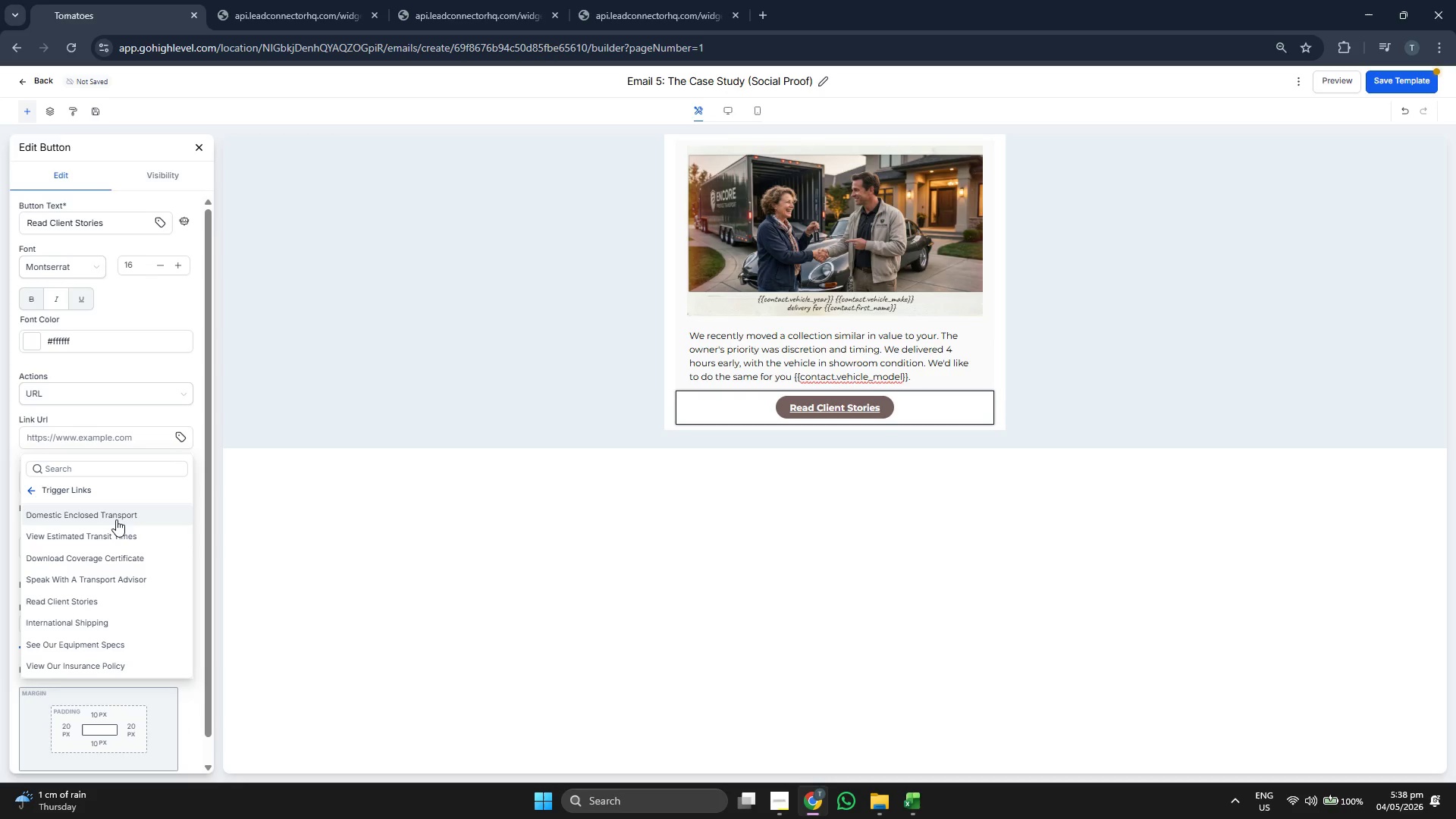 
left_click([115, 605])
 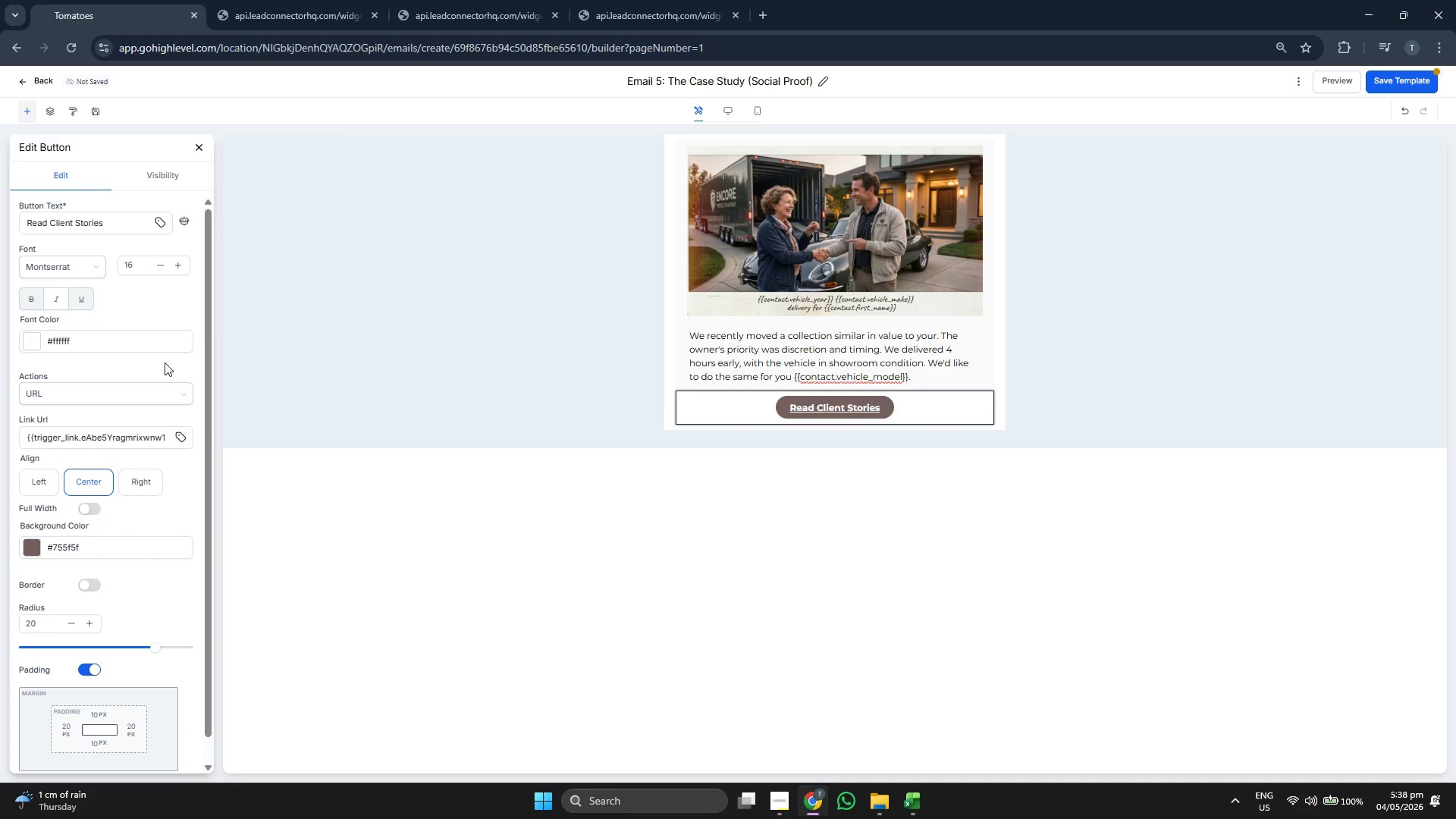 
wait(5.11)
 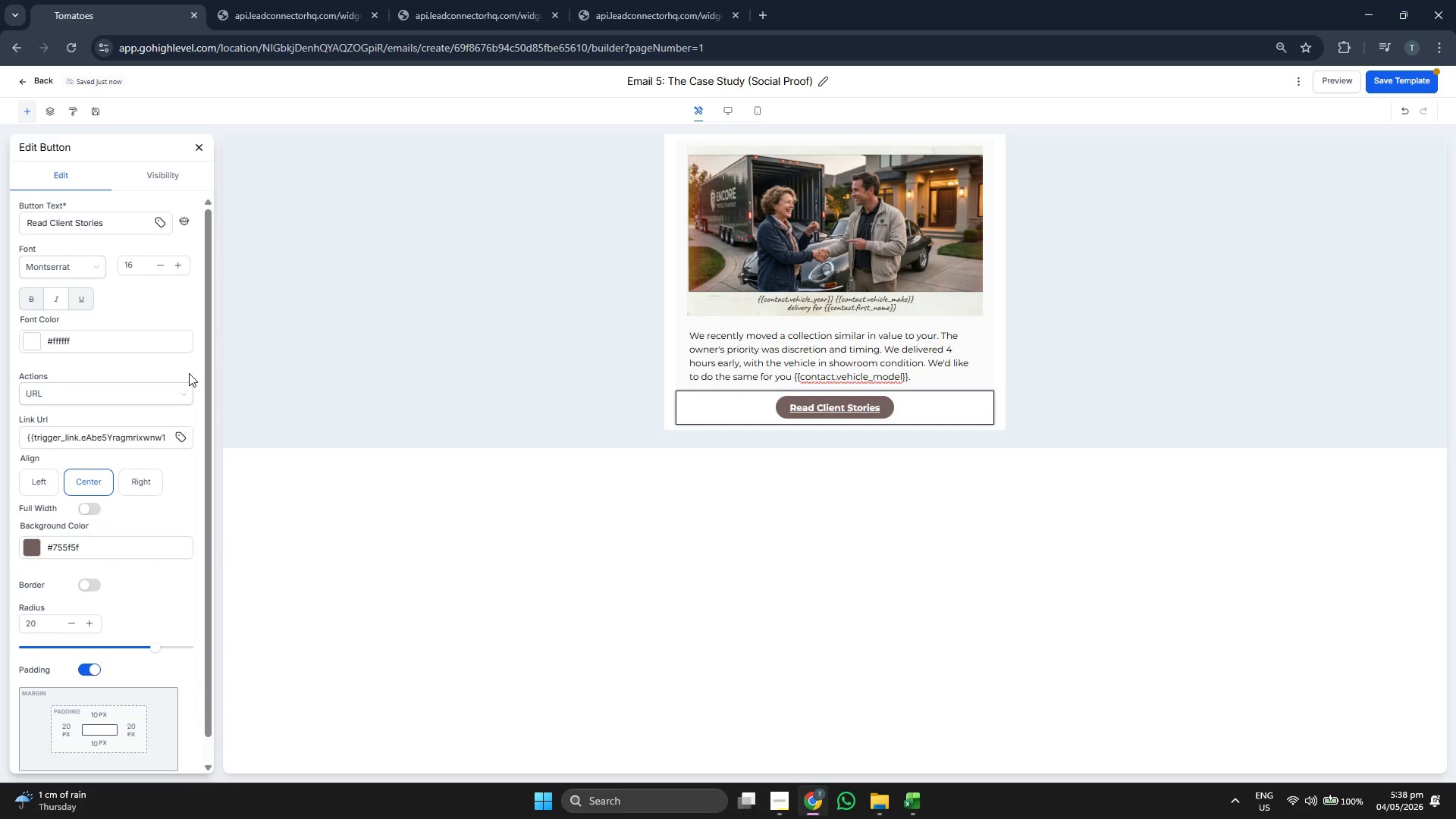 
left_click([195, 150])
 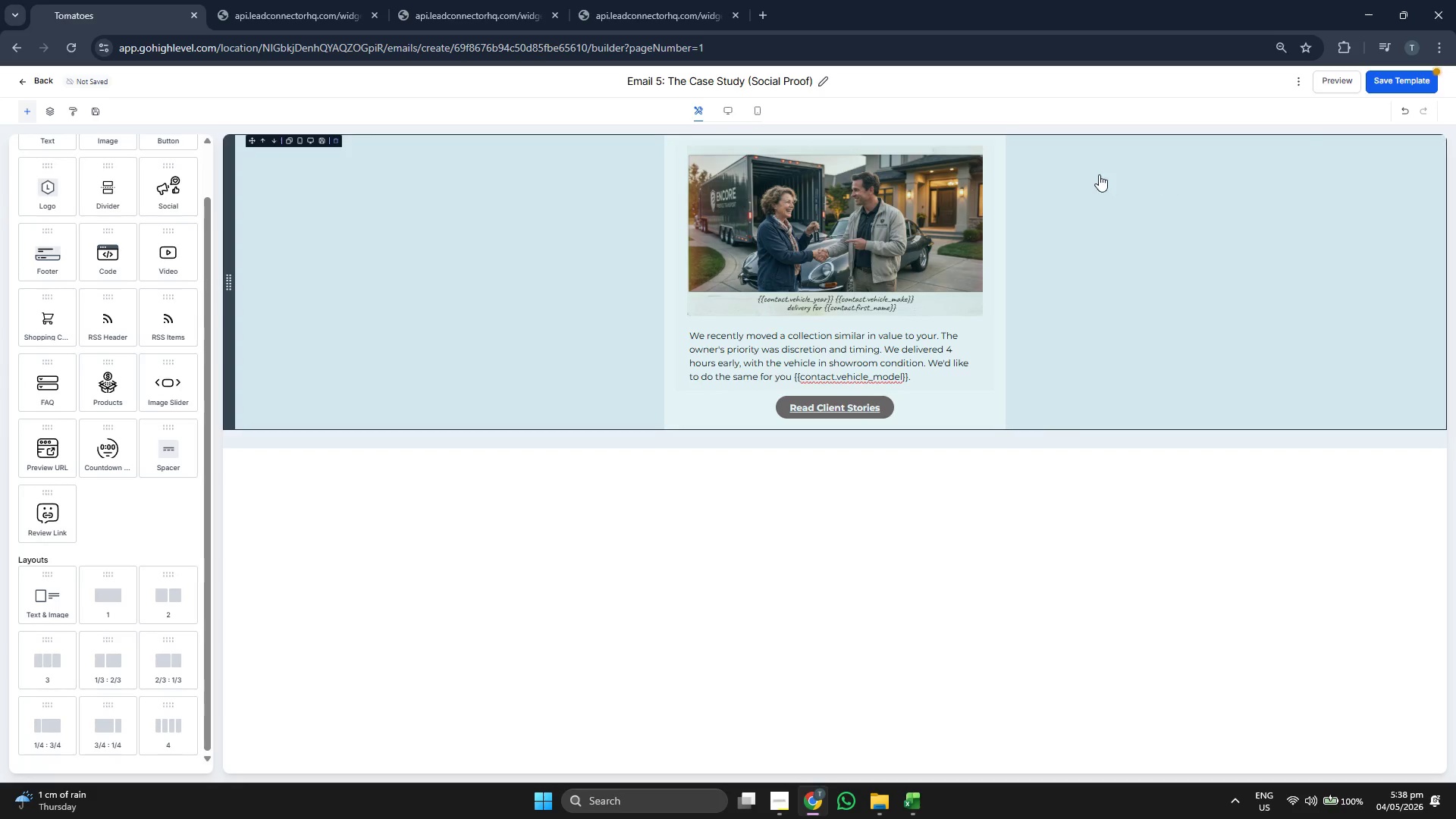 
left_click([1424, 79])
 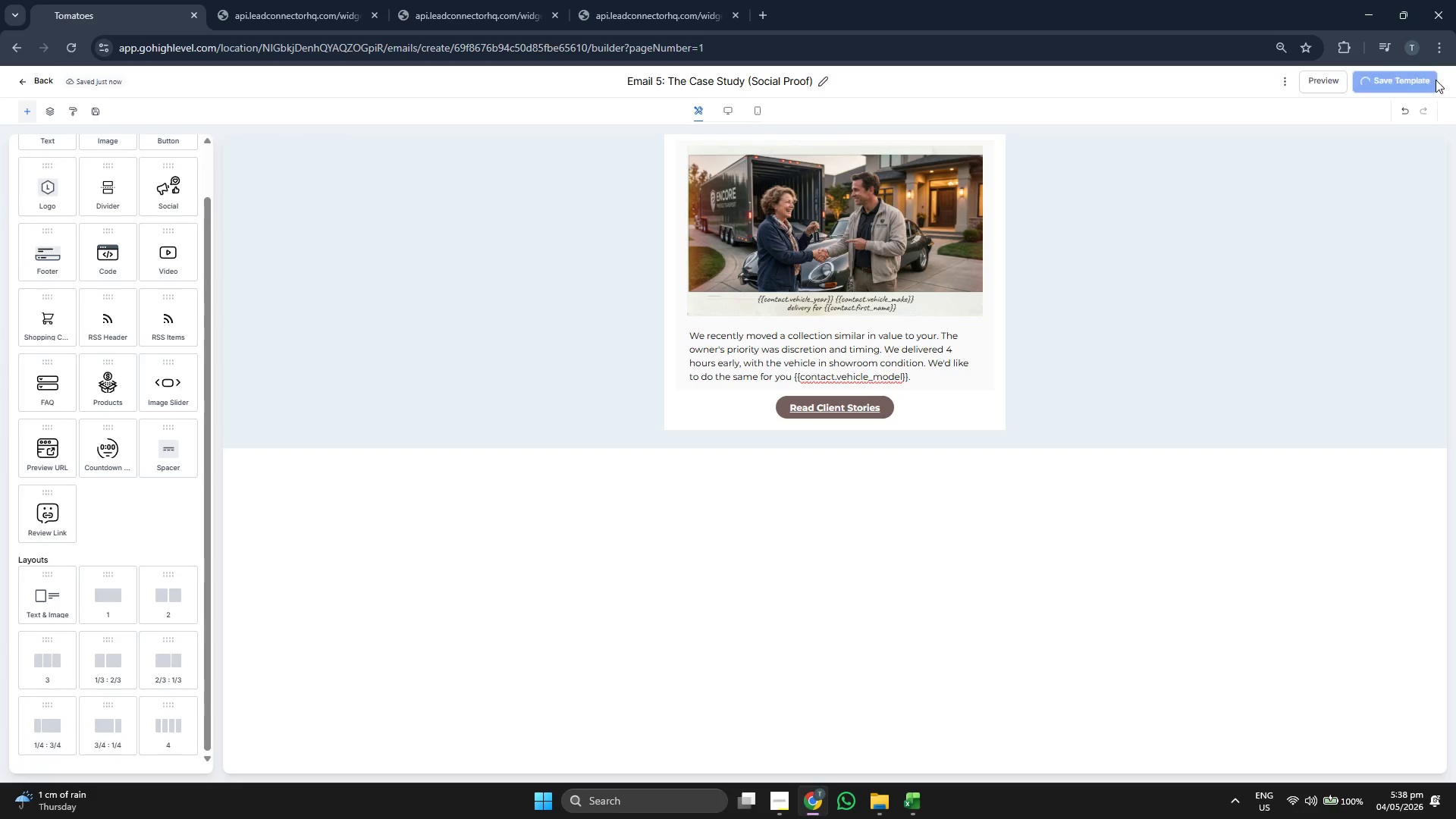 
left_click([1437, 90])
 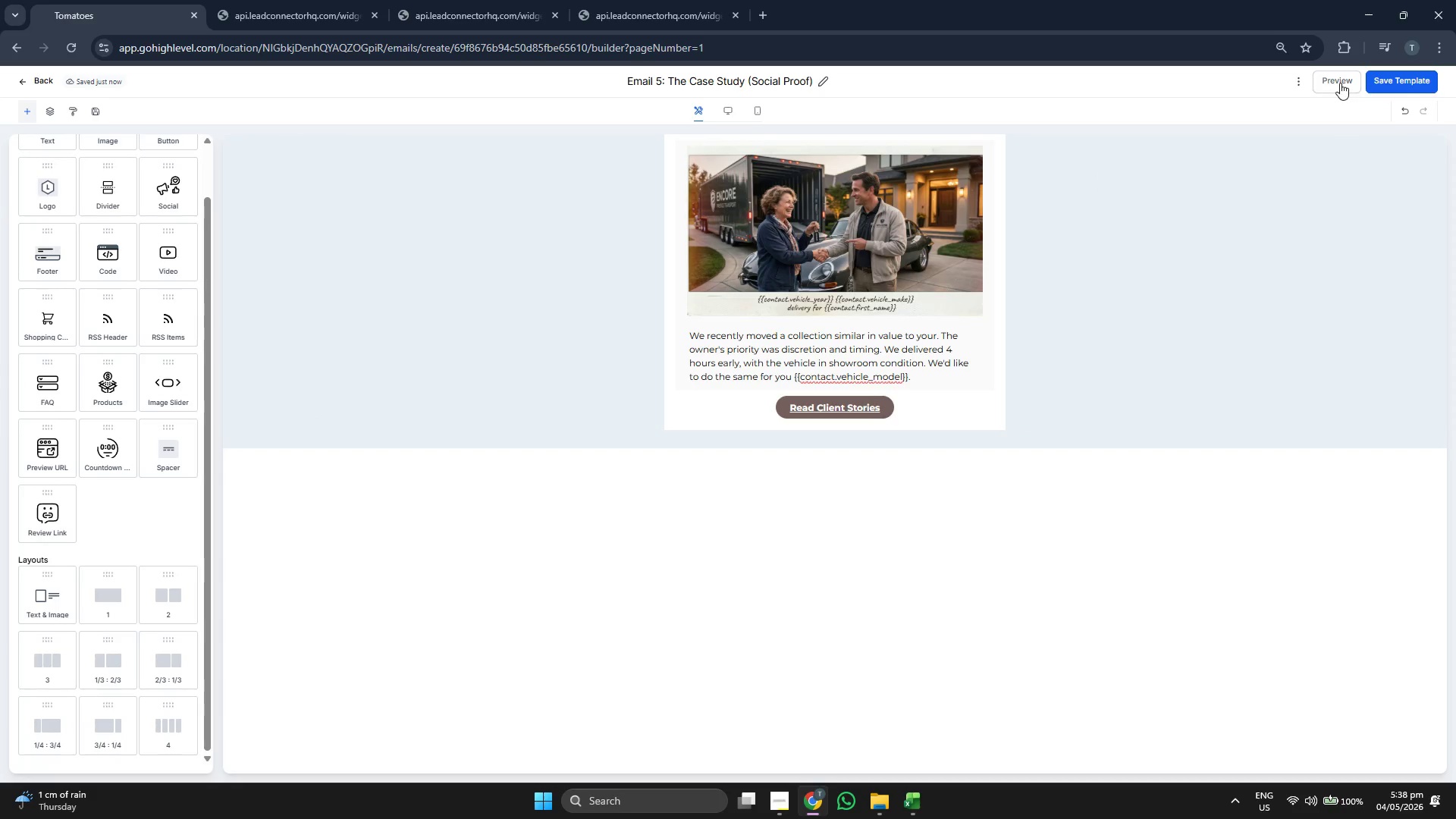 
left_click([1340, 83])
 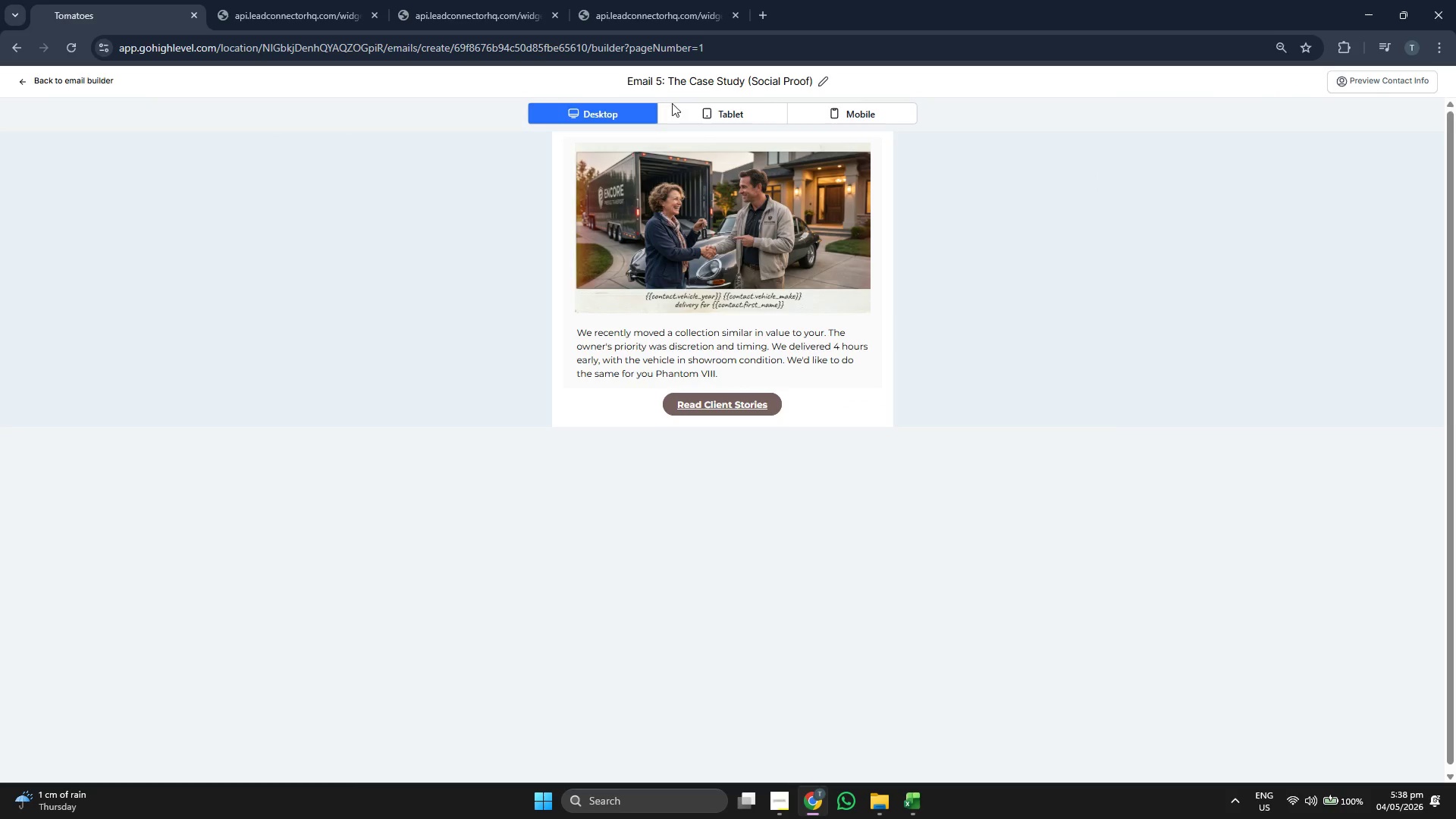 
left_click([755, 102])
 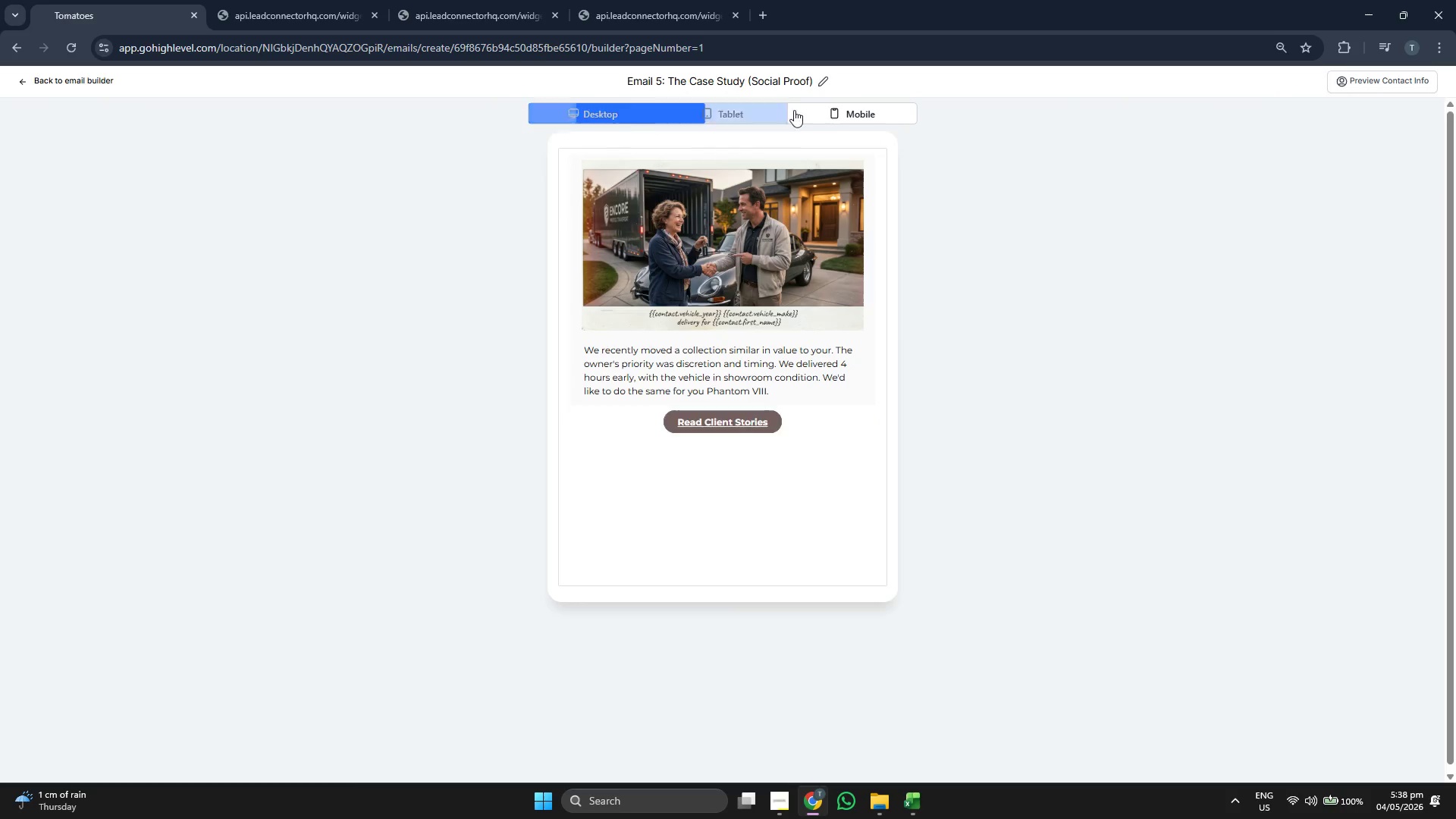 
triple_click([831, 110])
 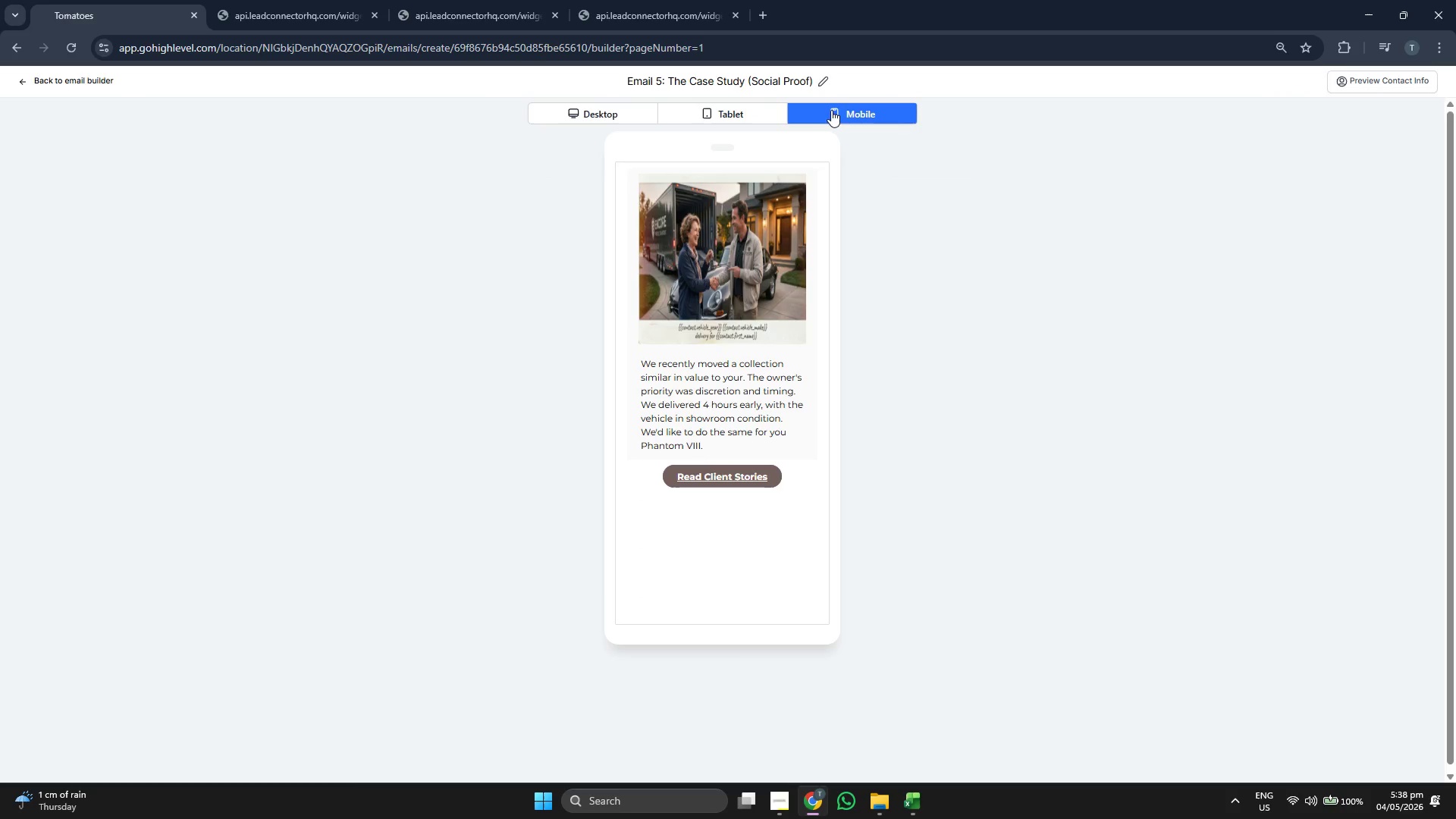 
left_click([739, 115])
 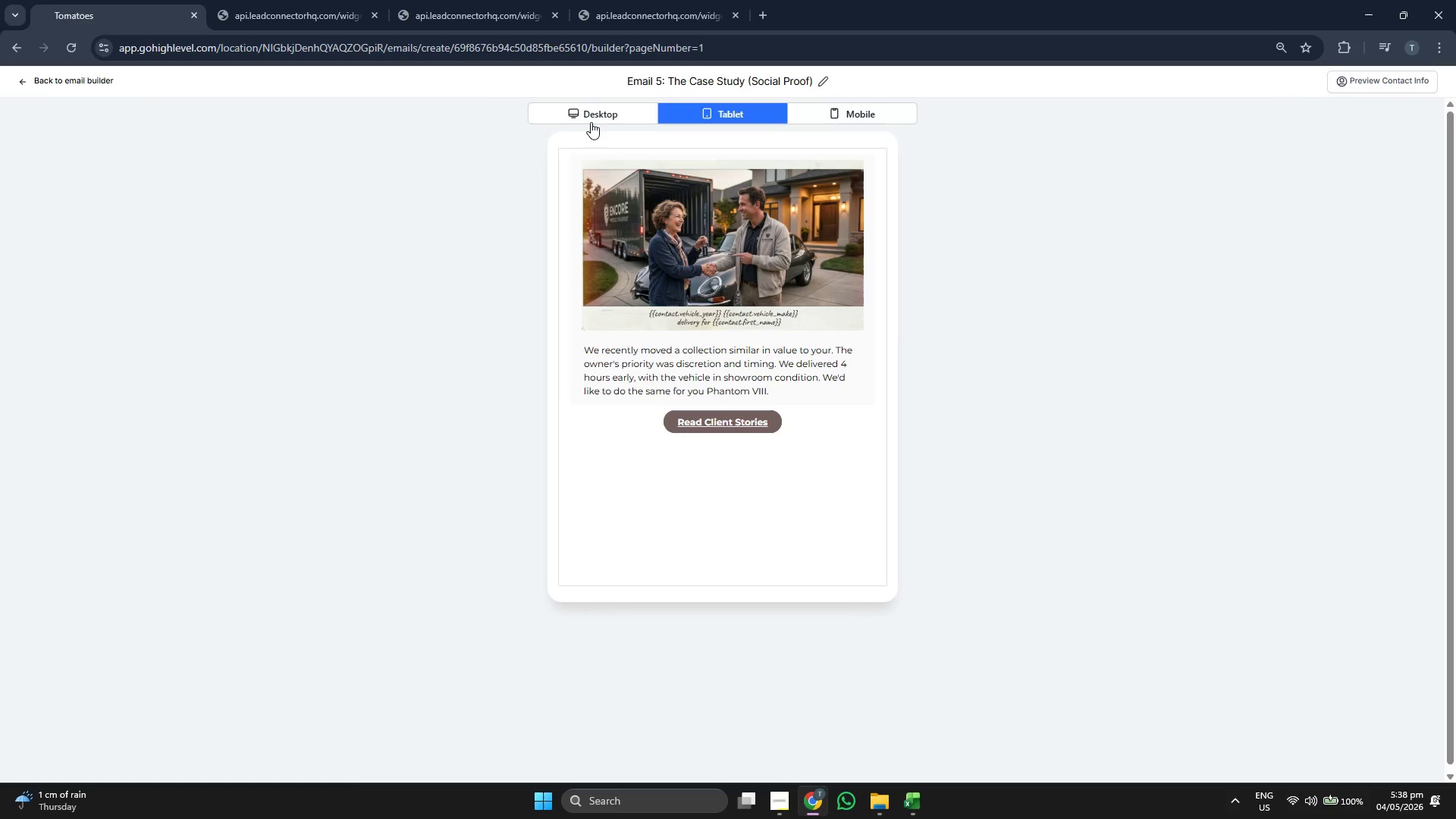 
left_click([590, 123])
 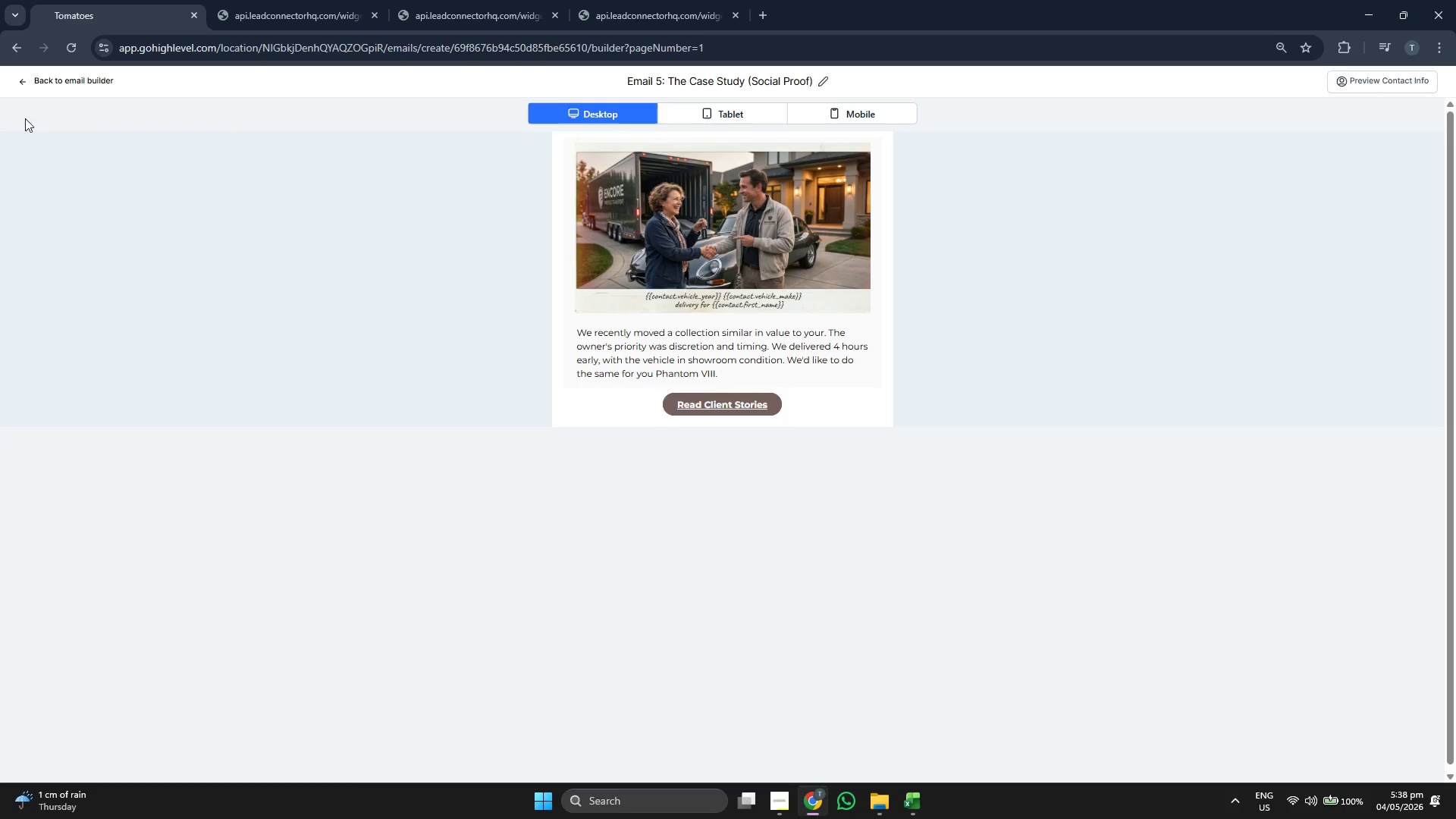 
left_click([55, 82])
 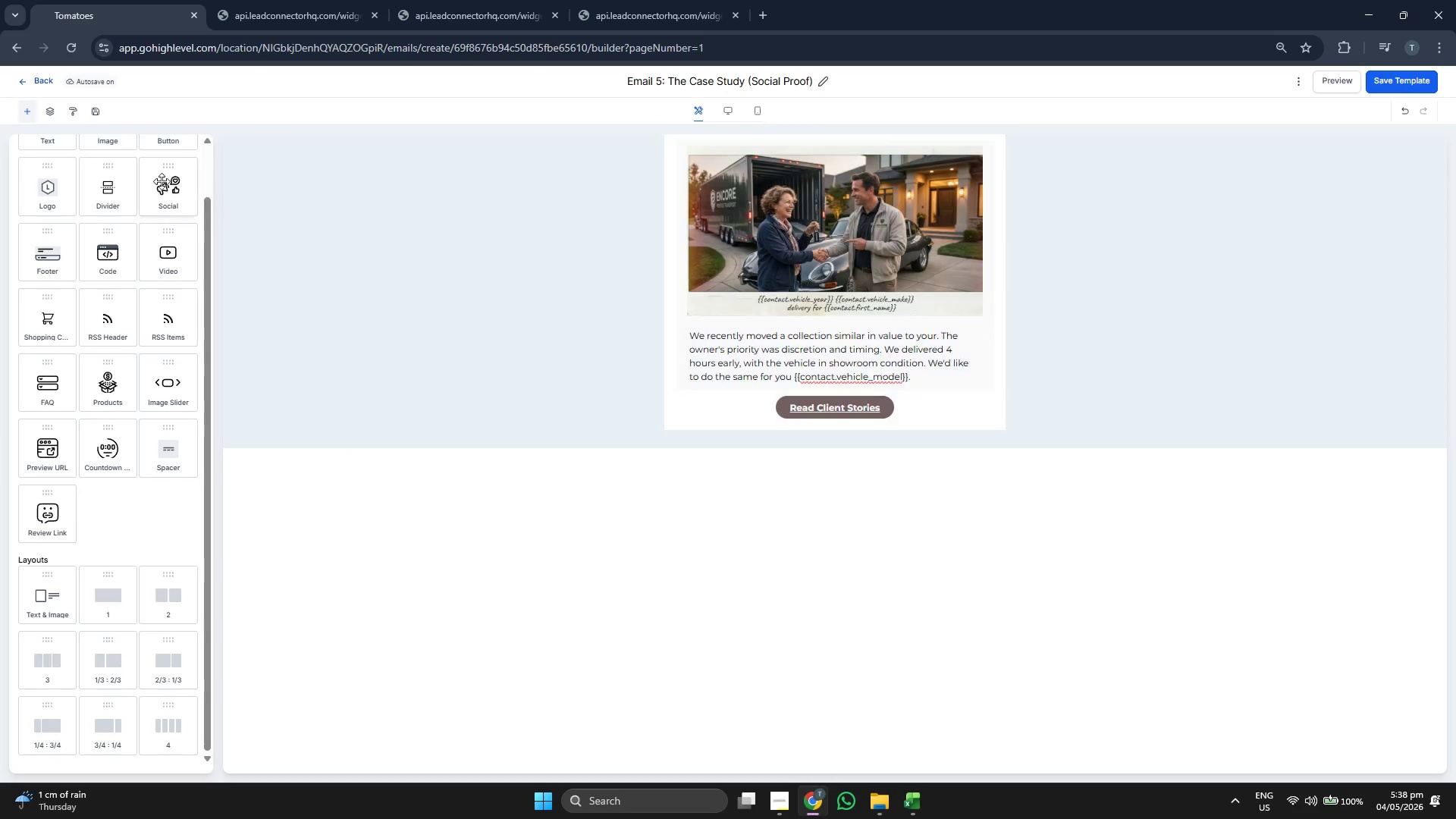 
scroll: coordinate [115, 246], scroll_direction: up, amount: 5.0
 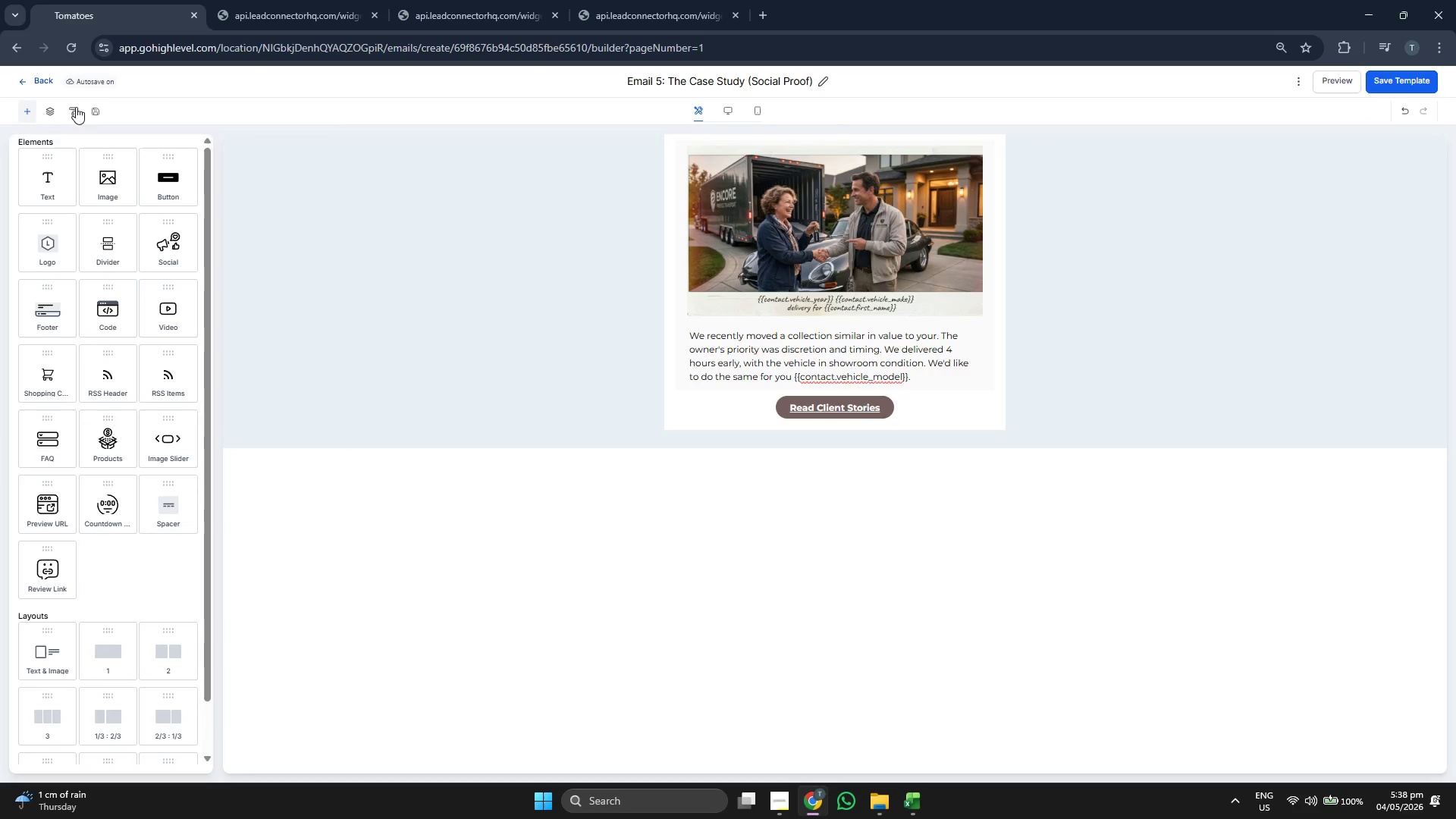 
left_click([45, 76])
 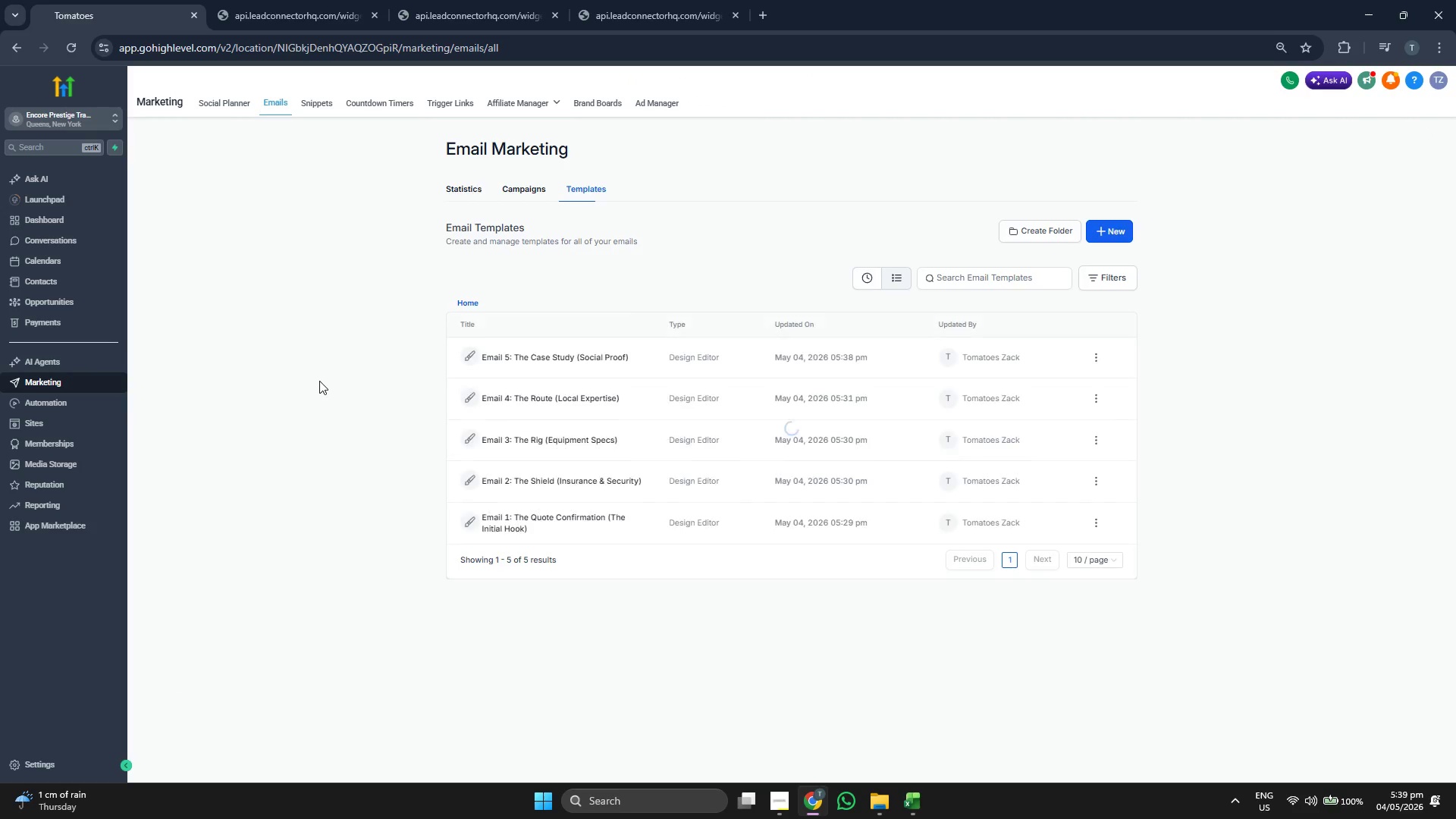 
wait(5.03)
 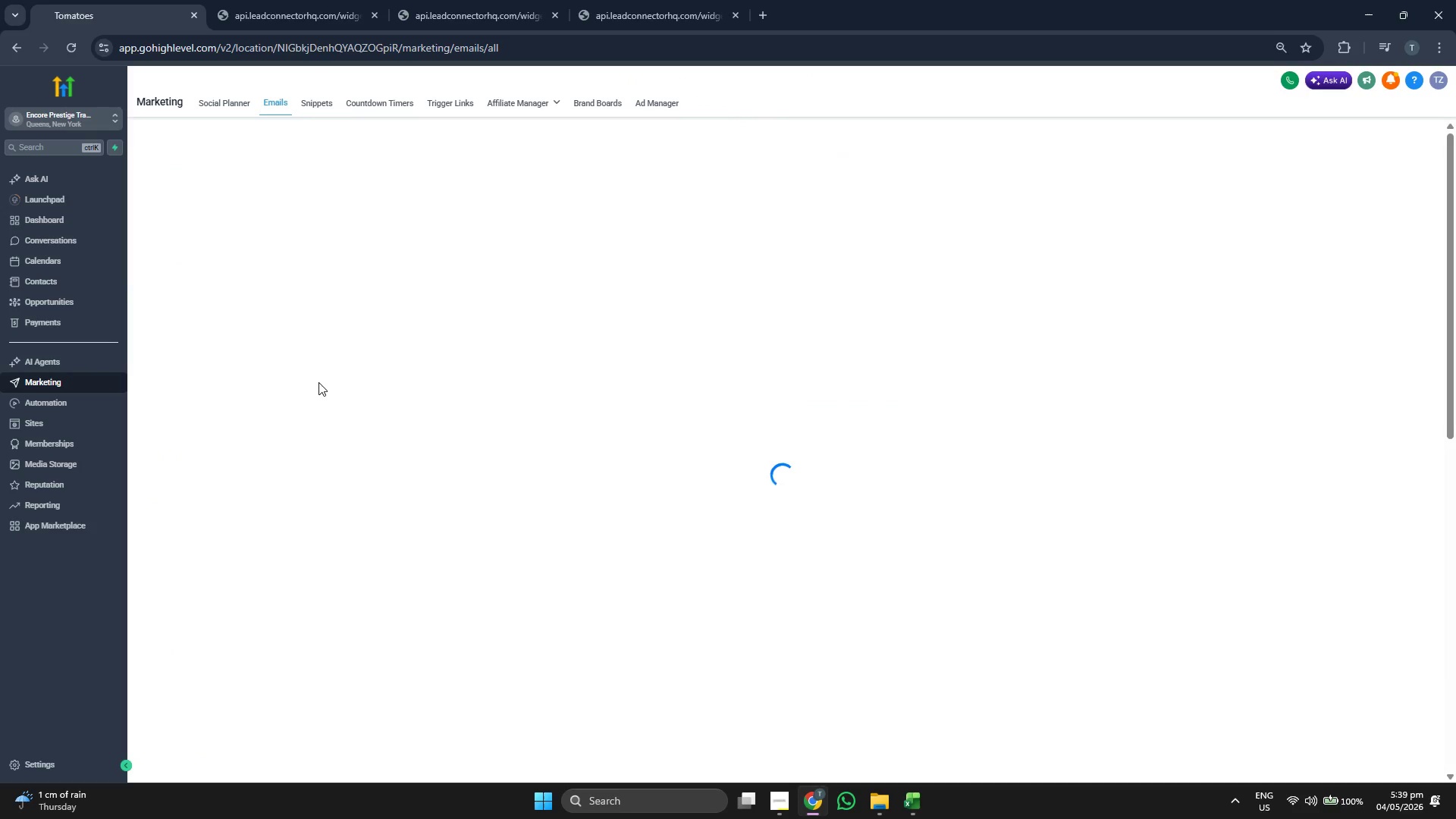 
left_click([1122, 231])
 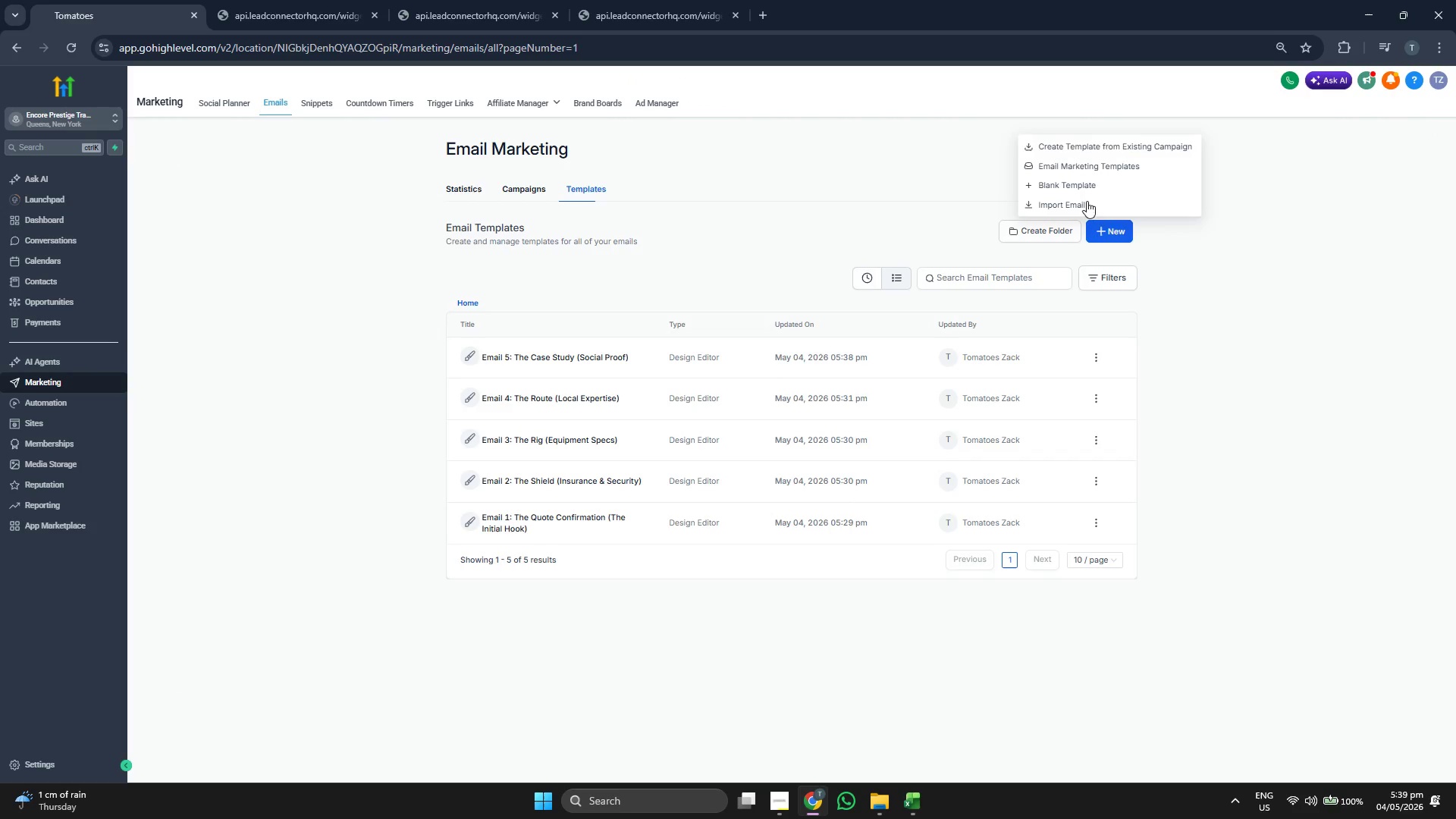 
left_click([1087, 177])
 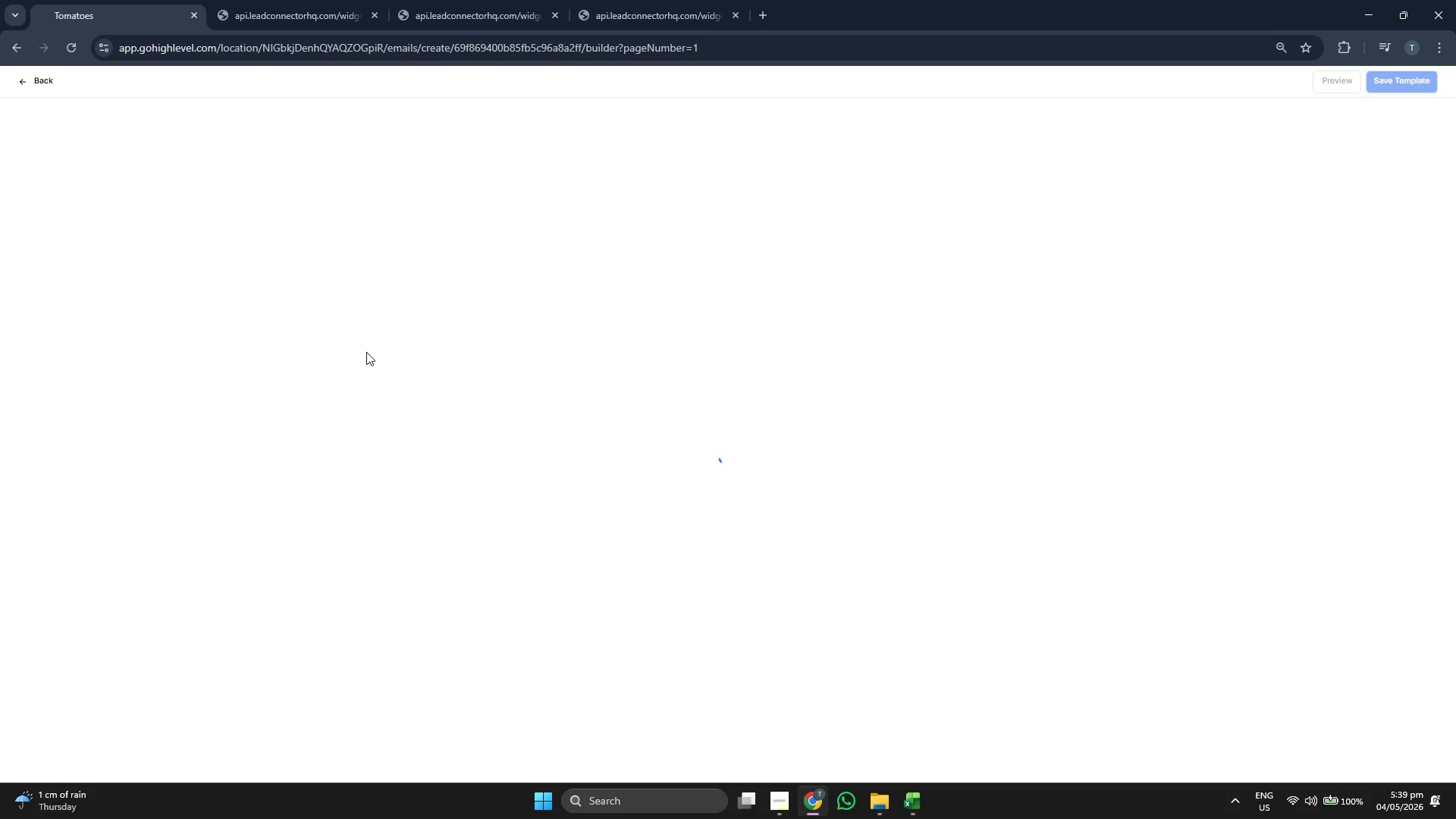 
wait(8.98)
 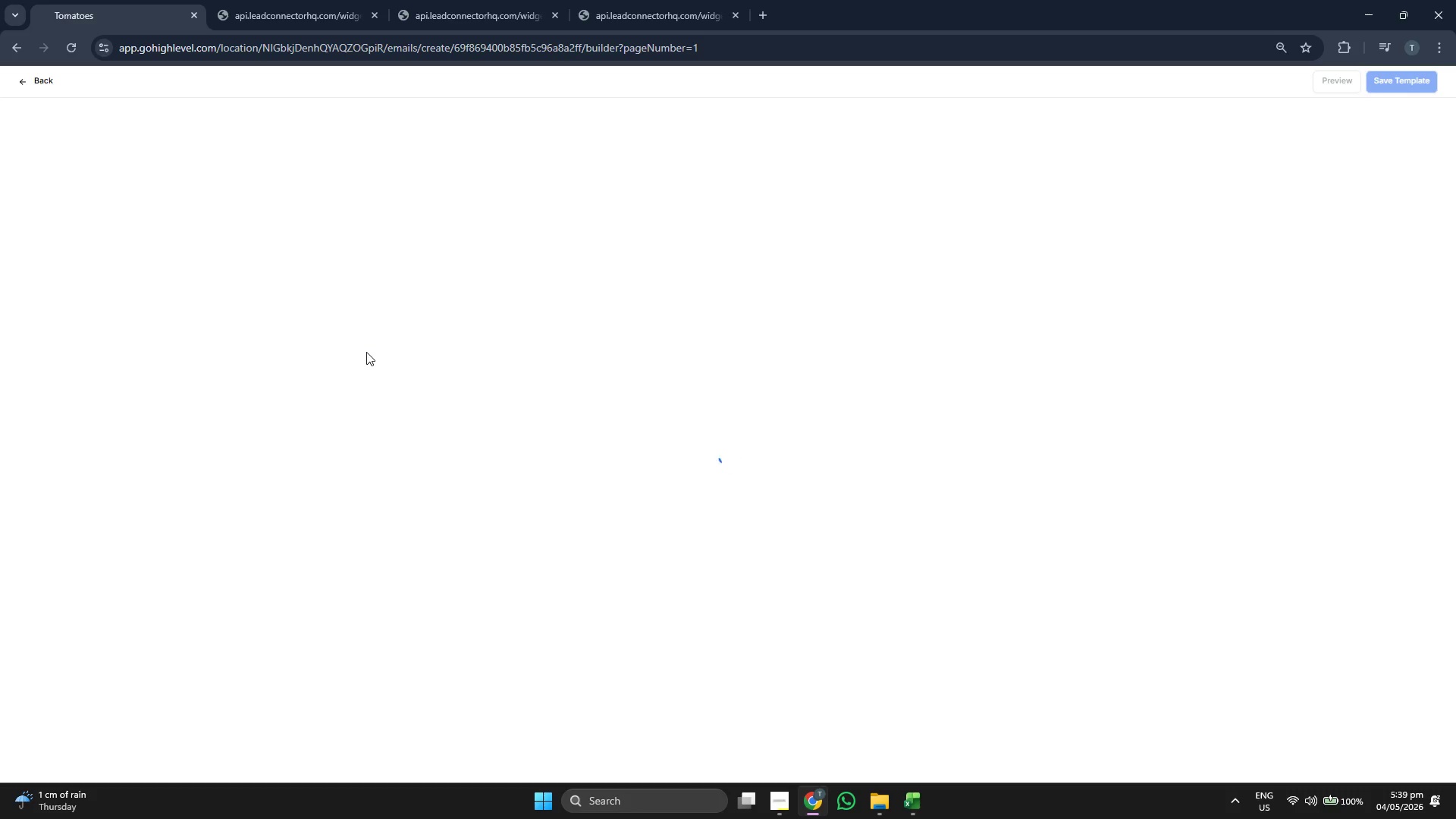 
left_click([751, 85])
 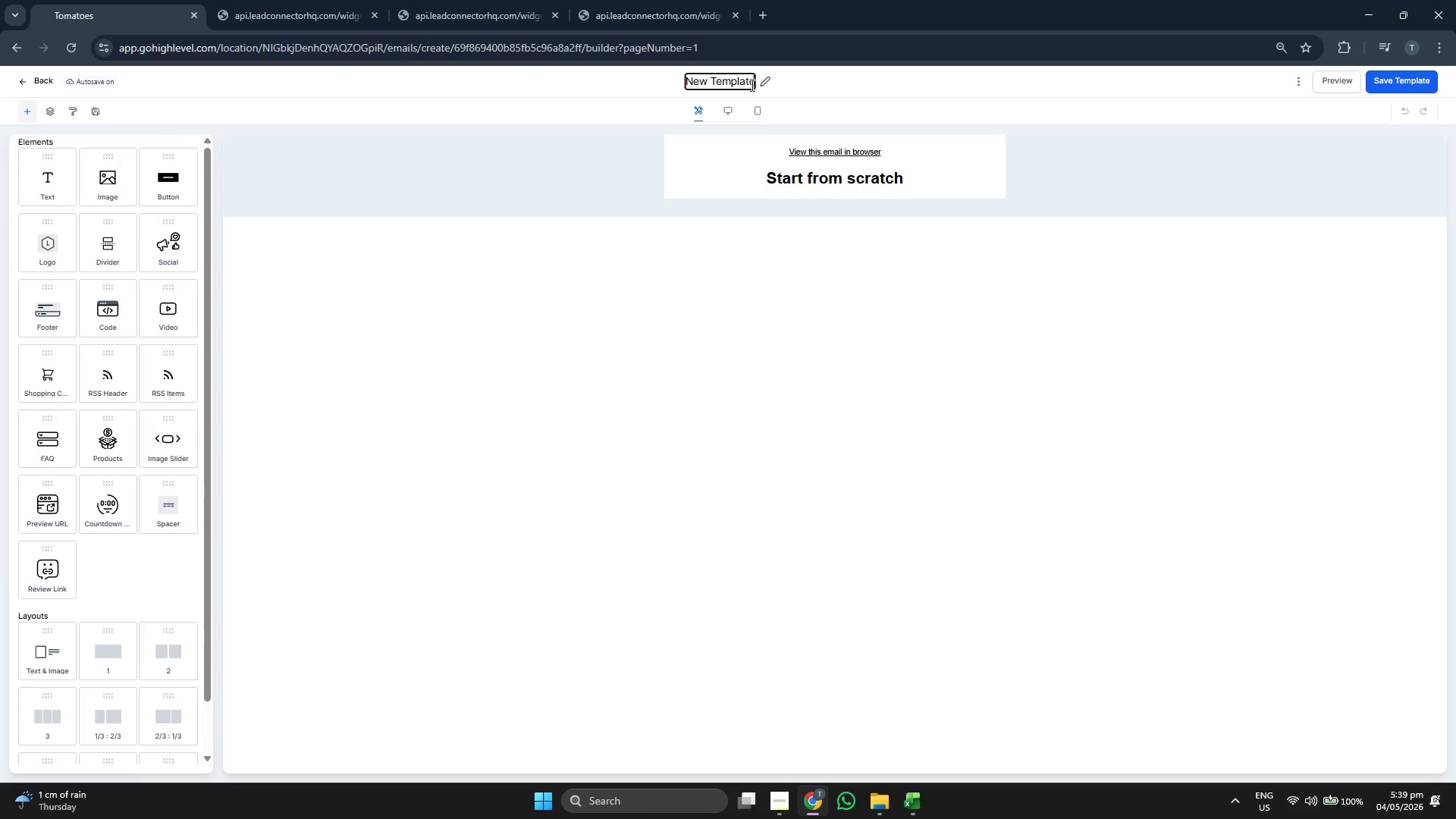 
key(ArrowRight)
 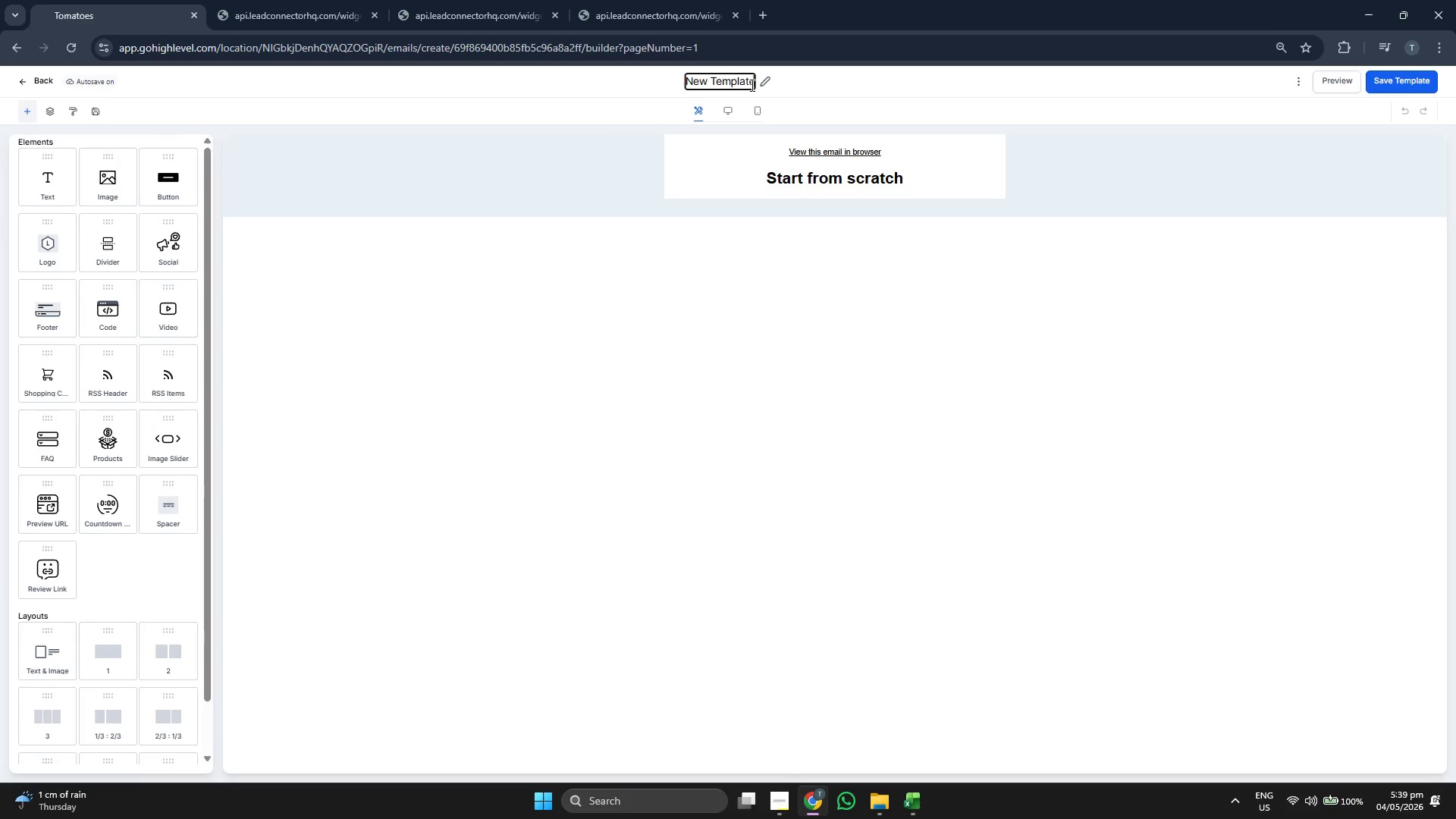 
key(ArrowRight)
 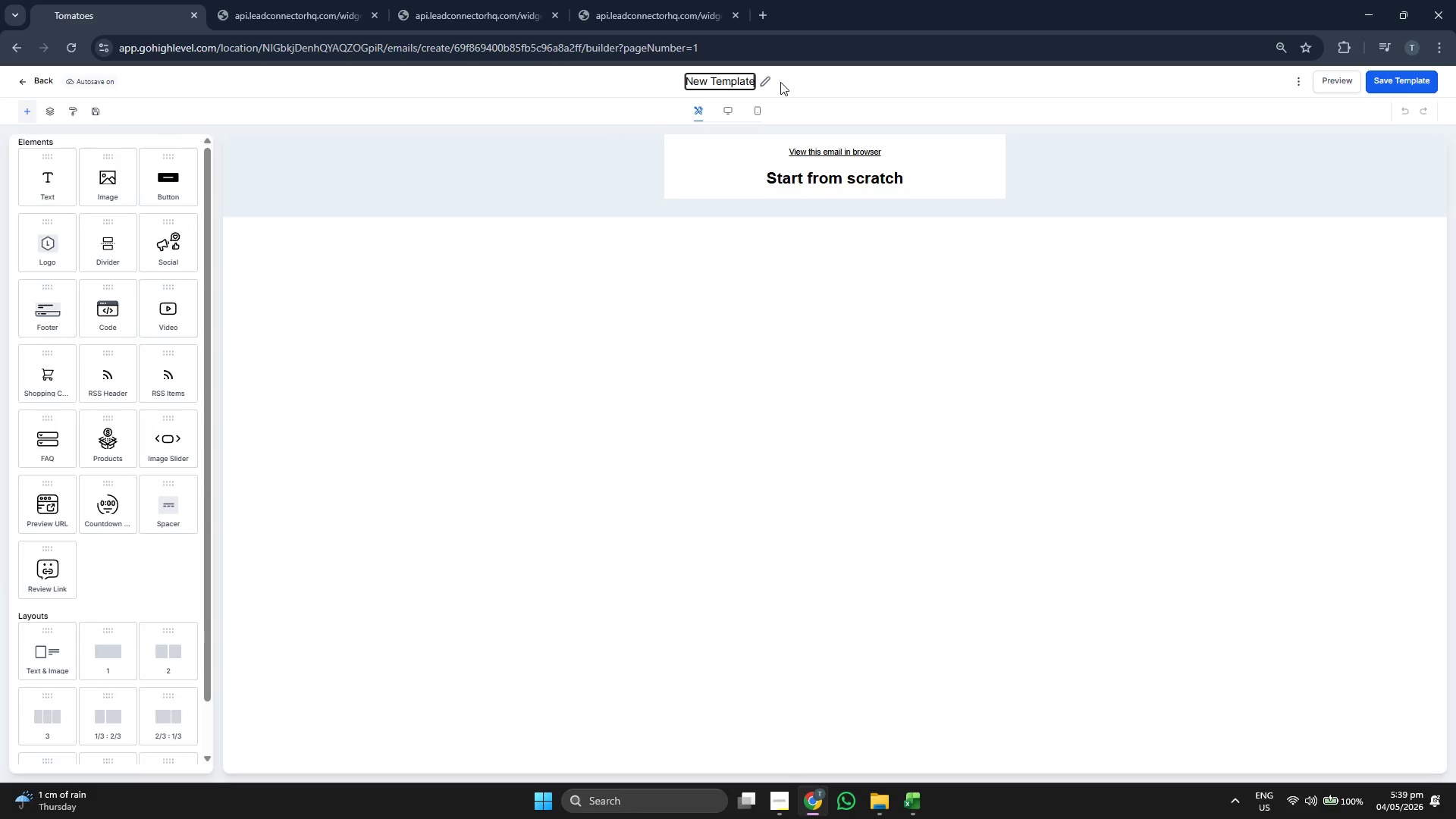 
key(Backspace)
key(Backspace)
key(Backspace)
key(Backspace)
key(Backspace)
key(Backspace)
key(Backspace)
key(Backspace)
key(Backspace)
key(Backspace)
key(Backspace)
key(Backspace)
type(Email 6: The Logi)
key(Backspace)
key(Backspace)
key(Backspace)
key(Backspace)
type(l)
key(Backspace)
type(Logisic)
key(Backspace)
type(t)
key(Backspace)
key(Backspace)
type(tics)
key(Backspace)
key(Backspace)
type(c)
key(Backspace)
key(Backspace)
type(cs)
key(Backspace)
key(Backspace)
type(ics Choce)
key(Backspace)
key(Backspace)
type(ice)
 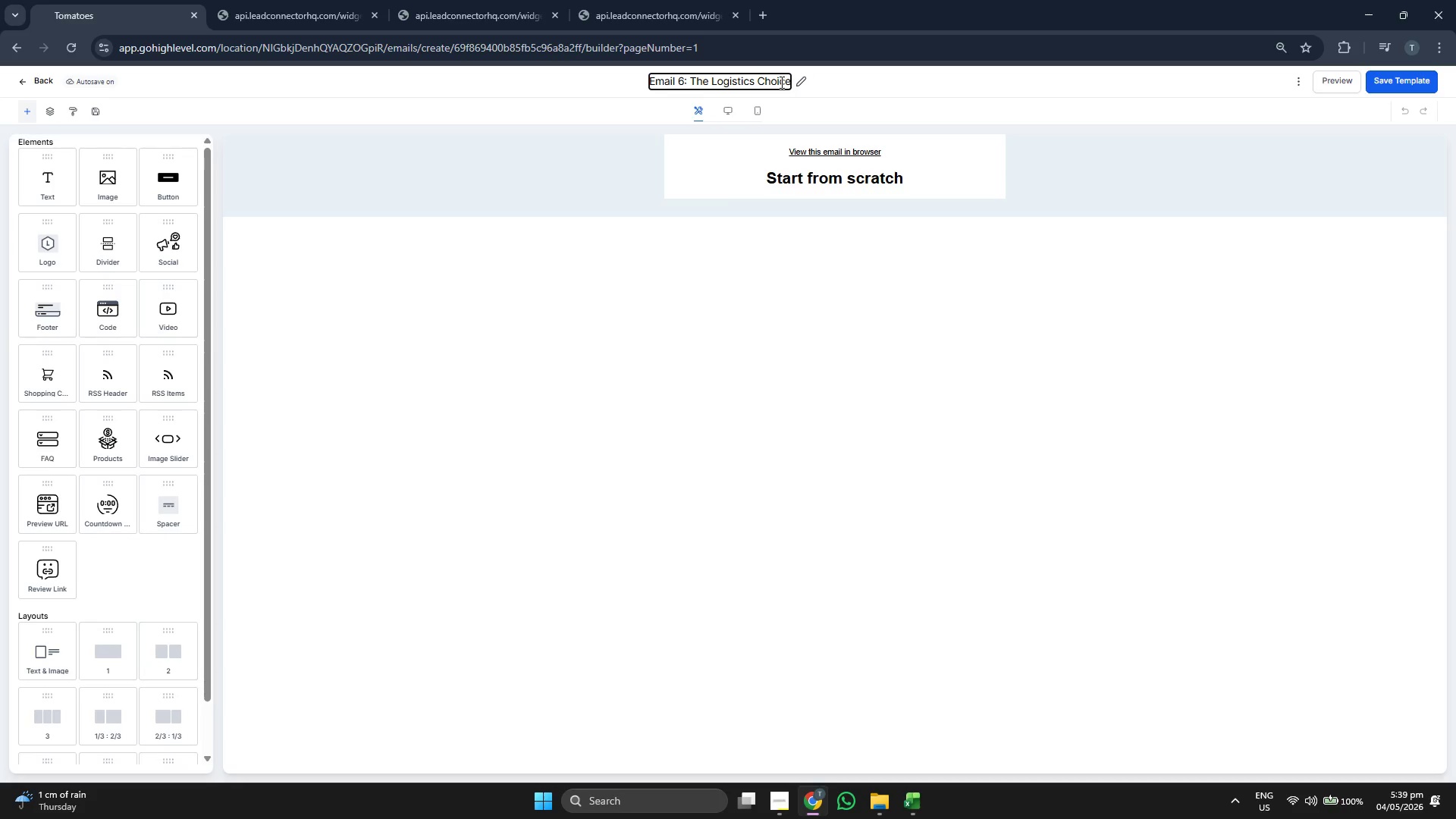 
type( (Segmentation))
 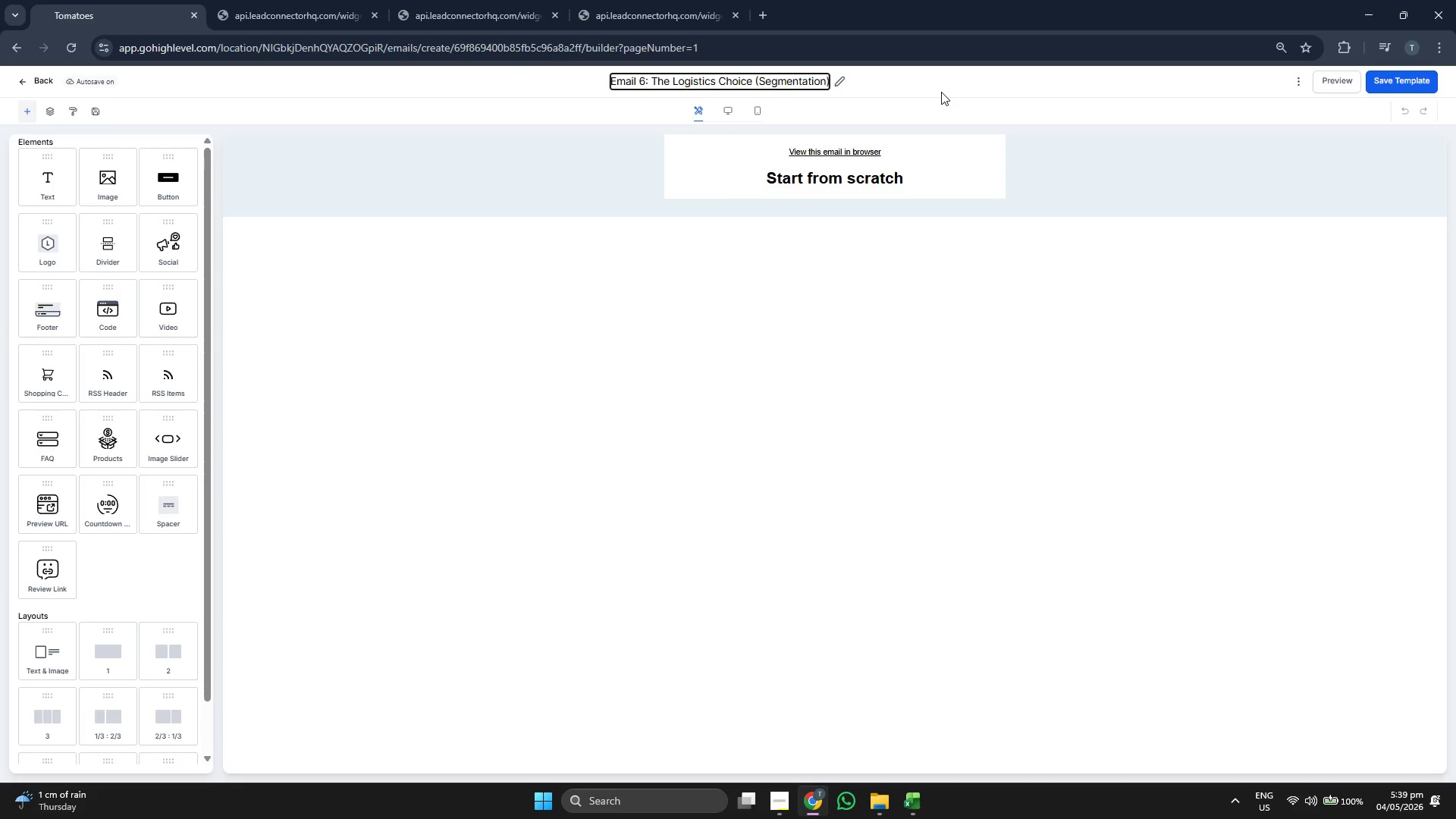 
double_click([800, 158])
 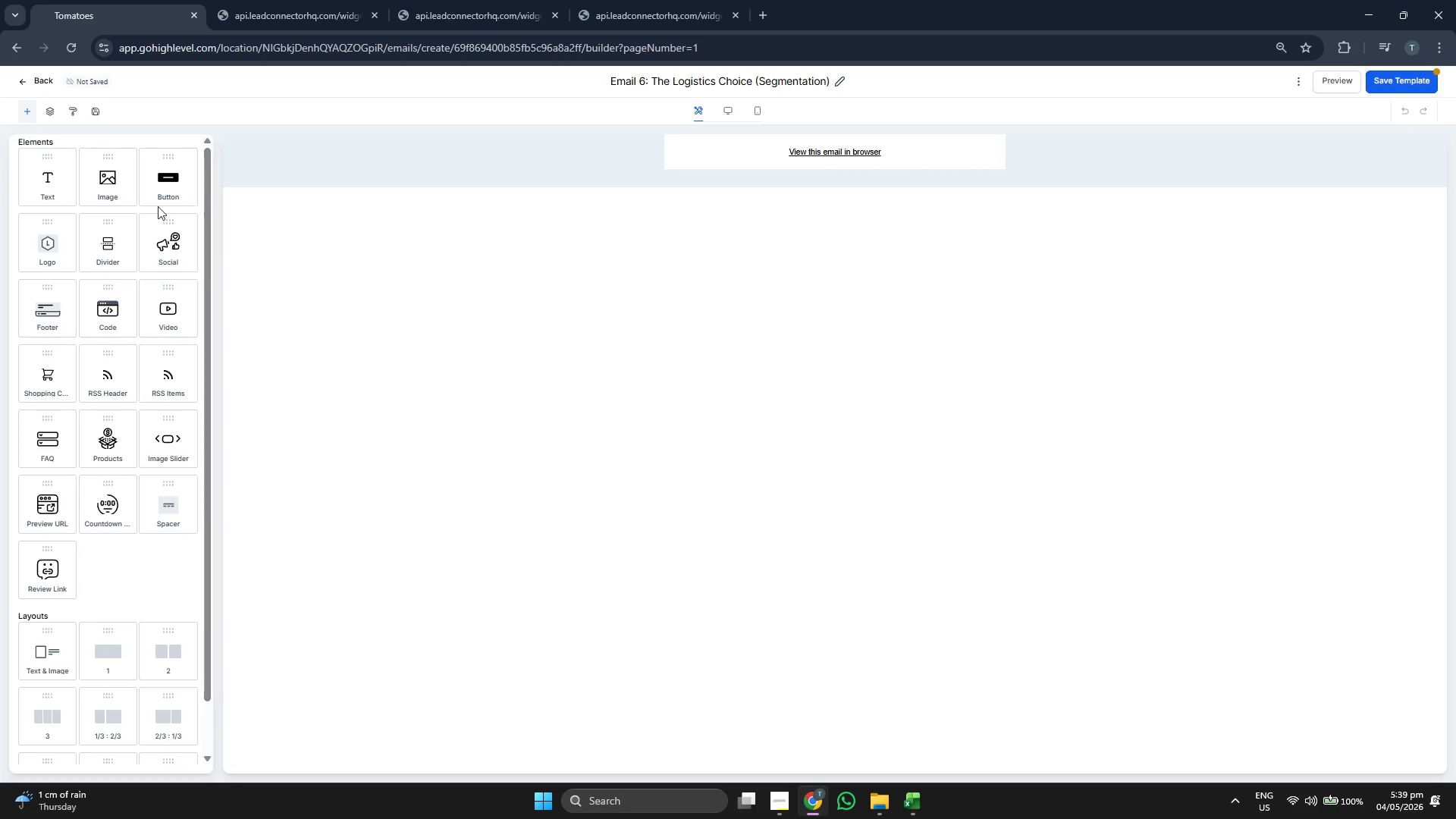 
left_click_drag(start_coordinate=[105, 195], to_coordinate=[743, 136])
 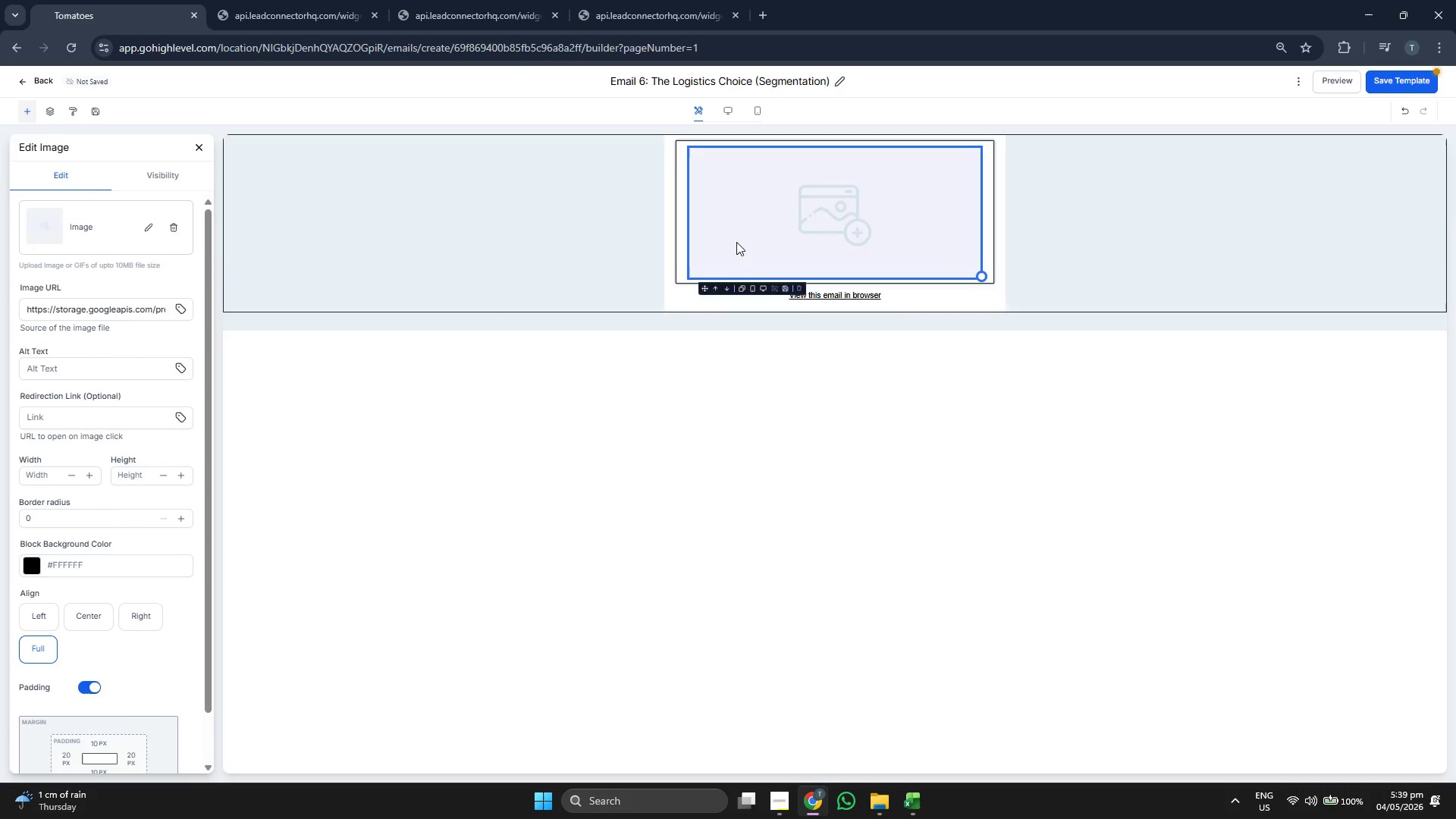 
left_click([727, 165])
 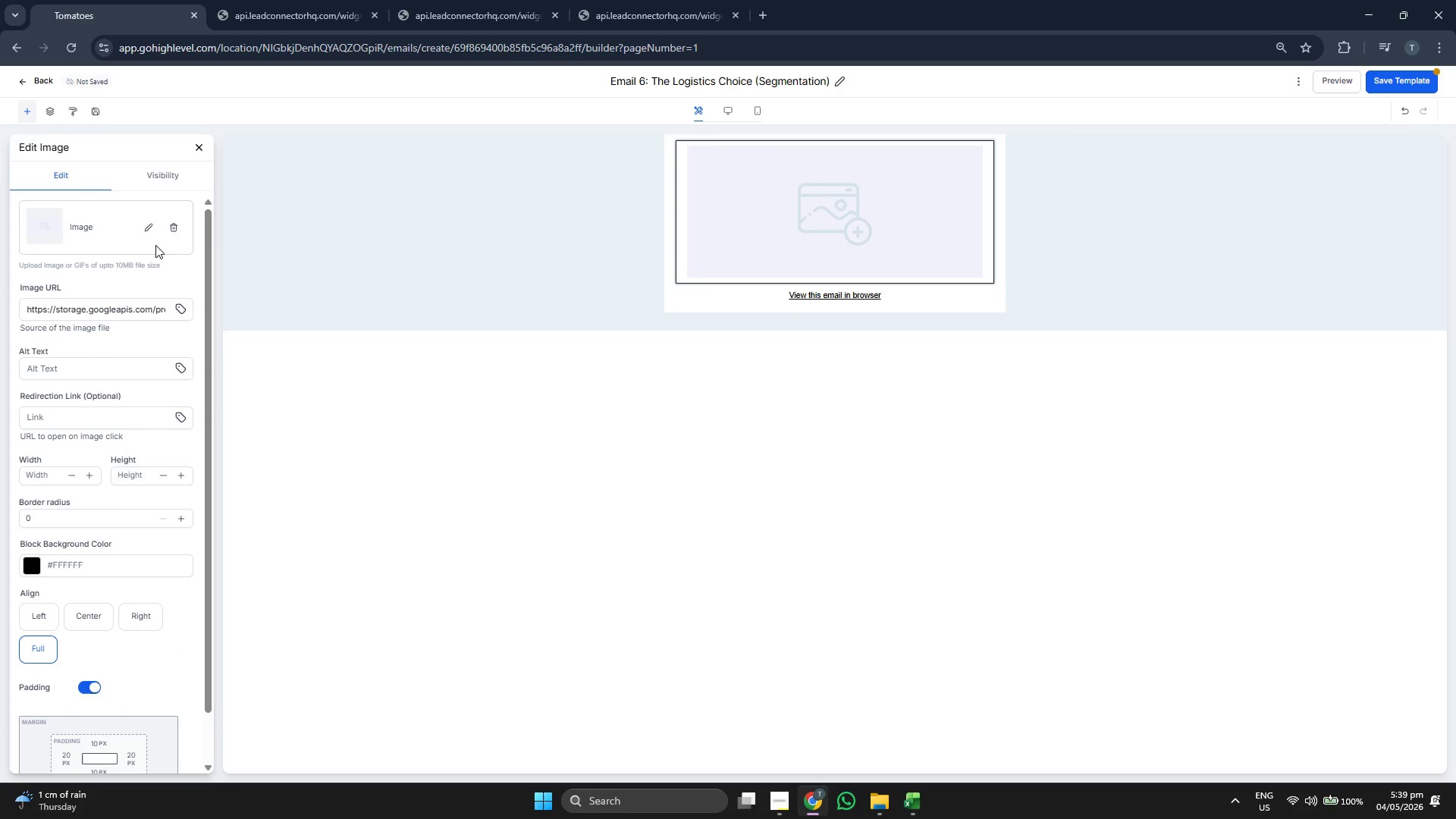 
left_click([150, 231])
 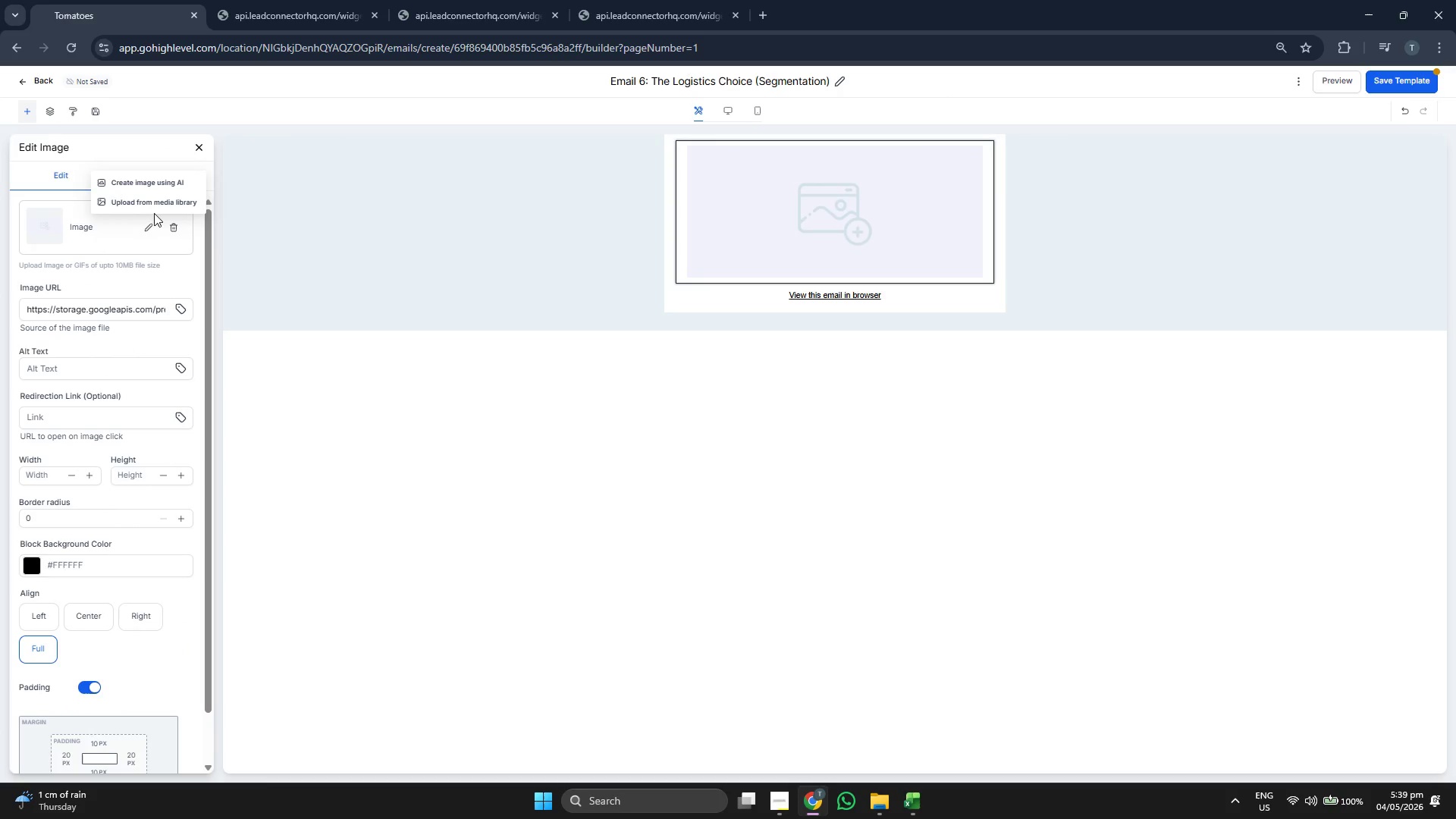 
left_click([156, 209])
 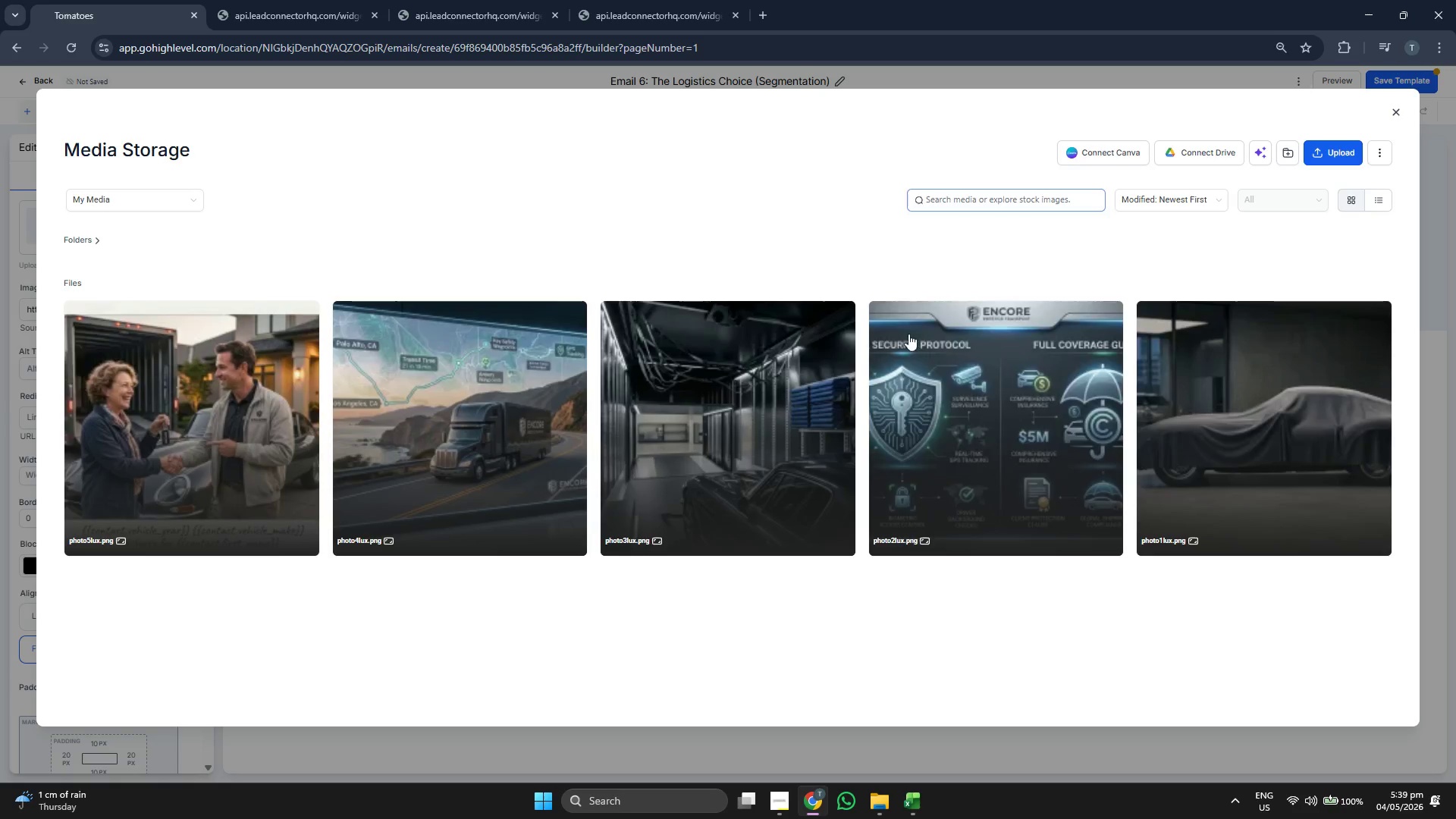 
left_click([1344, 148])
 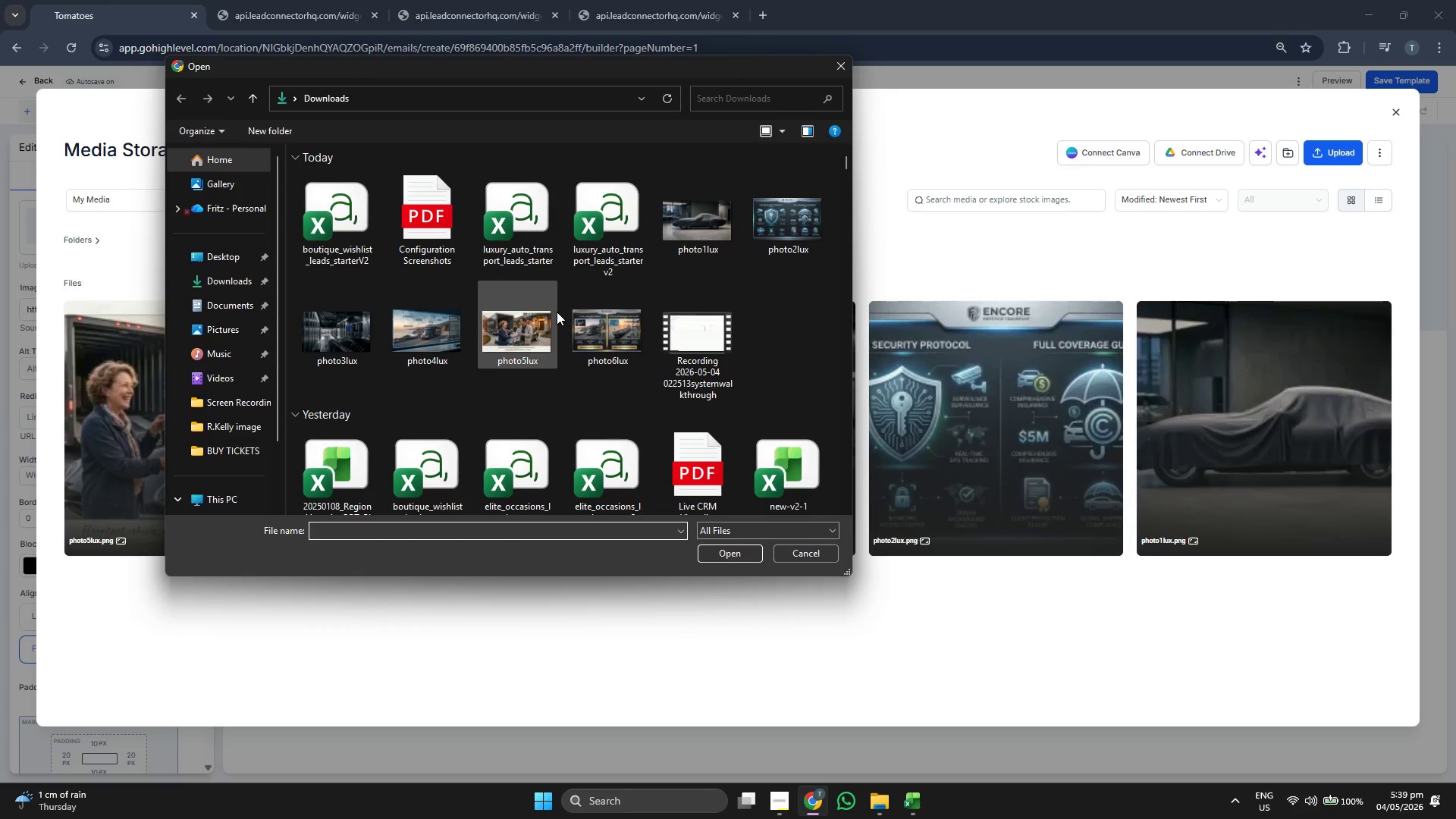 
double_click([595, 321])
 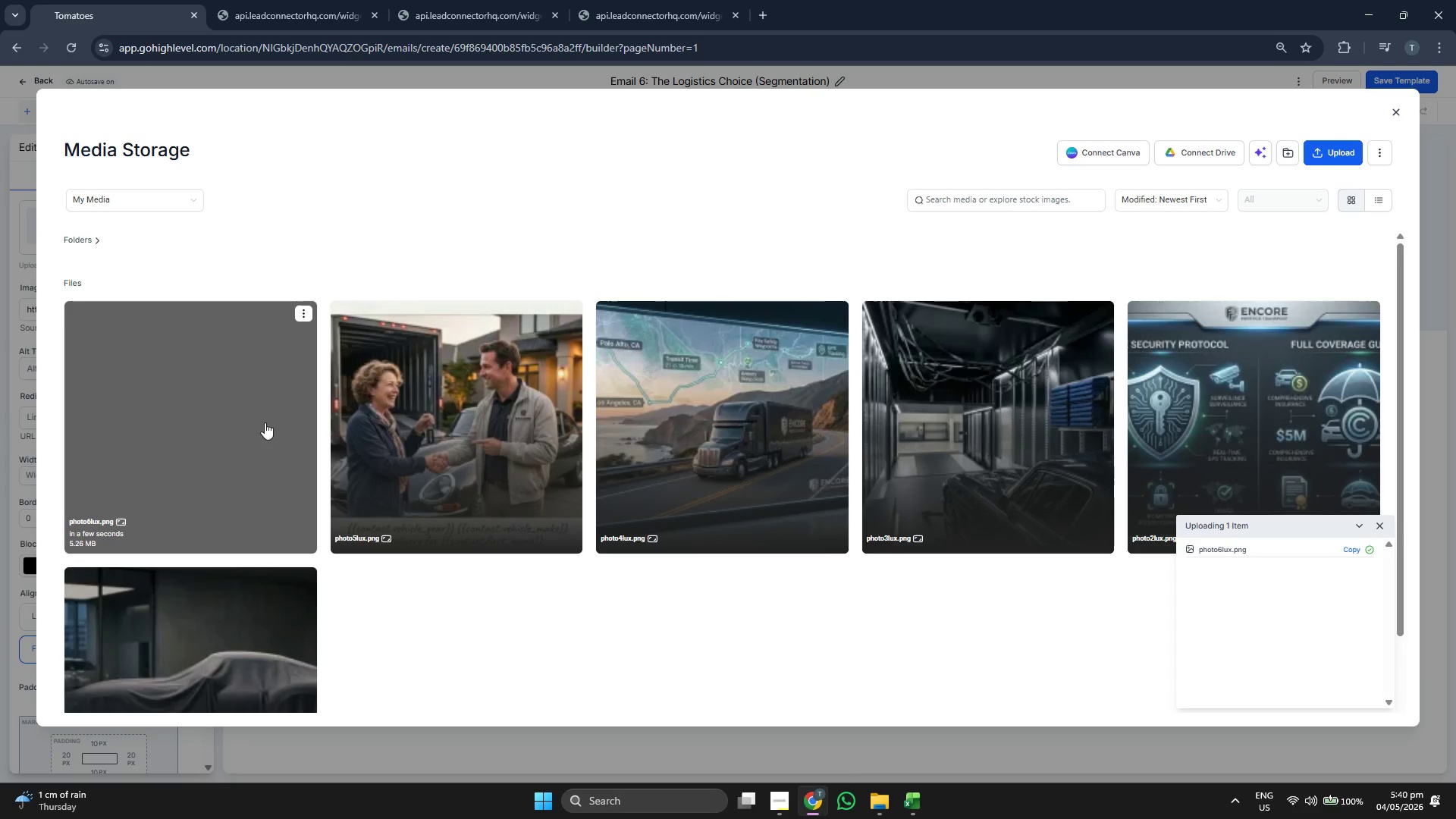 
wait(13.47)
 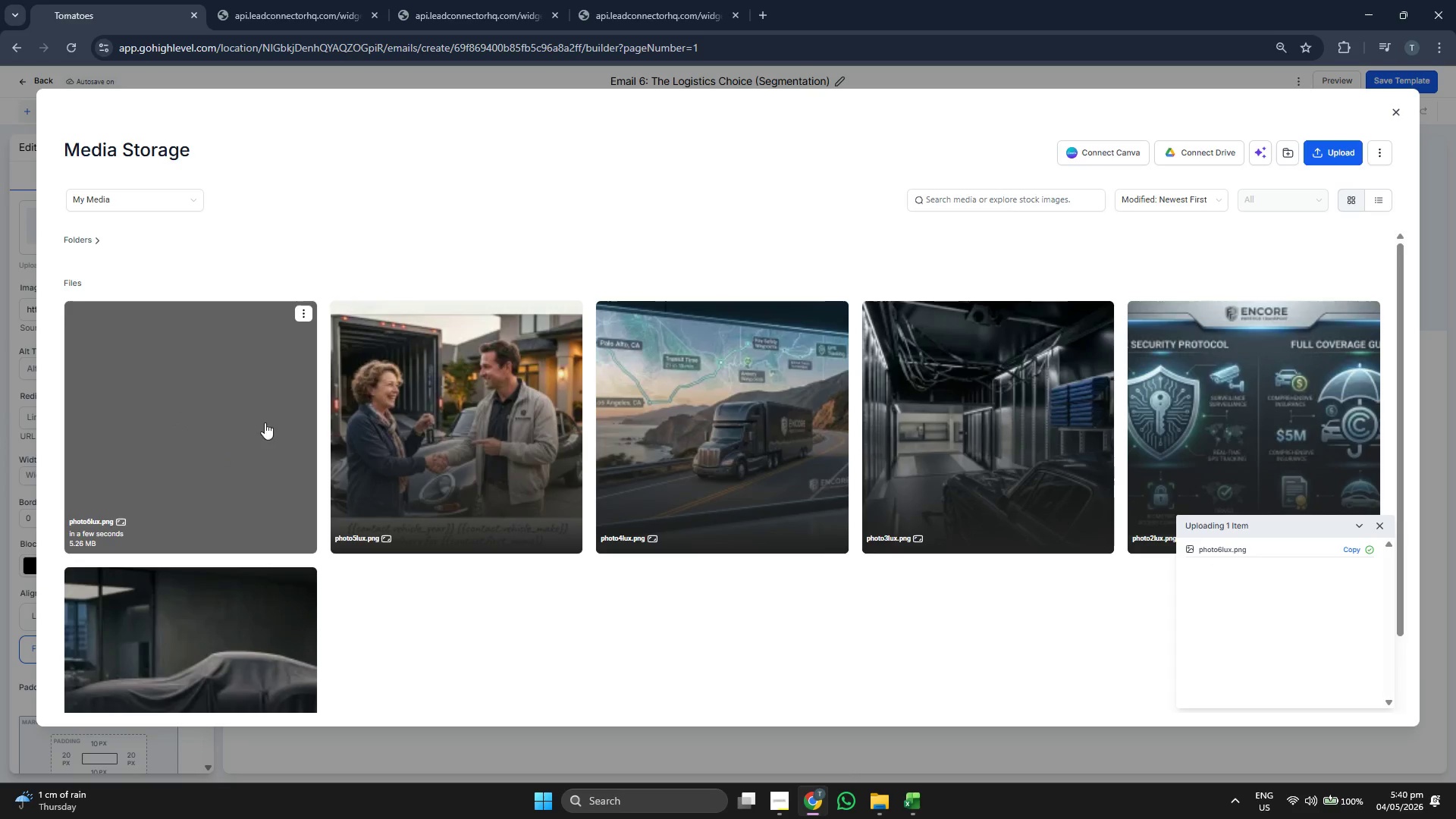 
double_click([209, 399])
 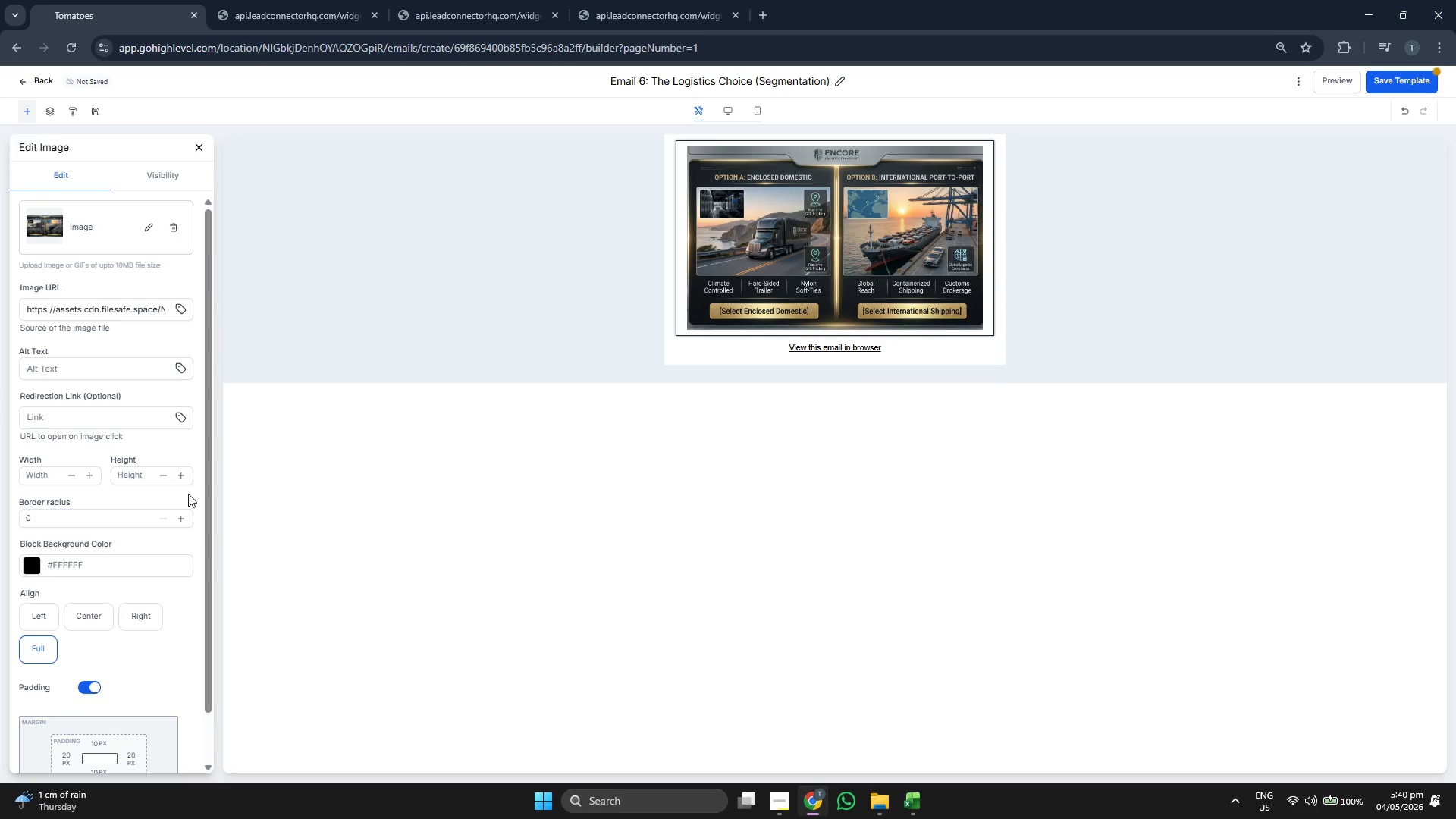 
left_click([160, 475])
 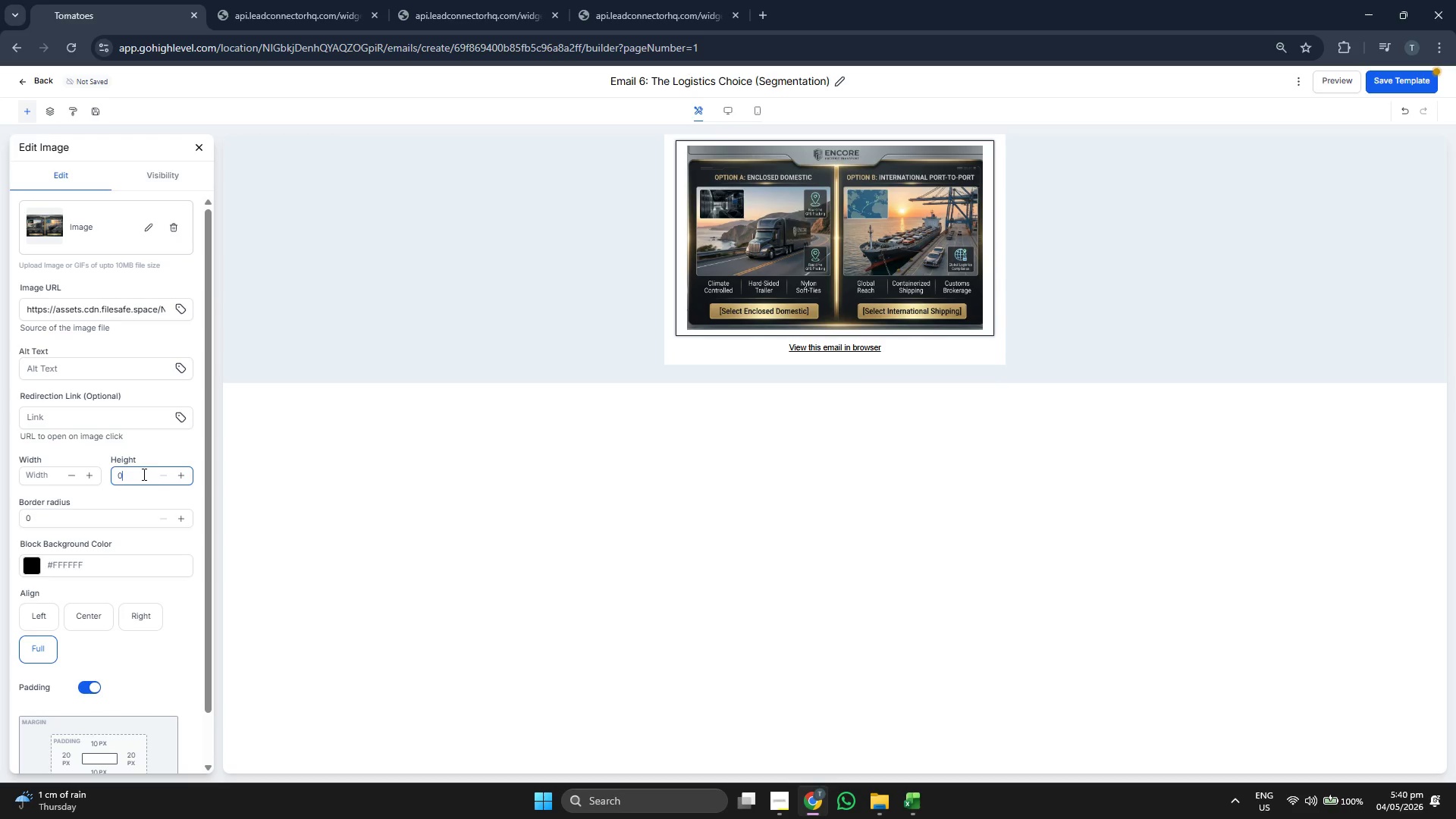 
left_click([143, 473])
 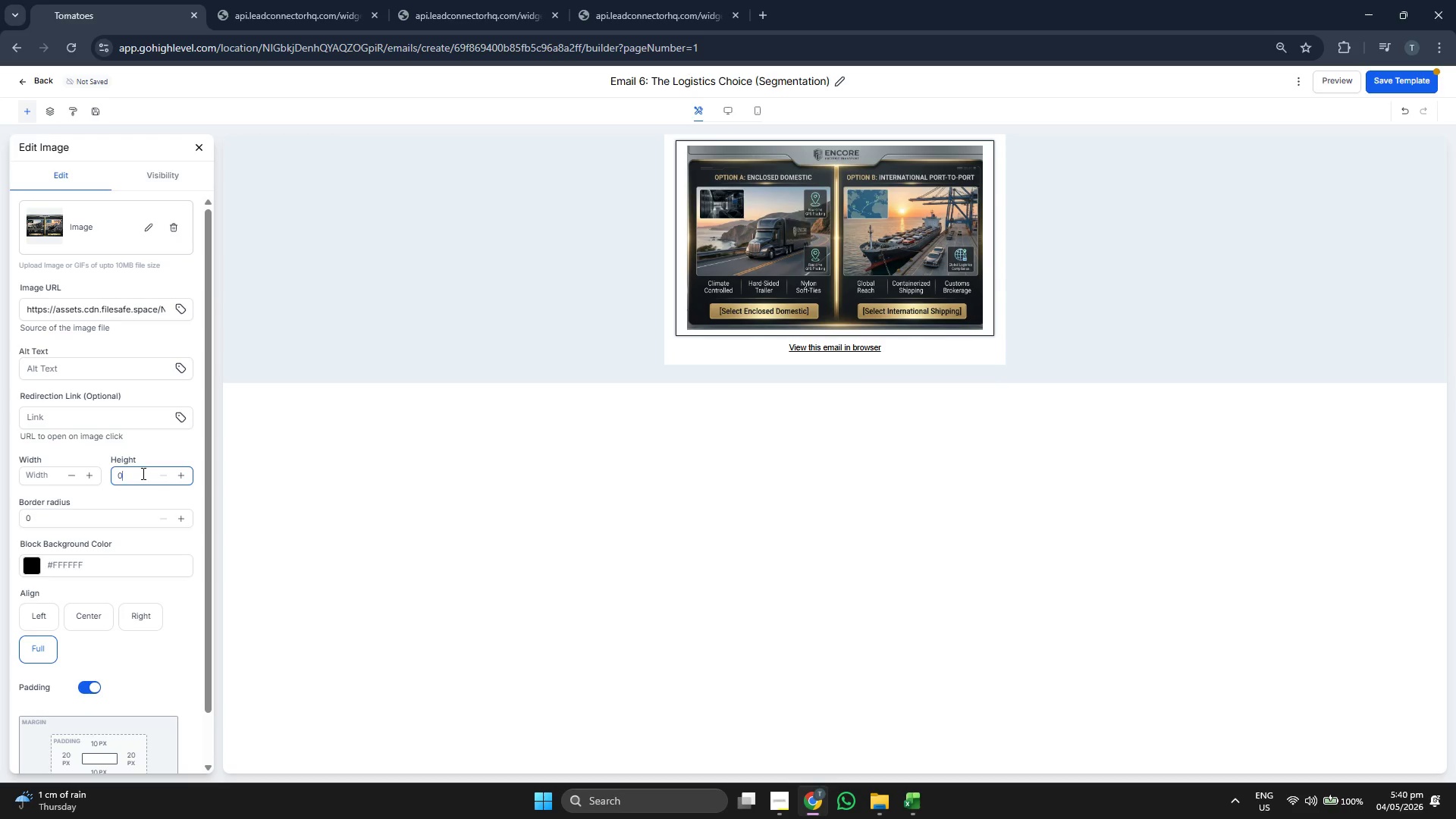 
key(Backspace)
type(300)
 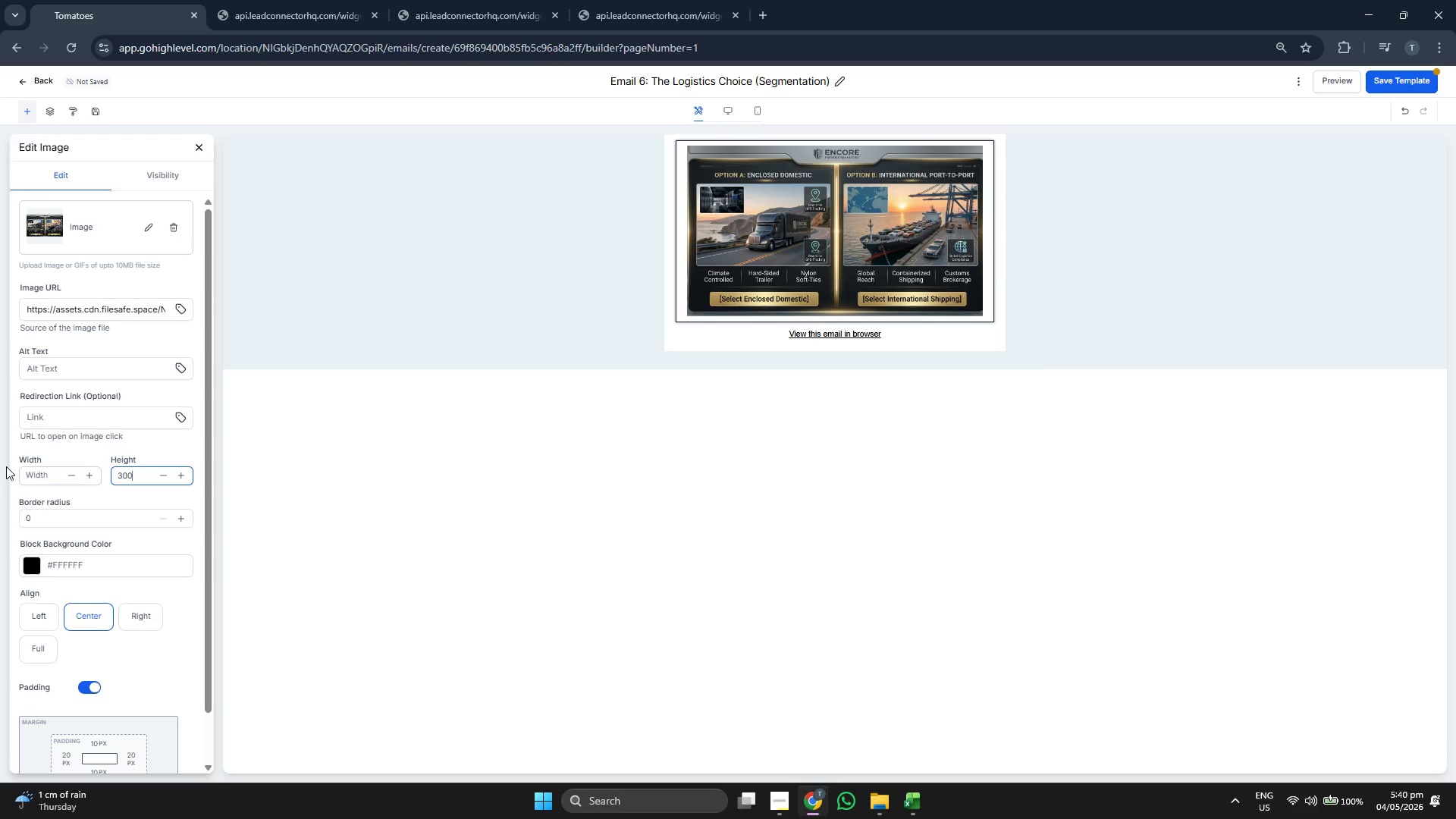 
left_click([25, 475])
 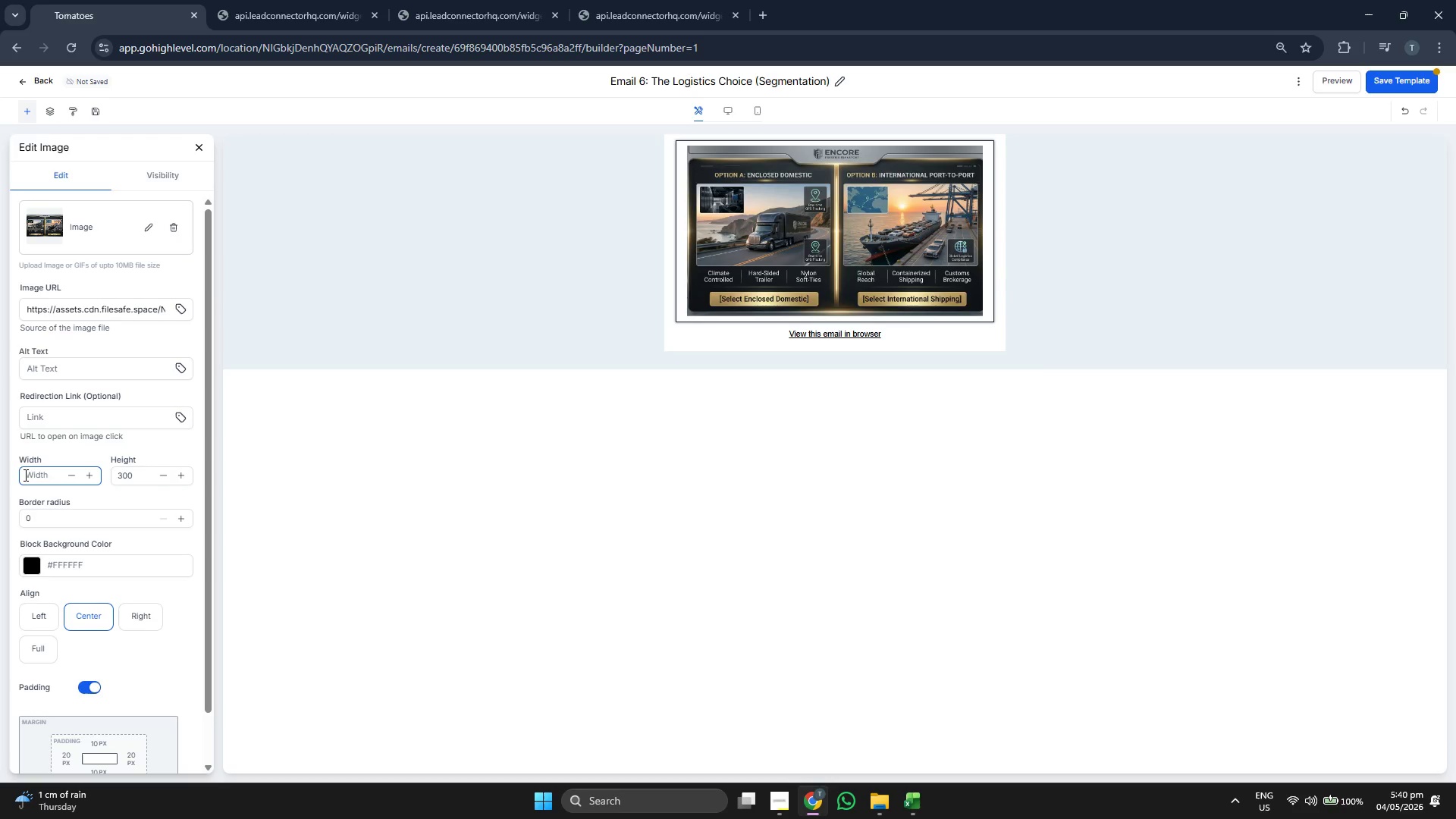 
type(500)
 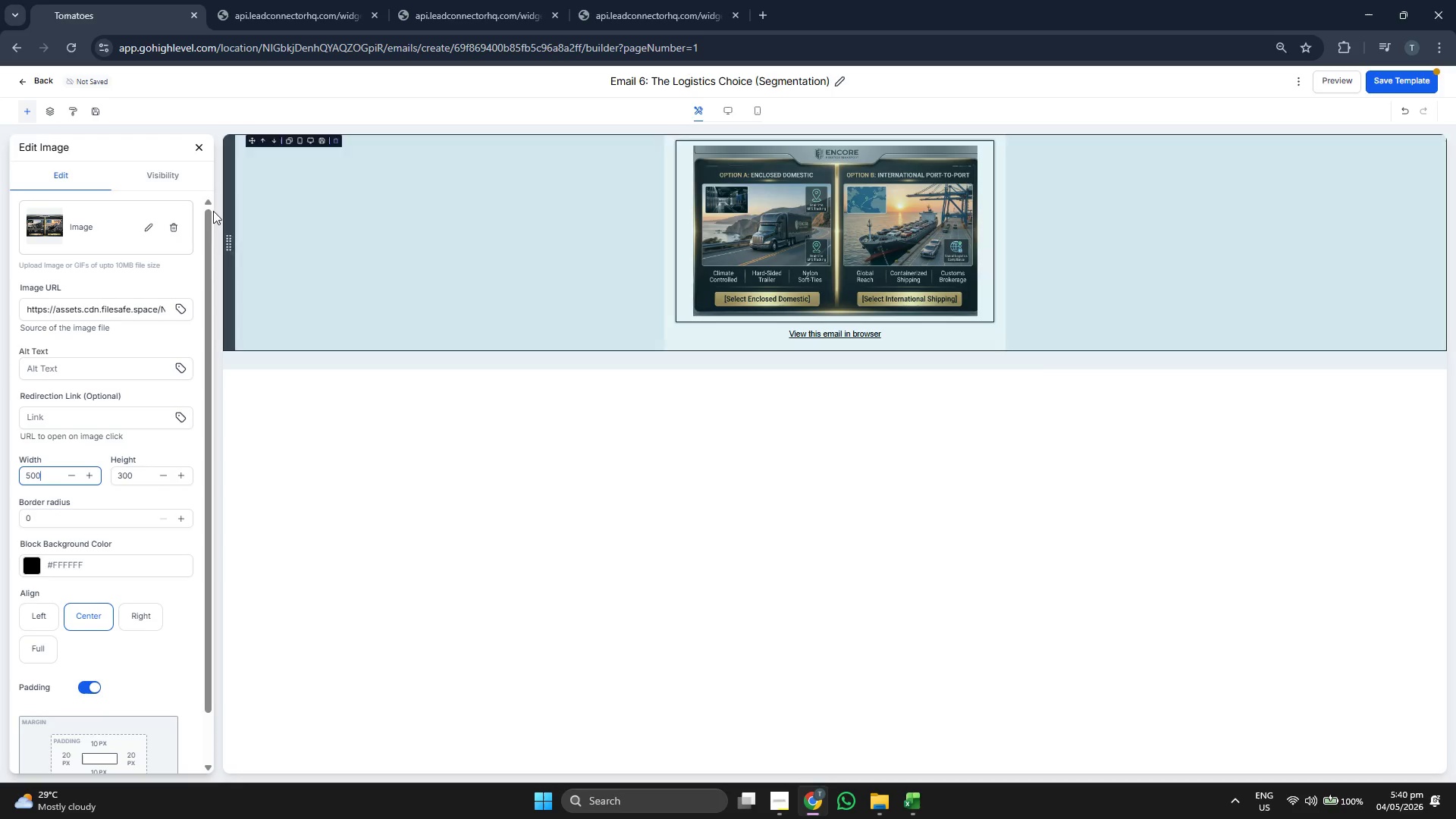 
left_click([204, 150])
 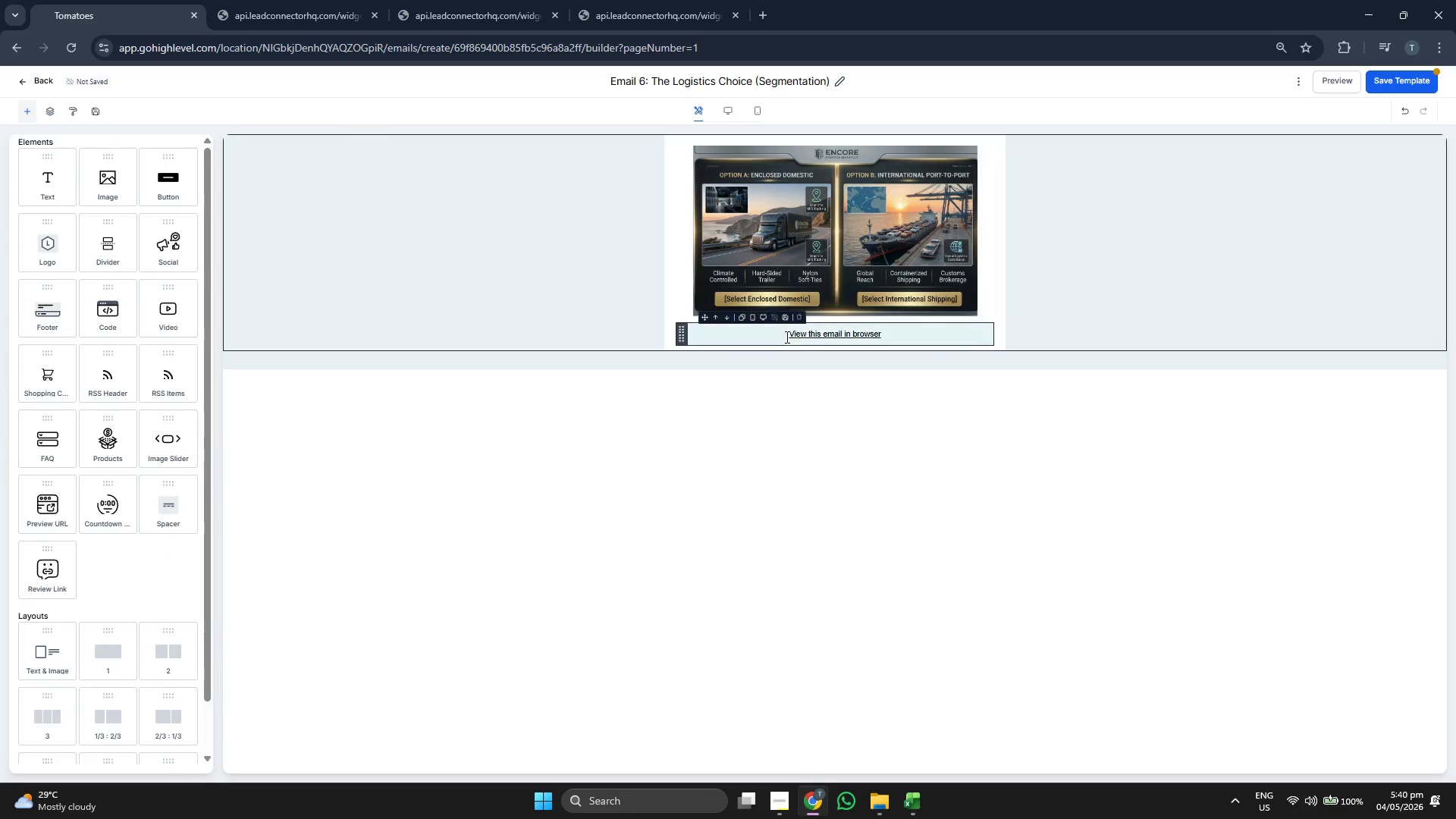 
left_click([802, 338])
 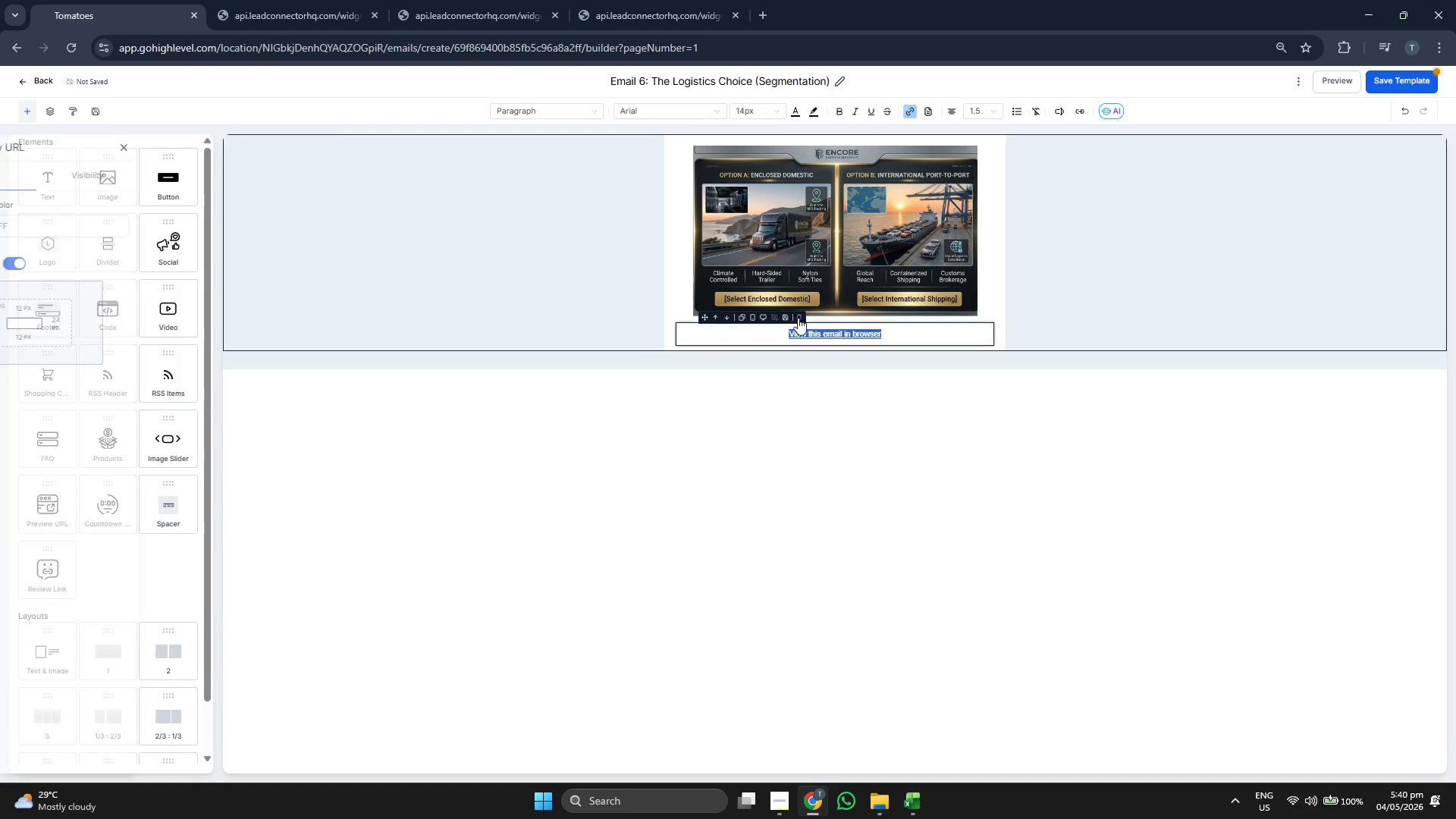 
left_click([799, 318])
 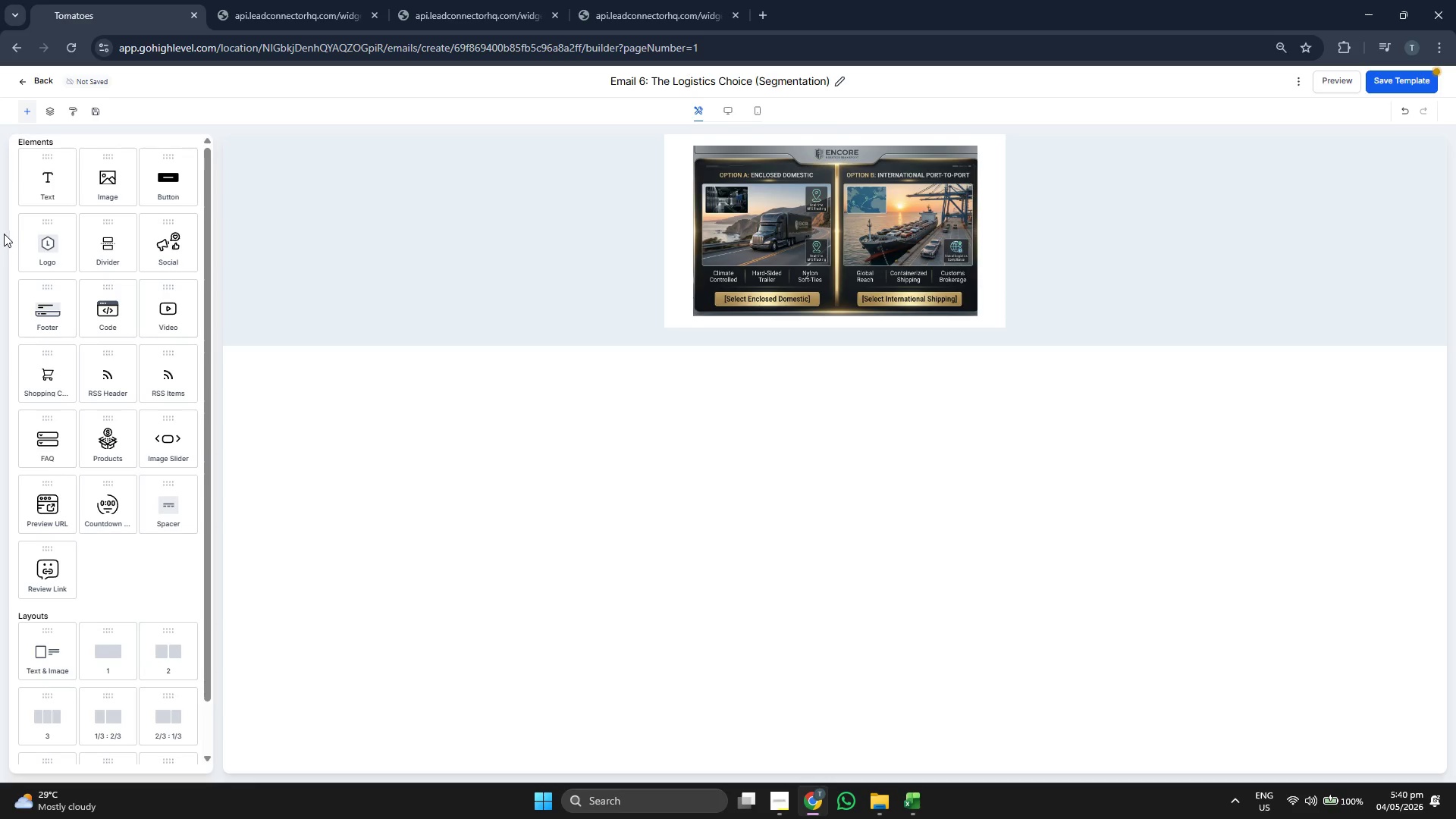 
left_click_drag(start_coordinate=[34, 187], to_coordinate=[759, 301])
 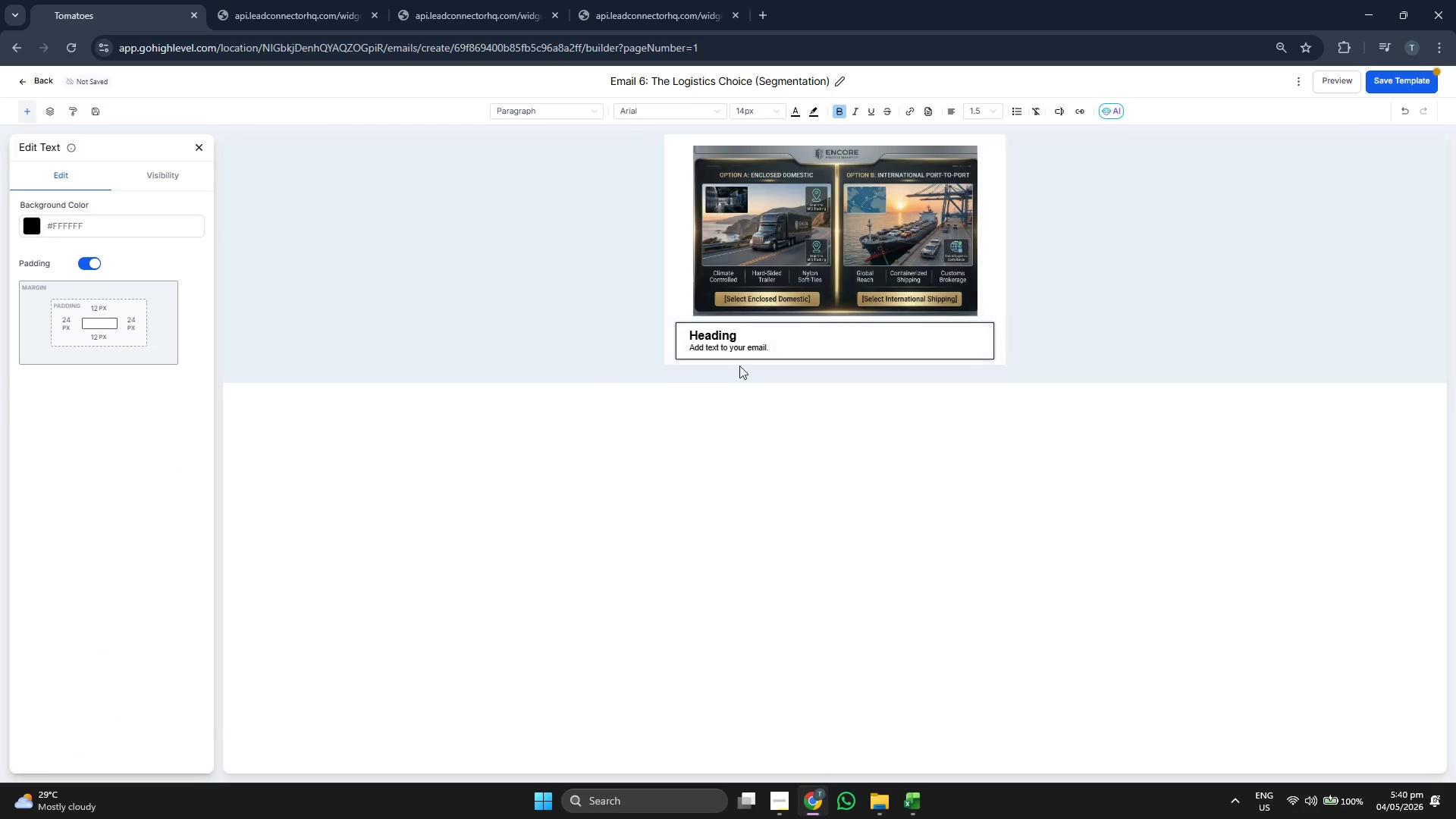 
left_click_drag(start_coordinate=[791, 349], to_coordinate=[670, 336])
 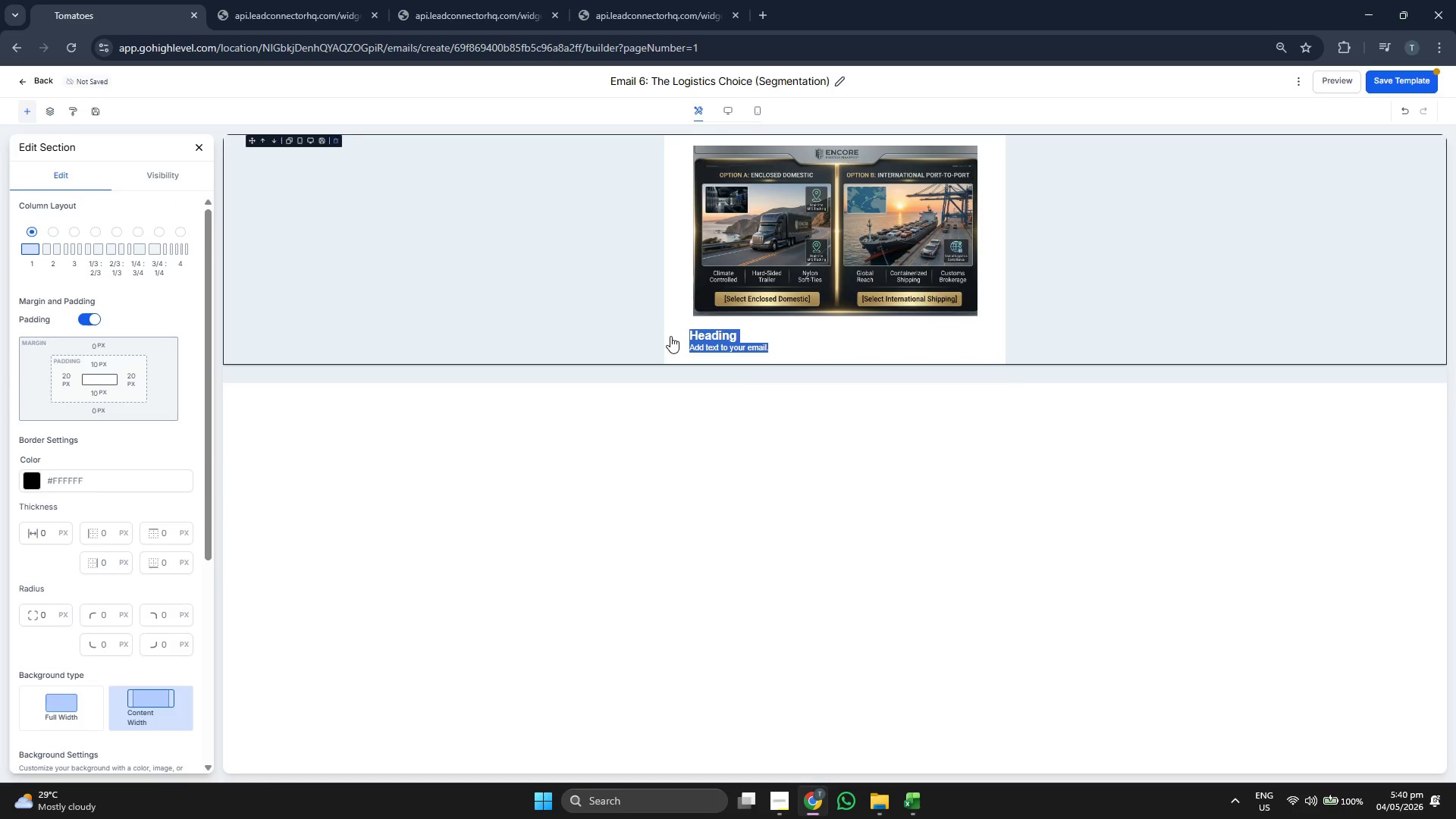 
key(Backspace)
 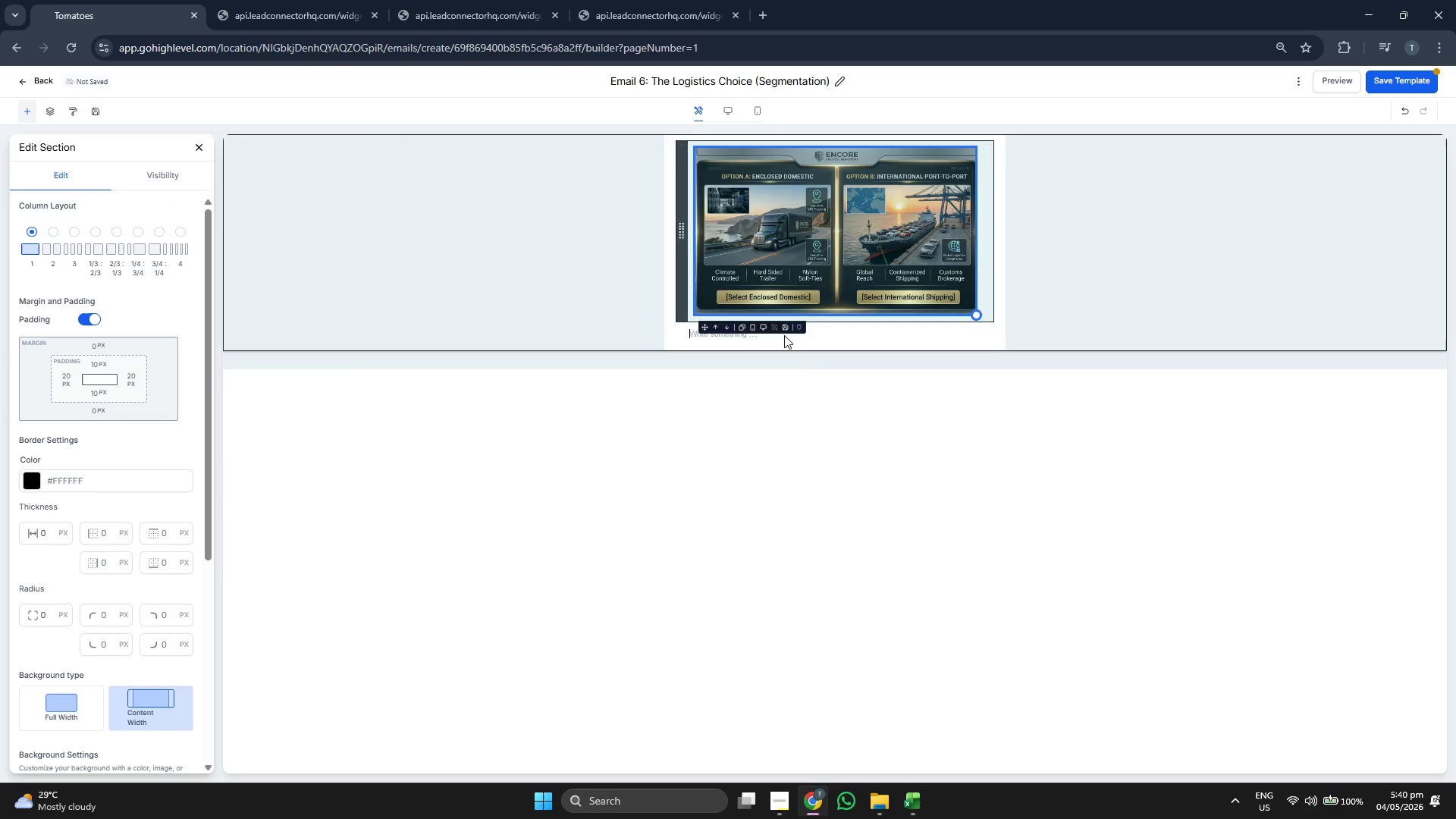 
left_click([806, 338])
 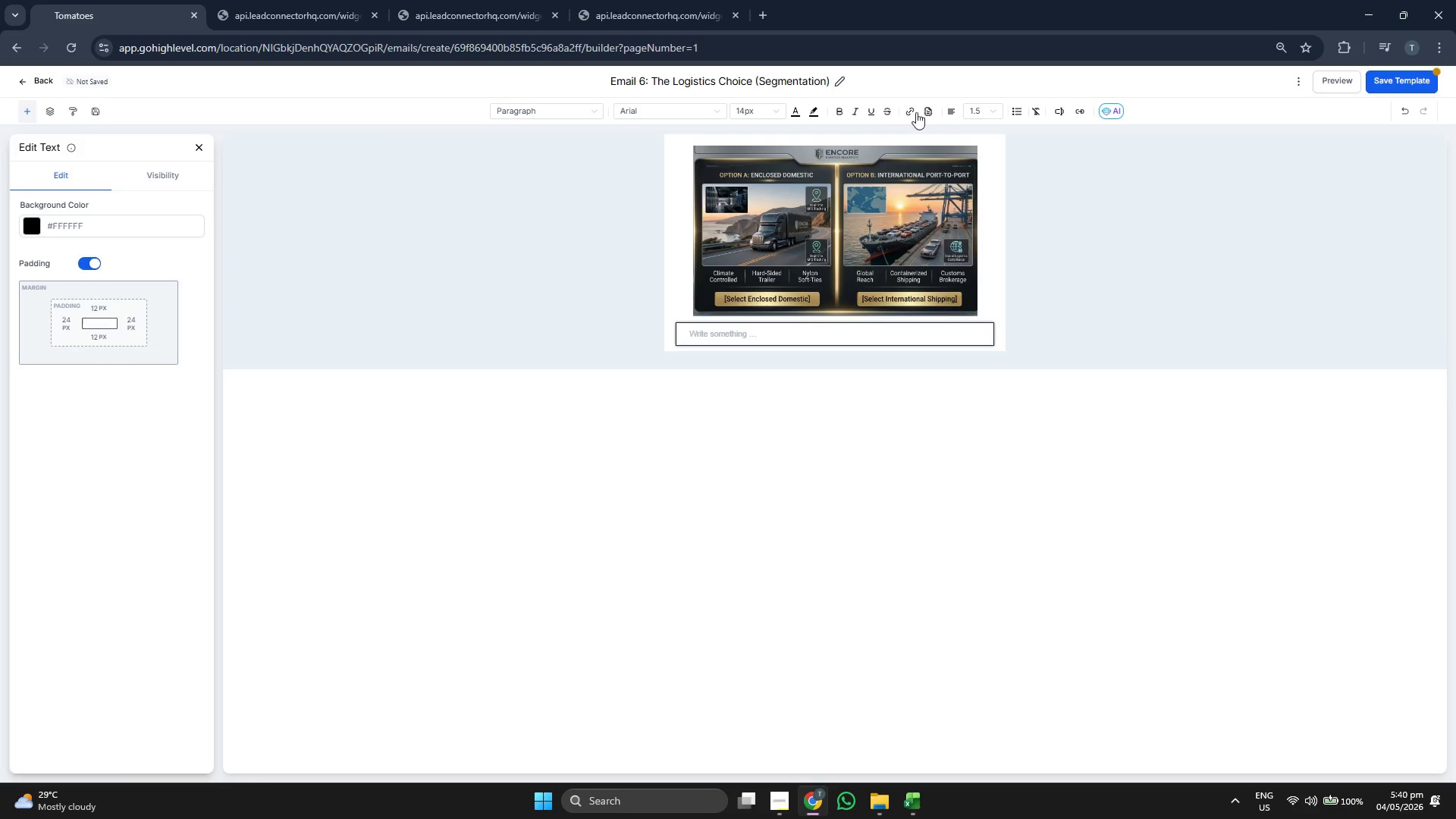 
left_click([981, 108])
 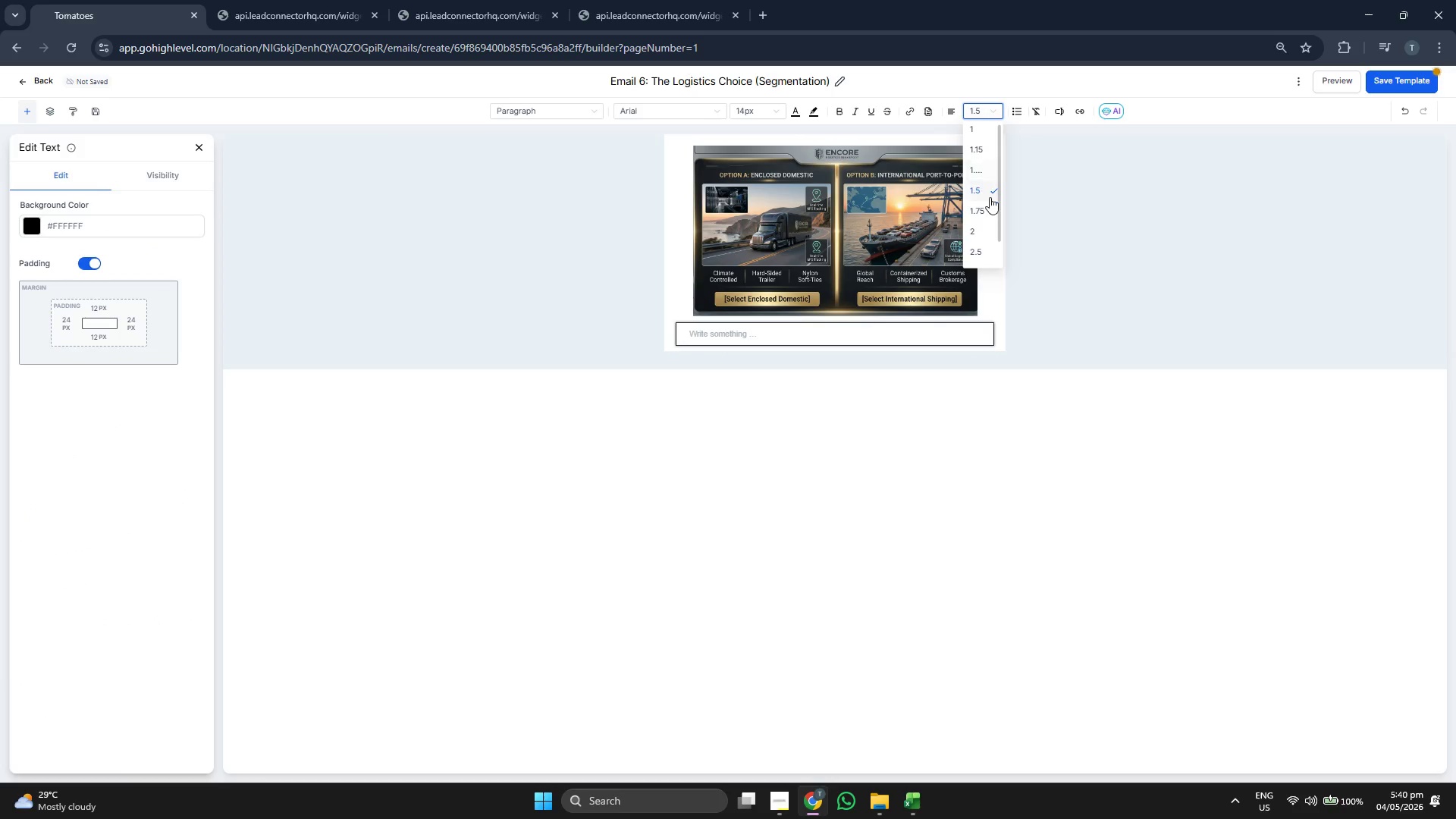 
left_click([987, 189])
 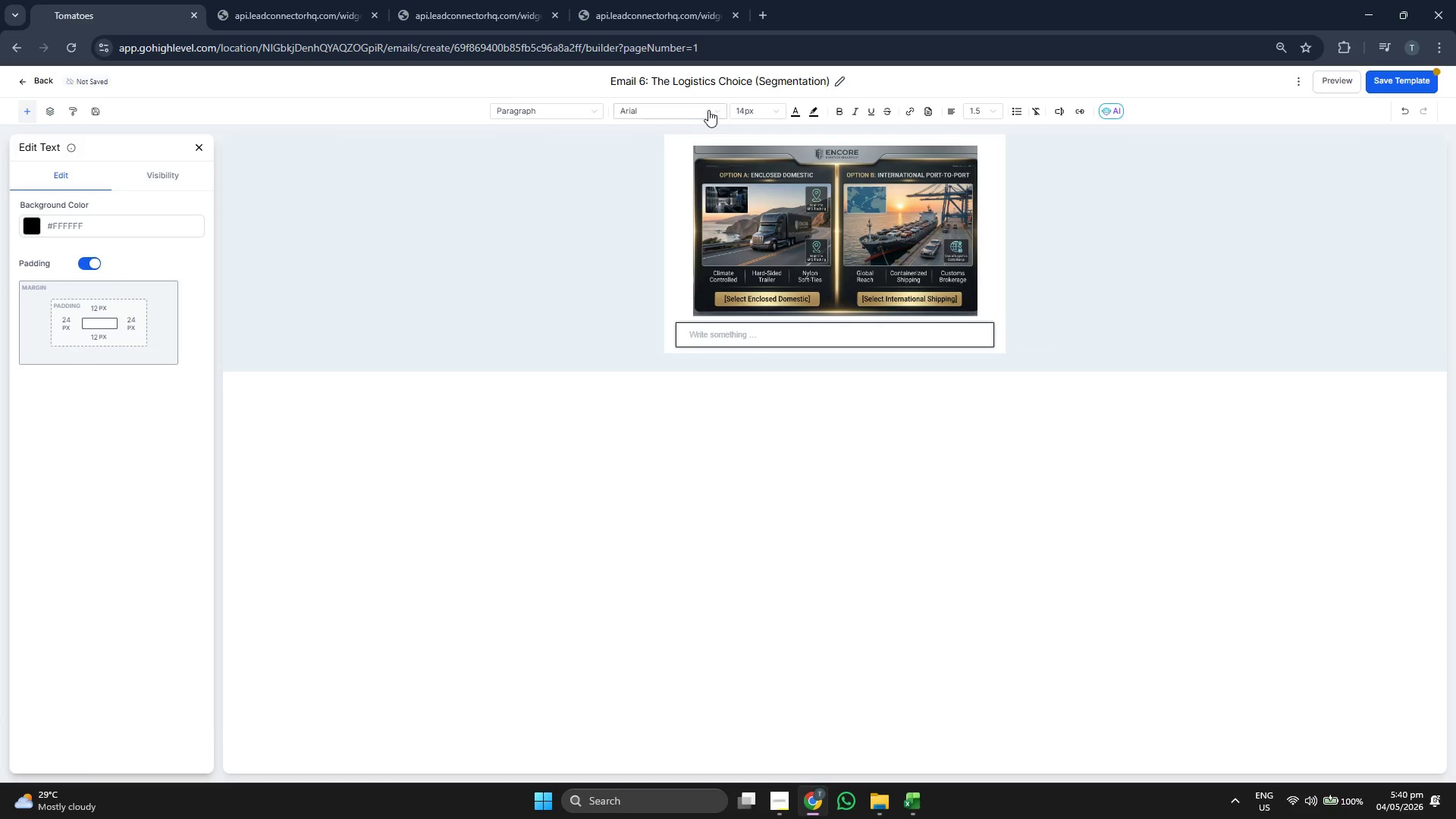 
left_click([752, 110])
 